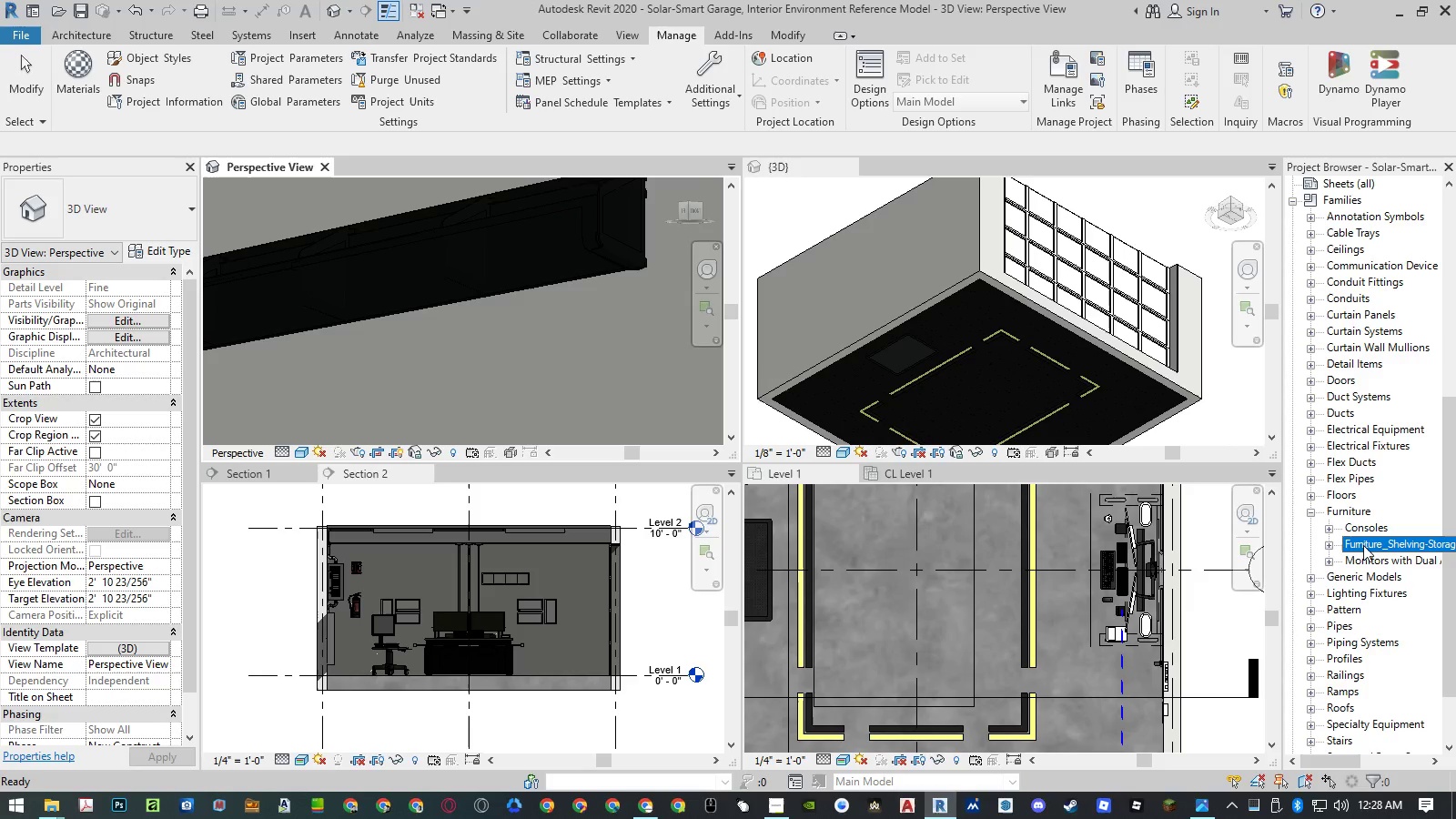 
right_click([1363, 545])
 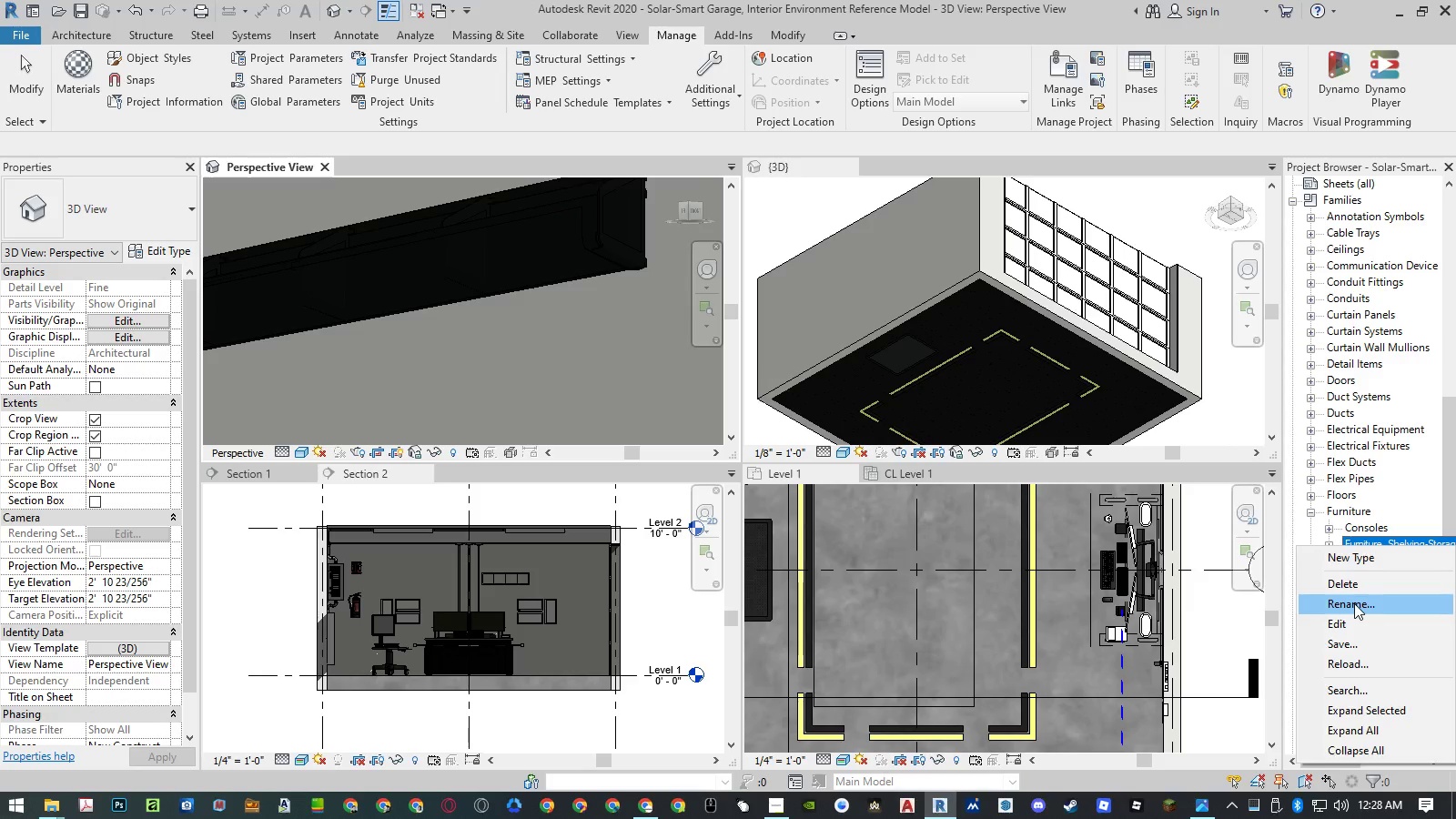 
left_click([1354, 603])
 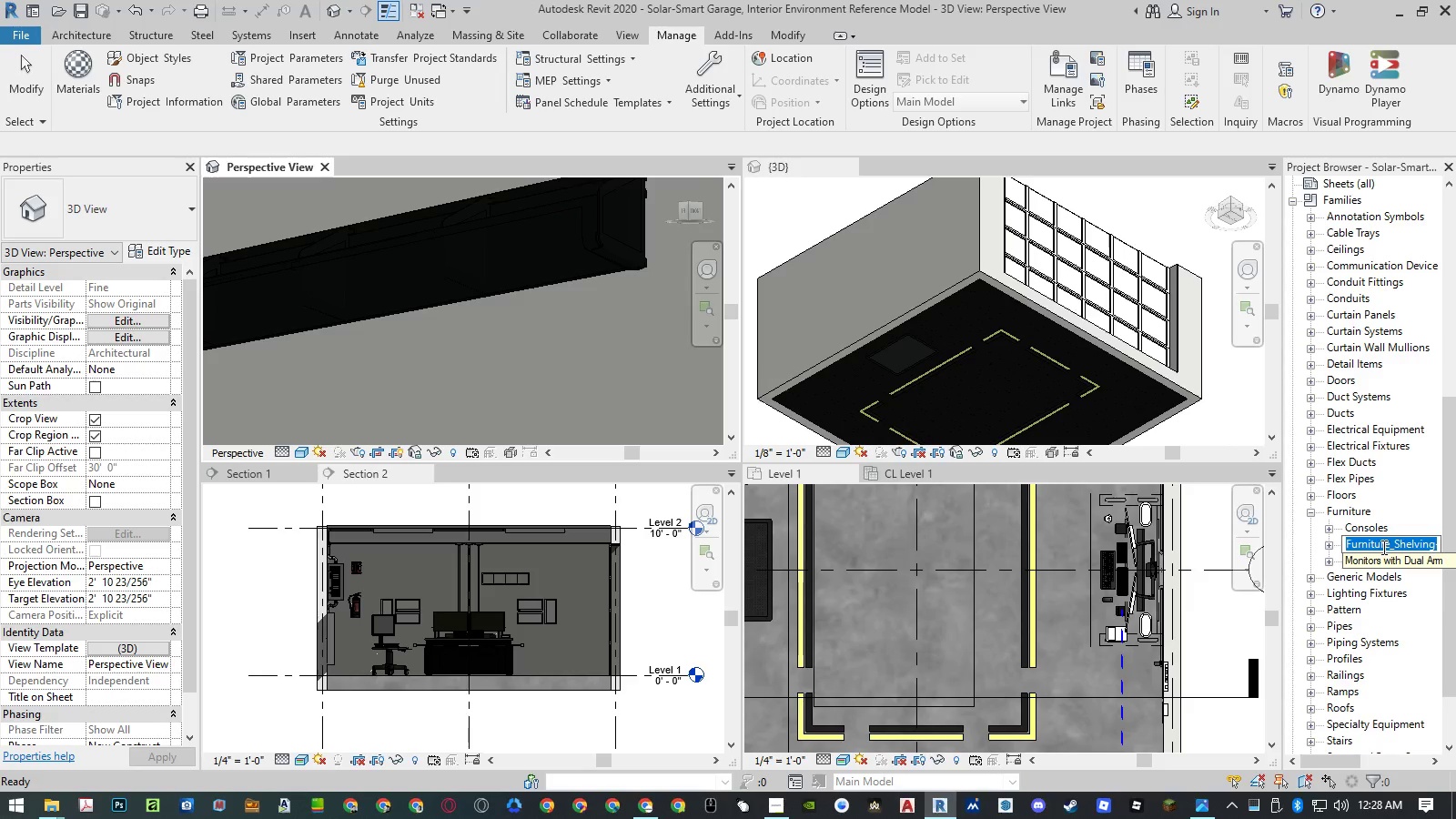 
left_click([1382, 547])
 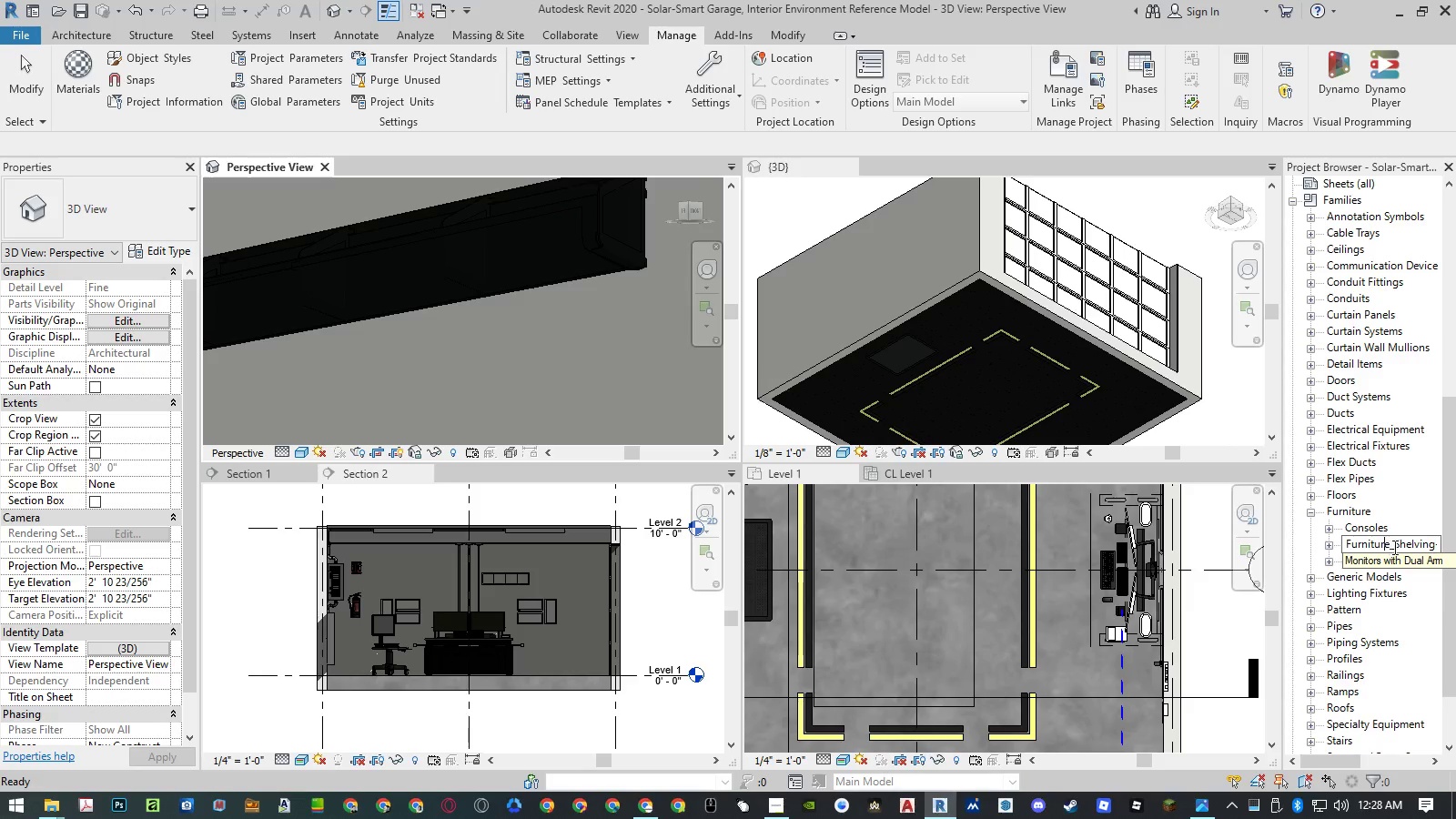 
left_click_drag(start_coordinate=[1393, 547], to_coordinate=[1228, 545])
 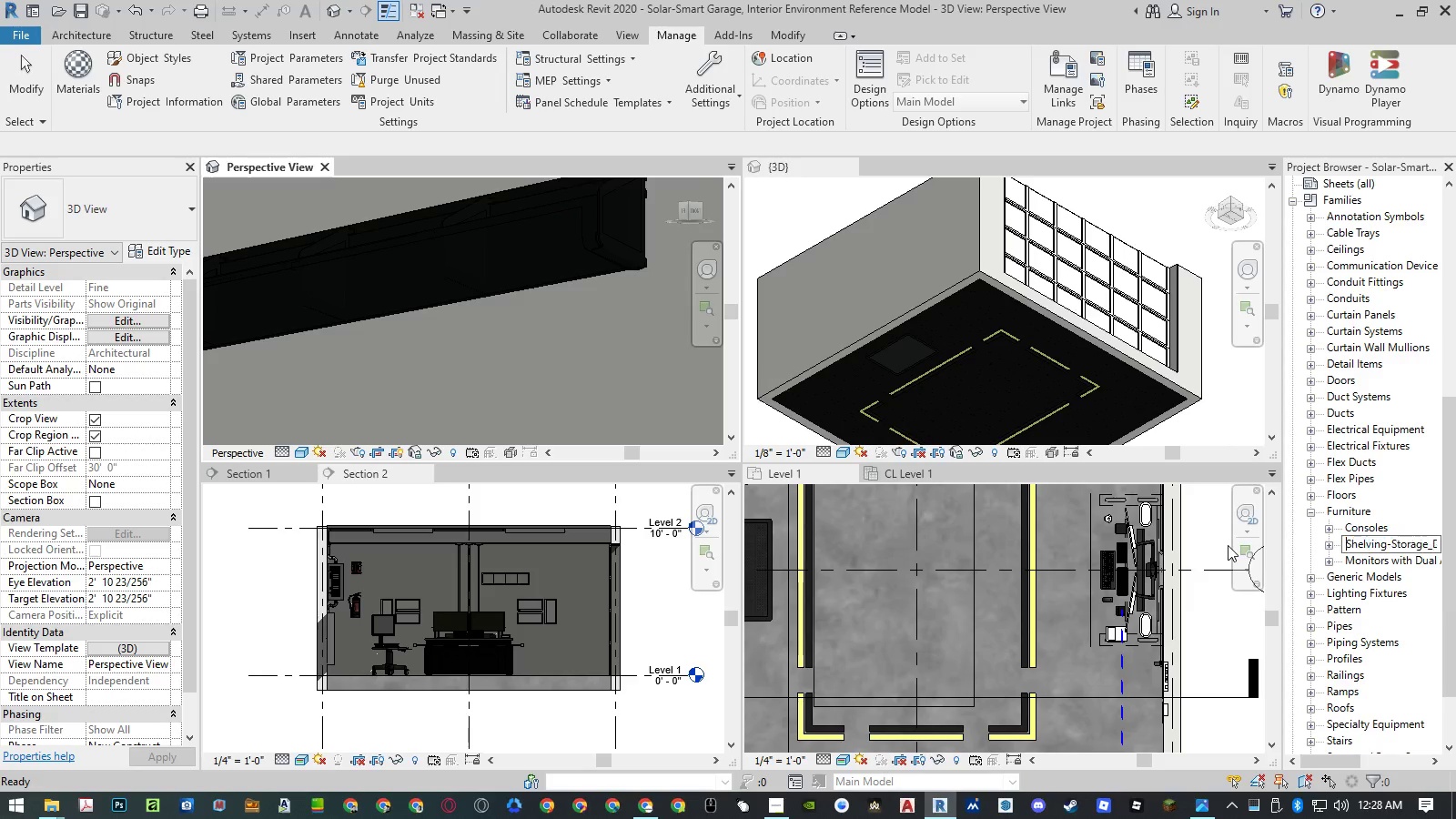 
key(Backspace)
 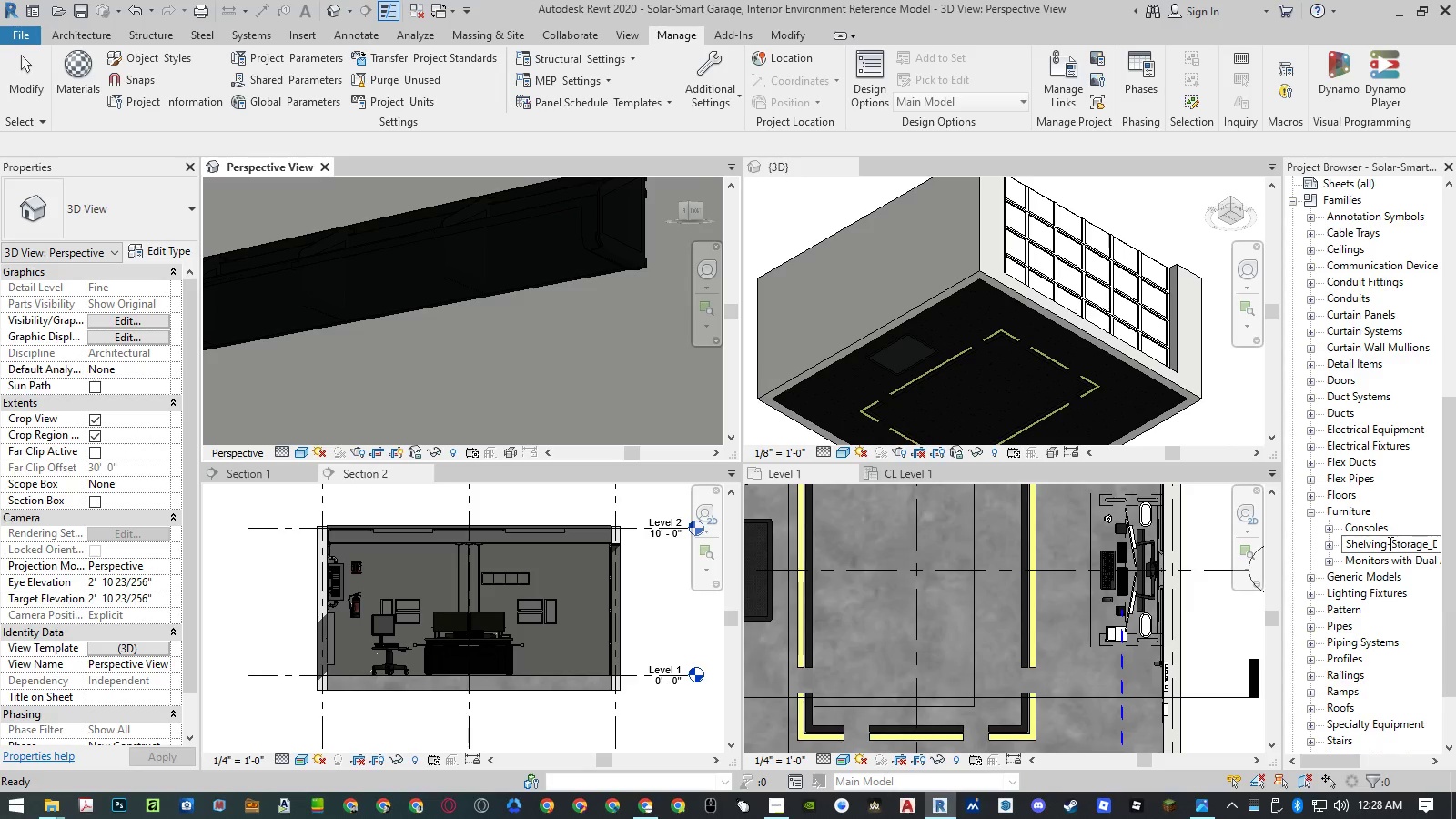 
left_click_drag(start_coordinate=[1392, 543], to_coordinate=[1387, 543])
 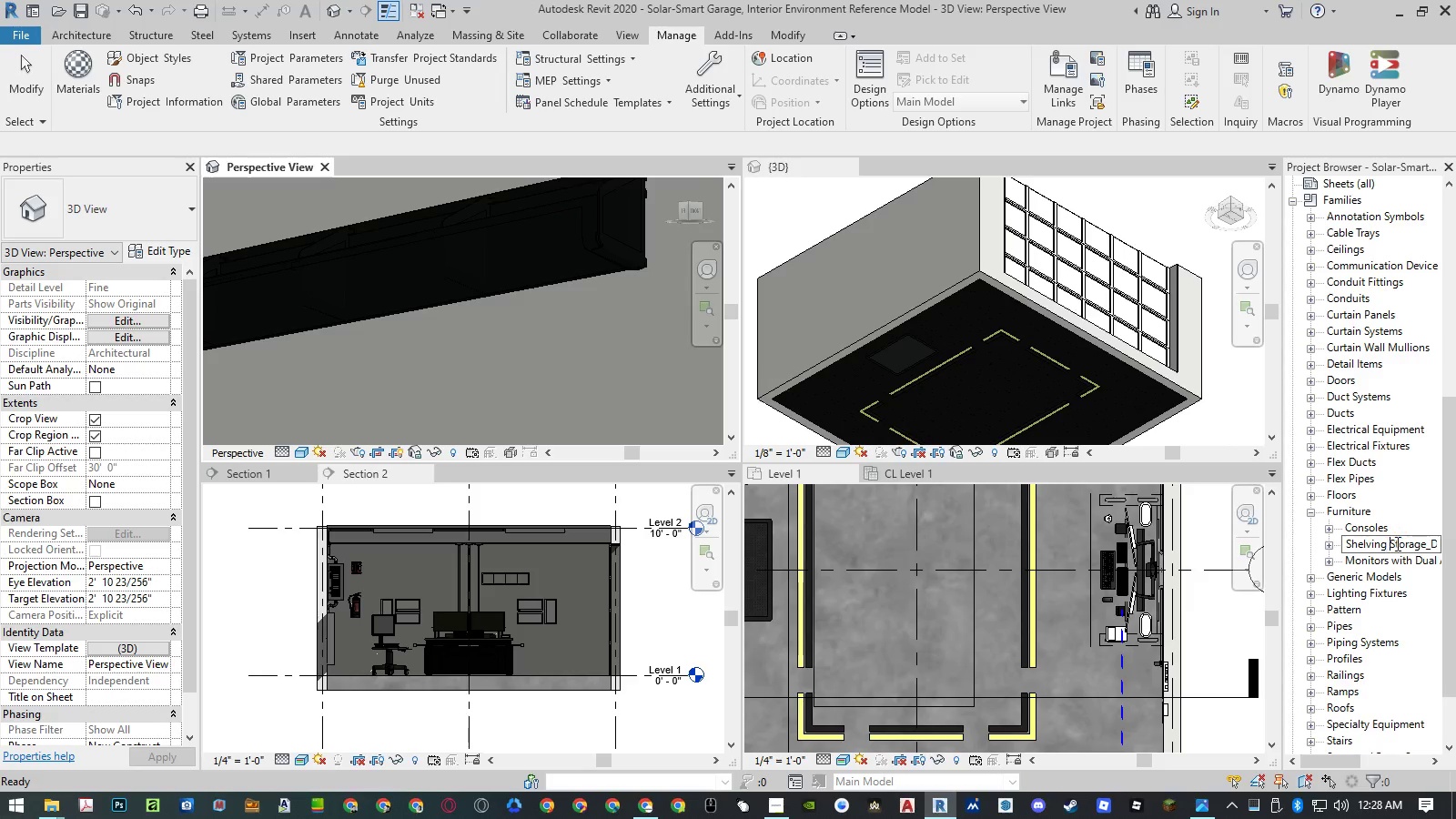 
key(Space)
 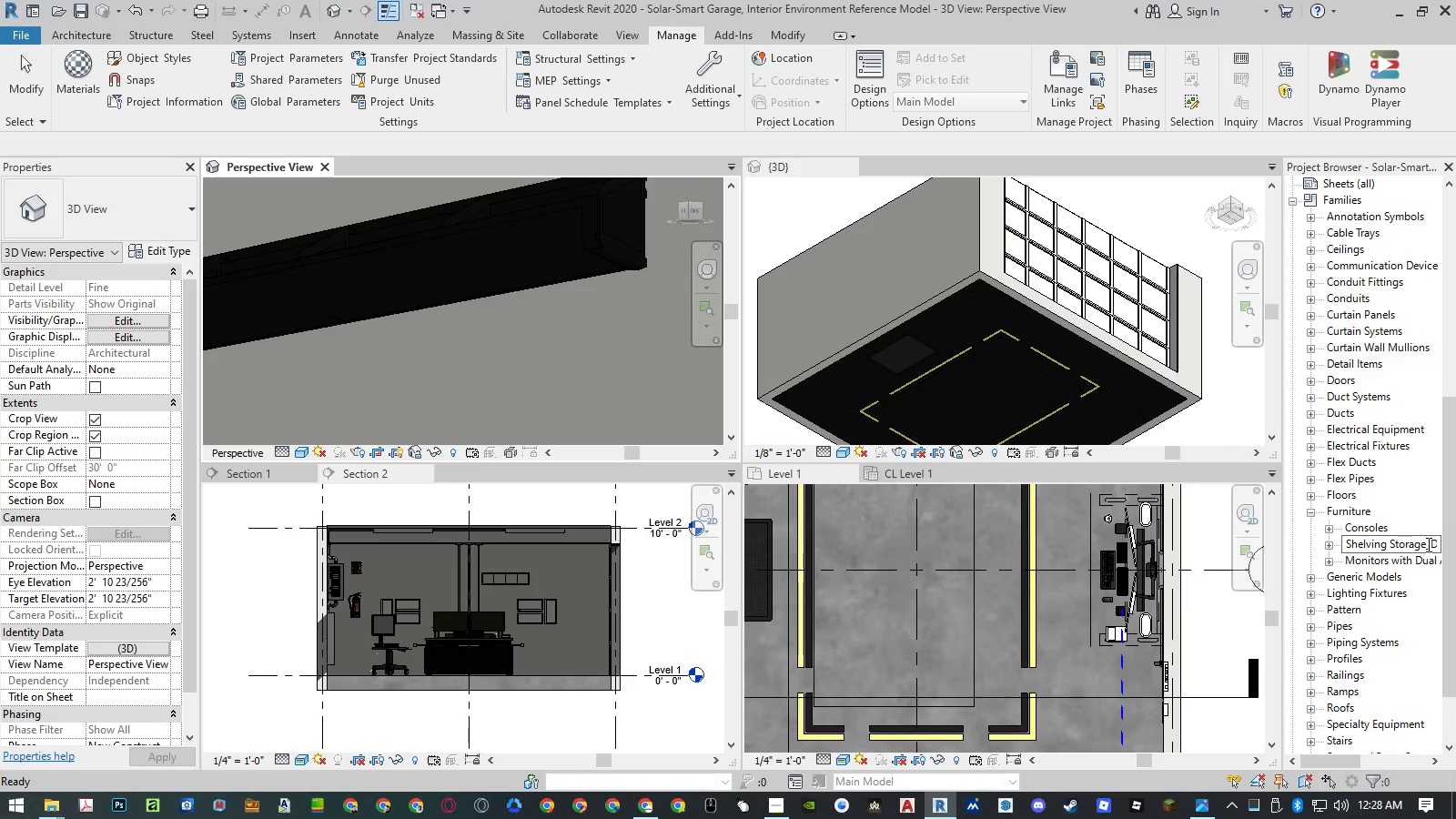 
left_click_drag(start_coordinate=[1427, 544], to_coordinate=[1455, 545])
 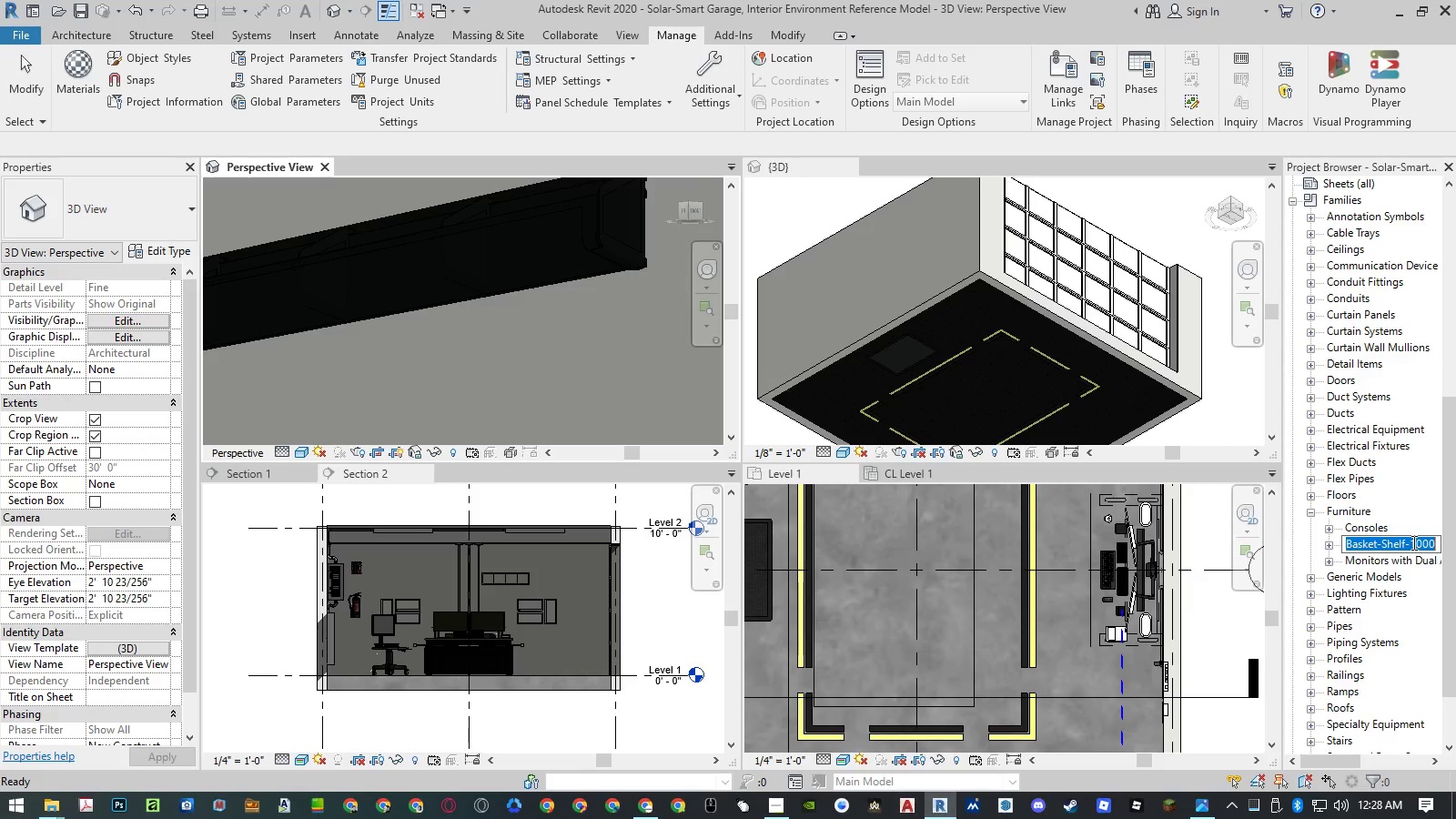 
double_click([1418, 542])
 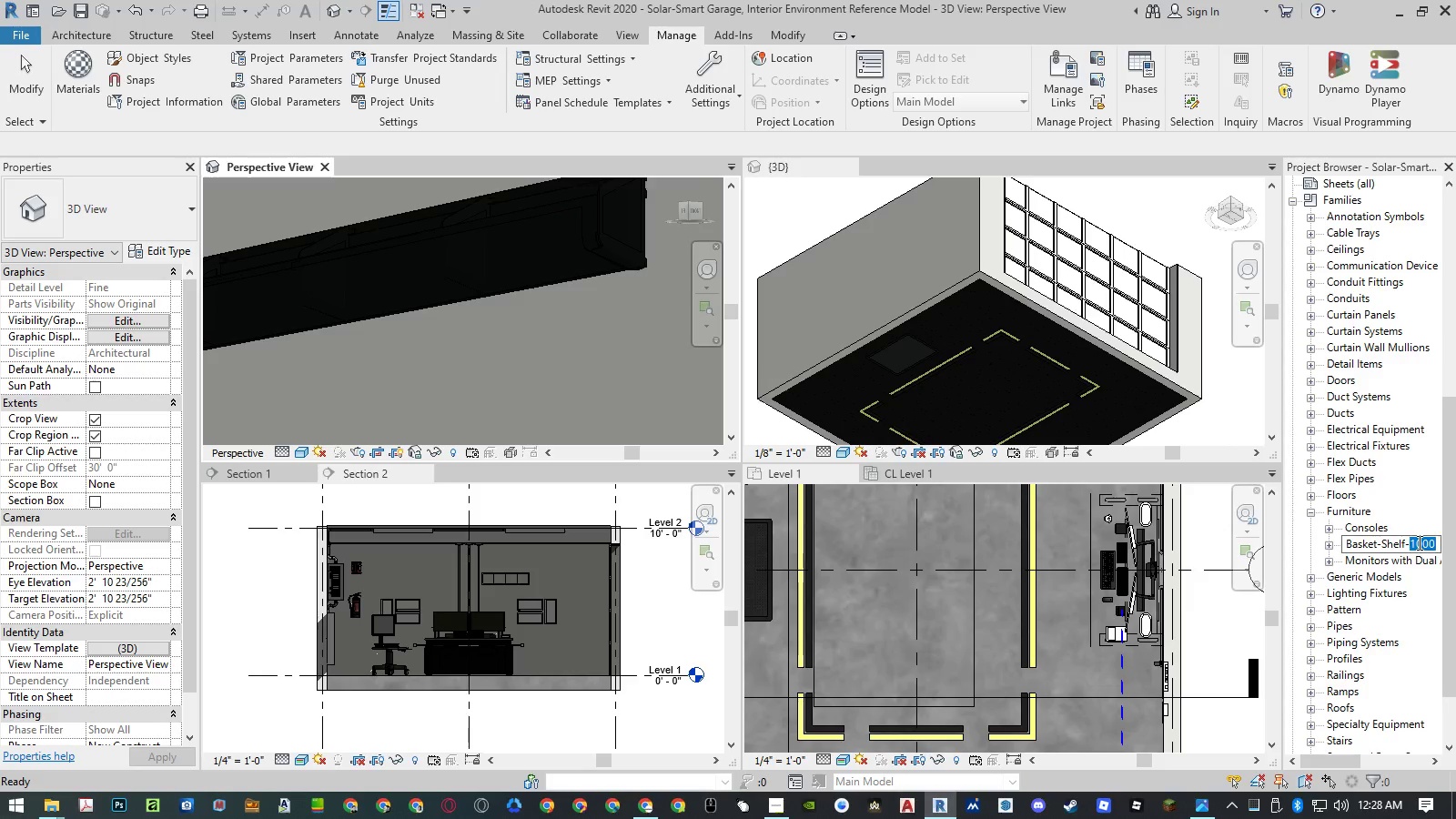 
key(Backspace)
 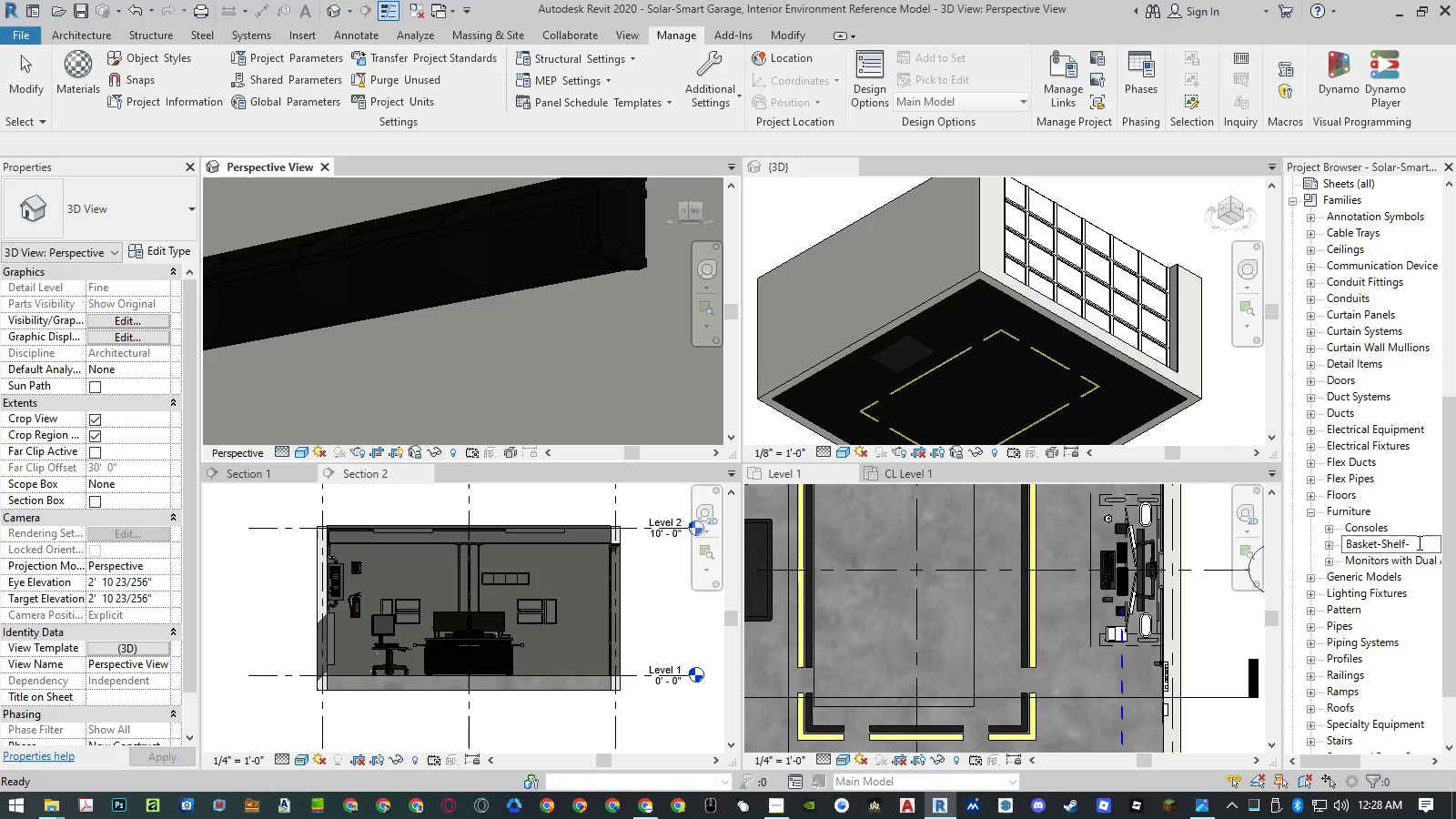 
key(Backspace)
 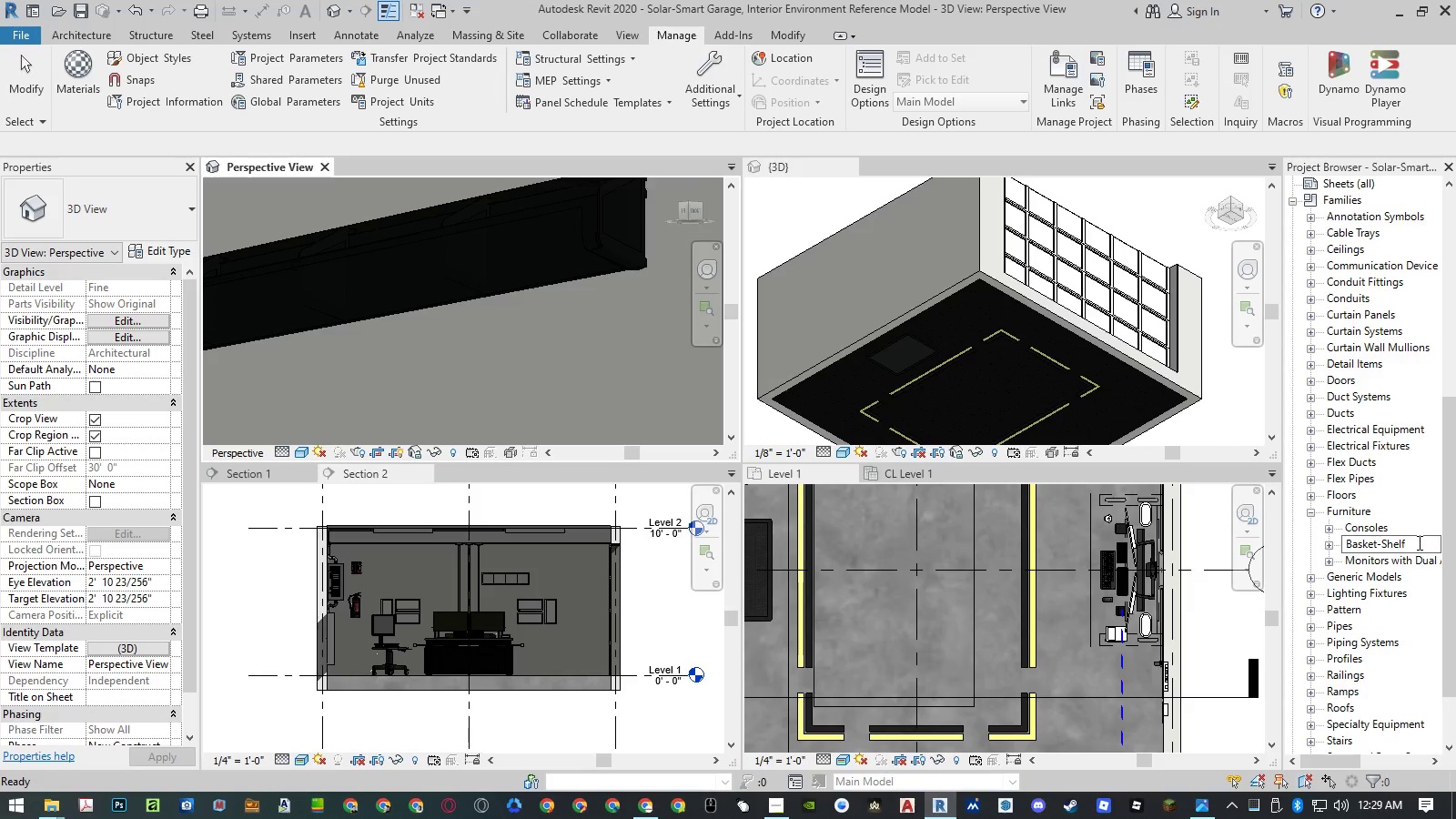 
key(Enter)
 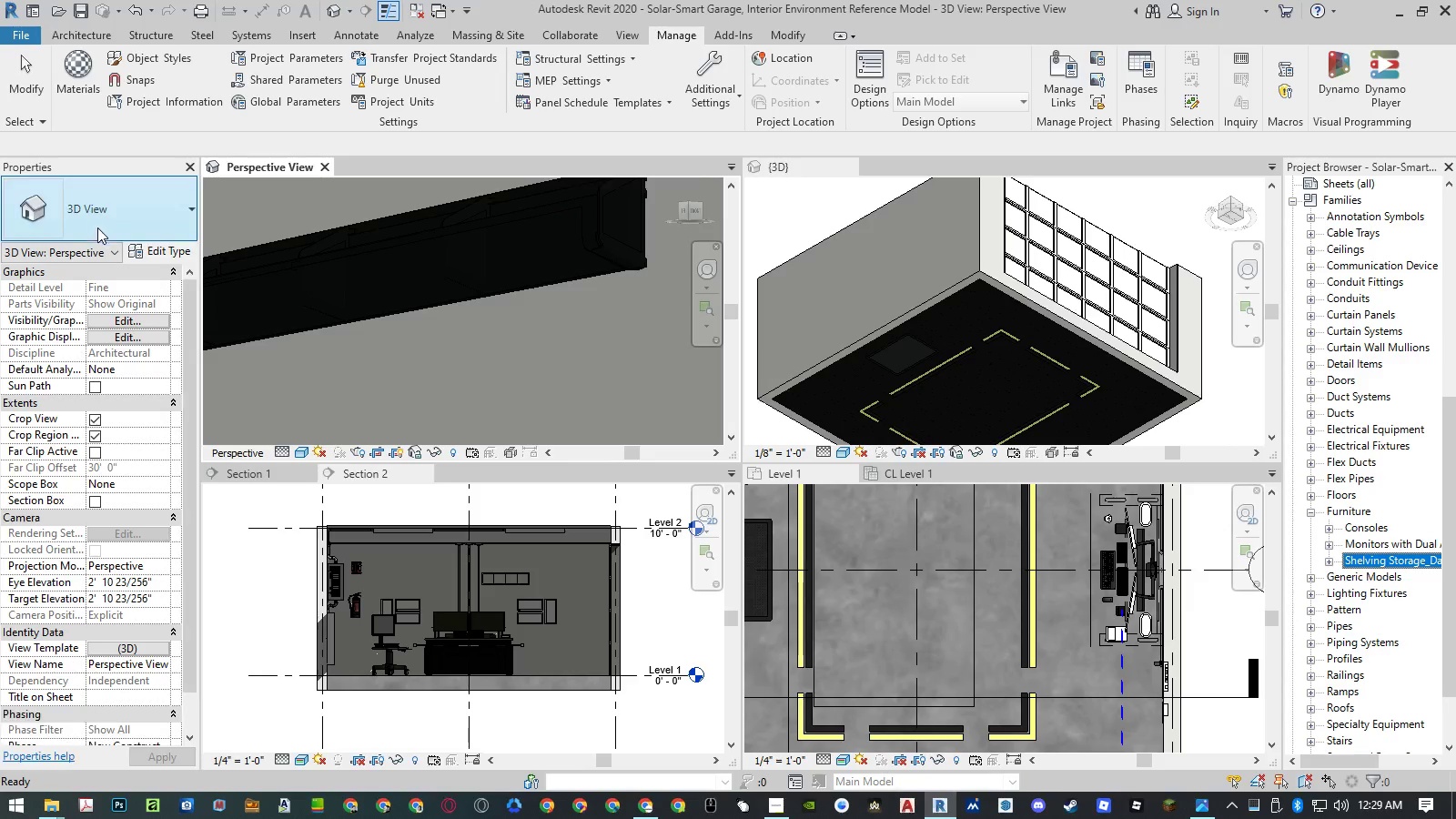 
left_click([376, 265])
 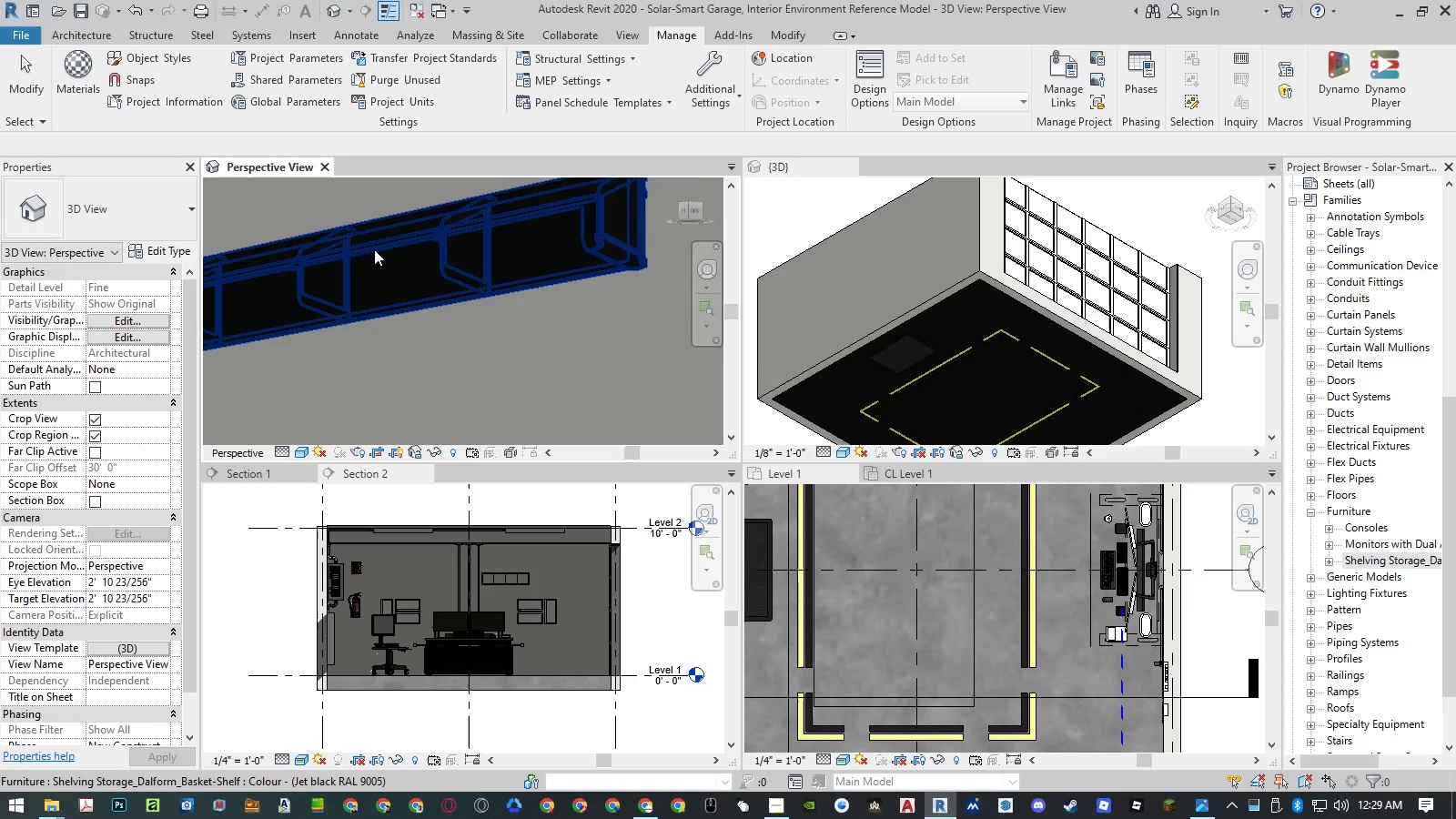 
left_click([374, 248])
 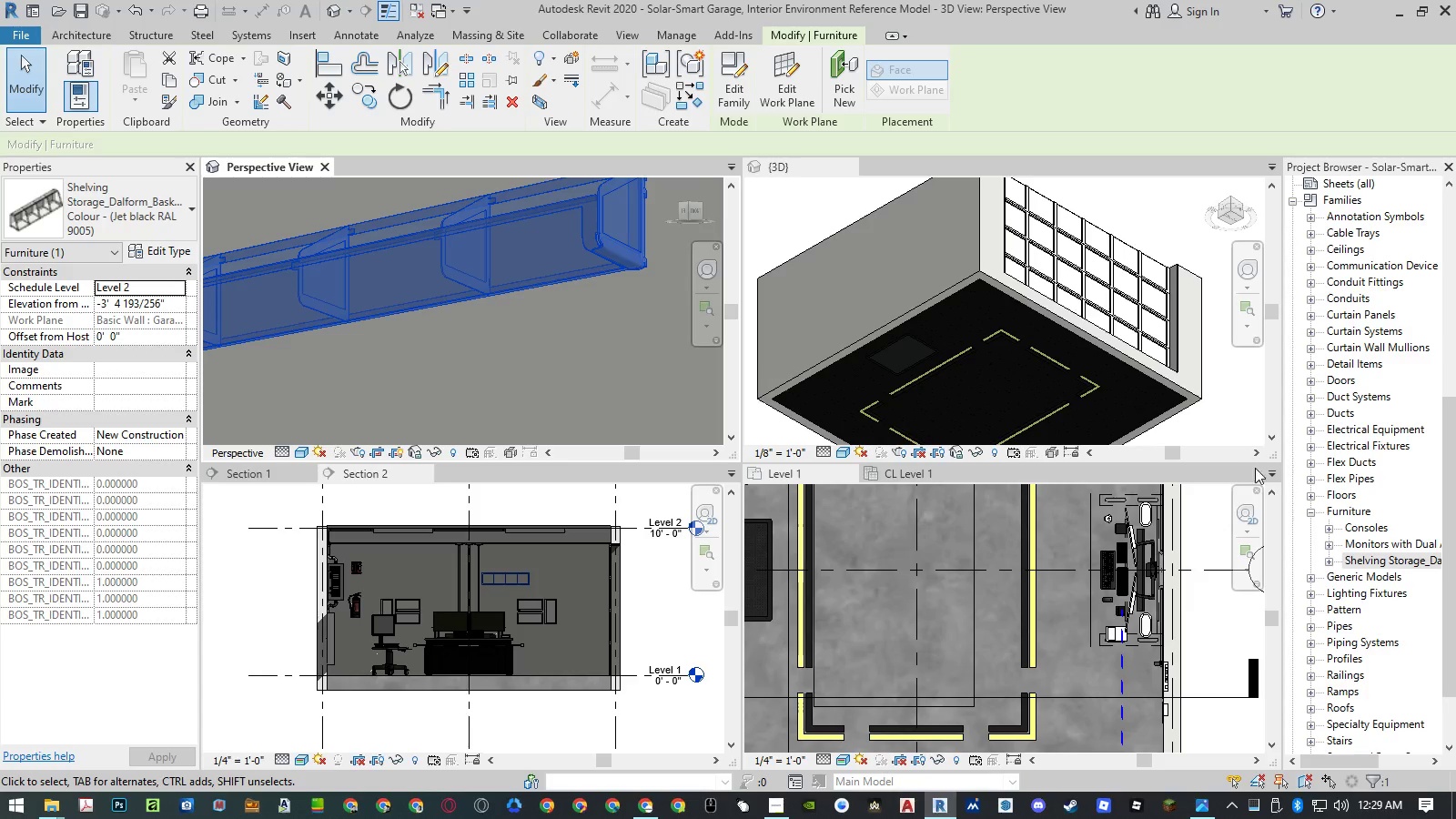 
wait(6.33)
 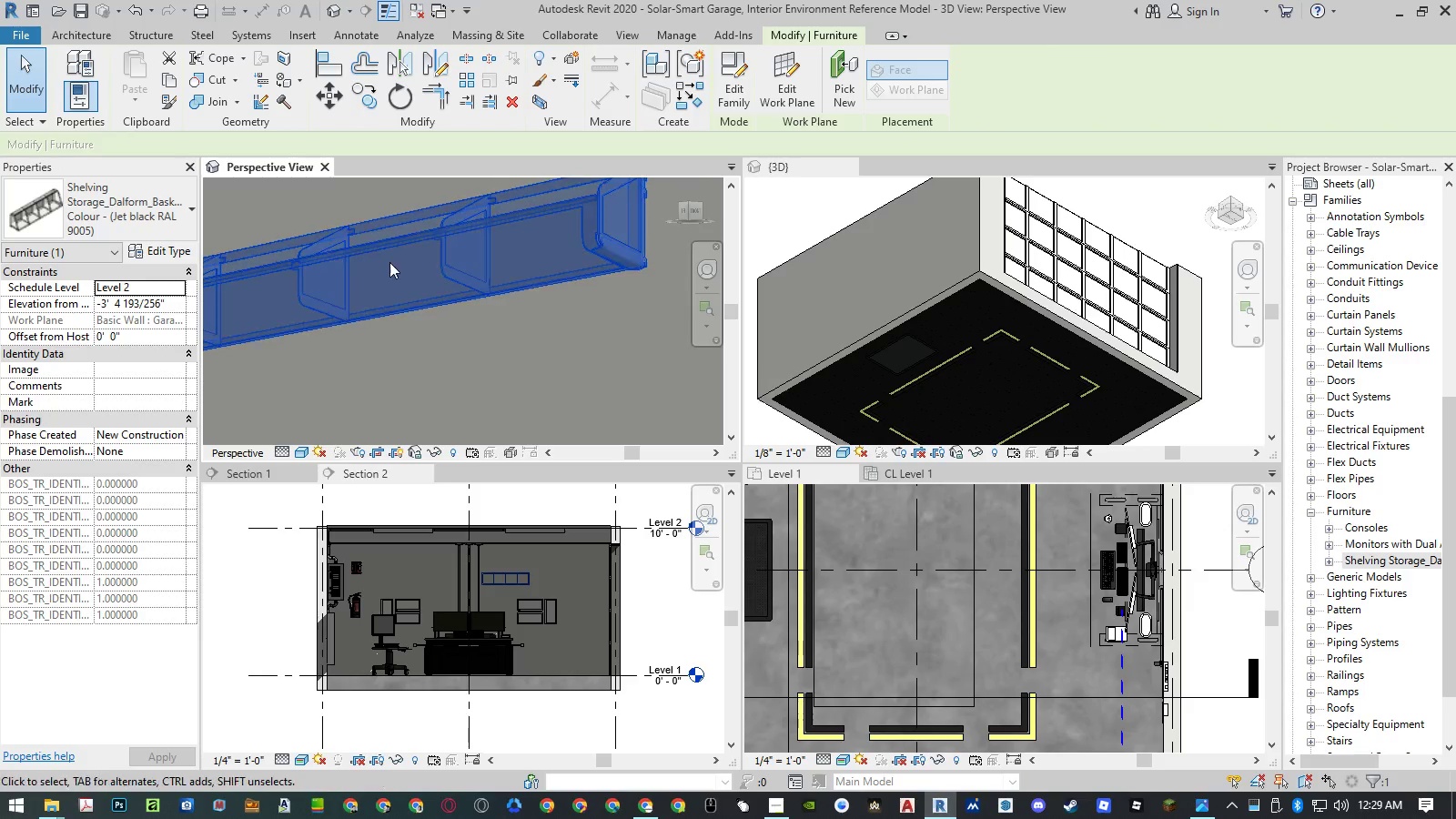 
right_click([1375, 559])
 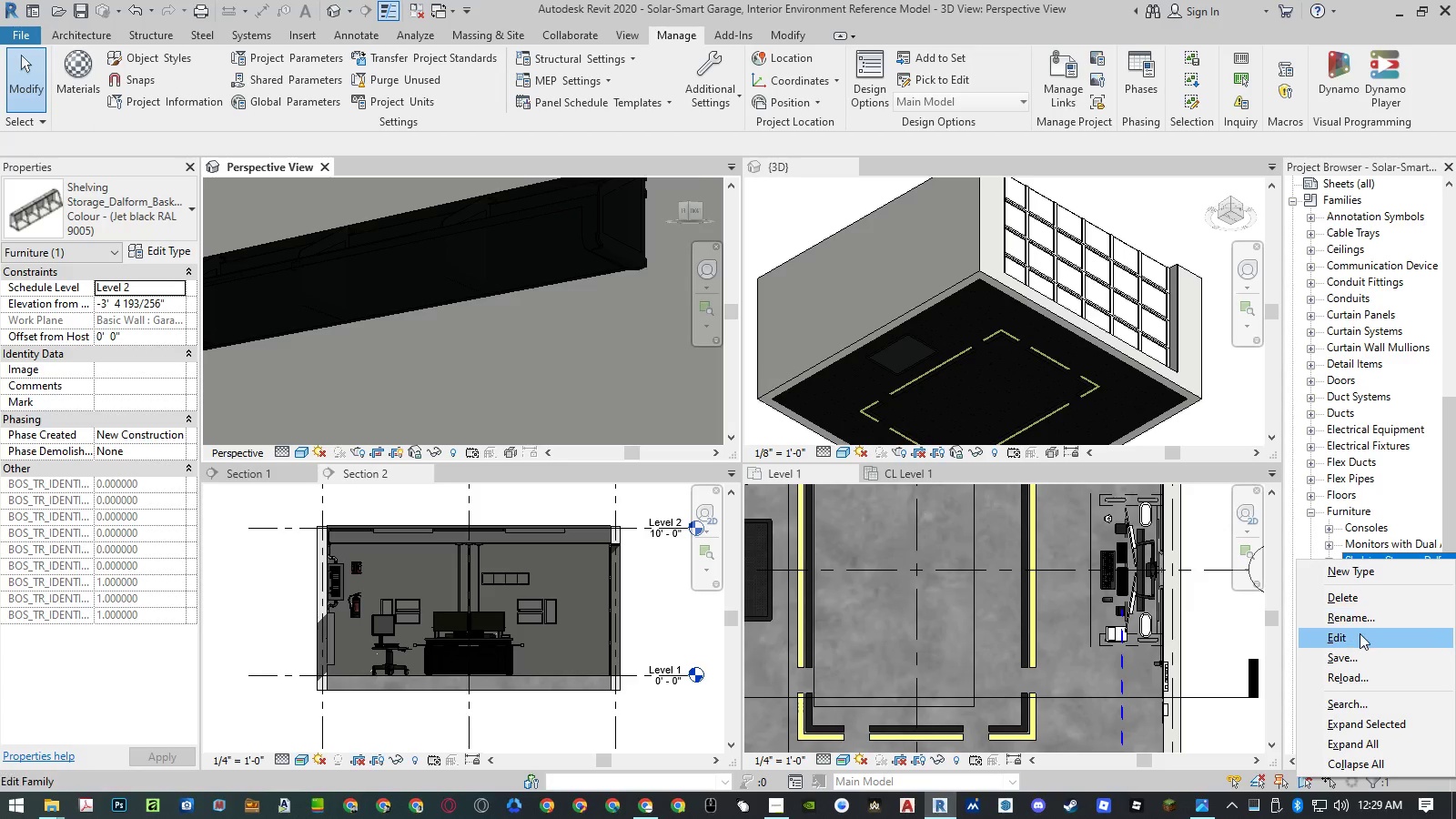 
left_click([1363, 621])
 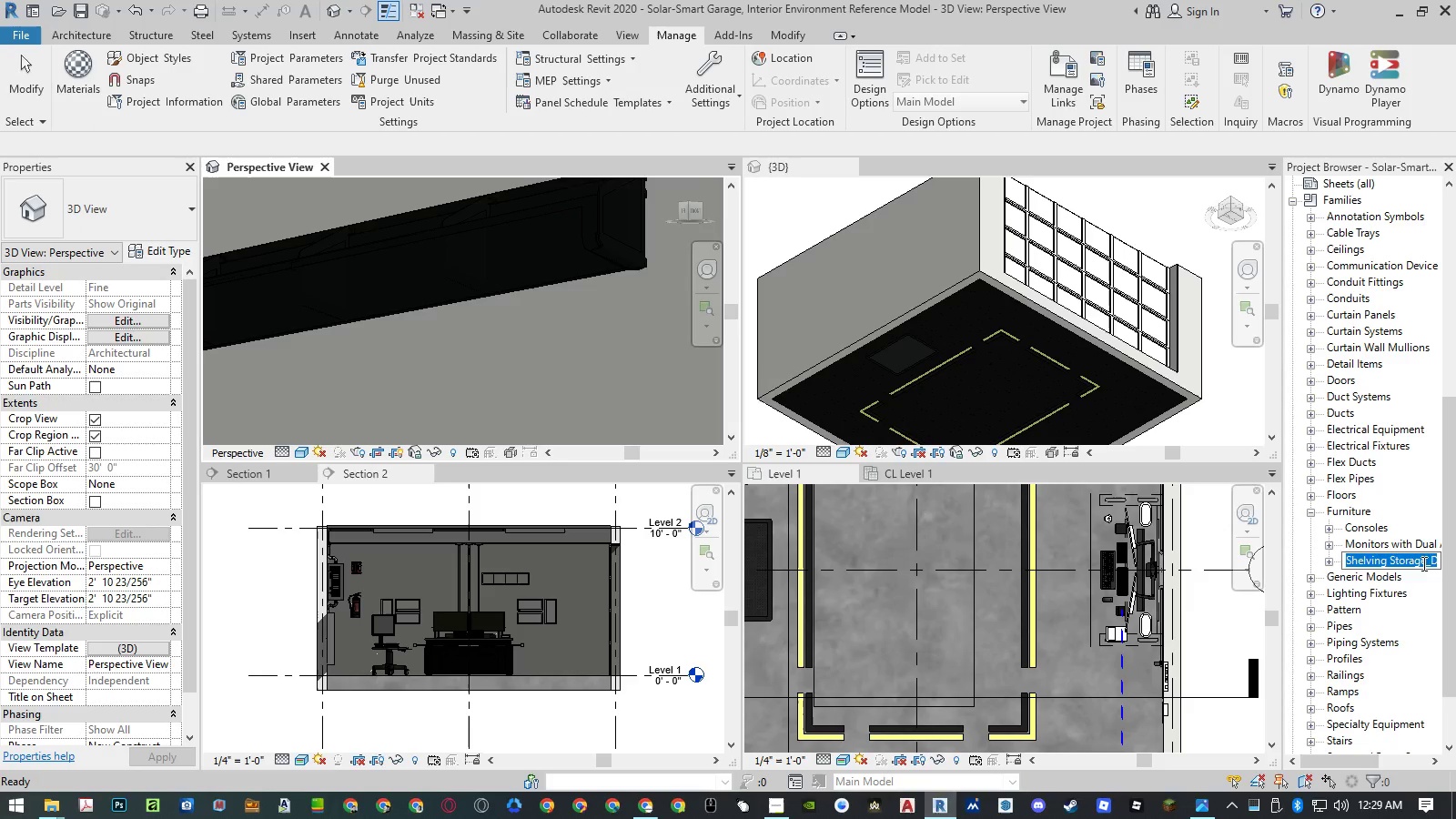 
left_click_drag(start_coordinate=[1424, 563], to_coordinate=[1455, 560])
 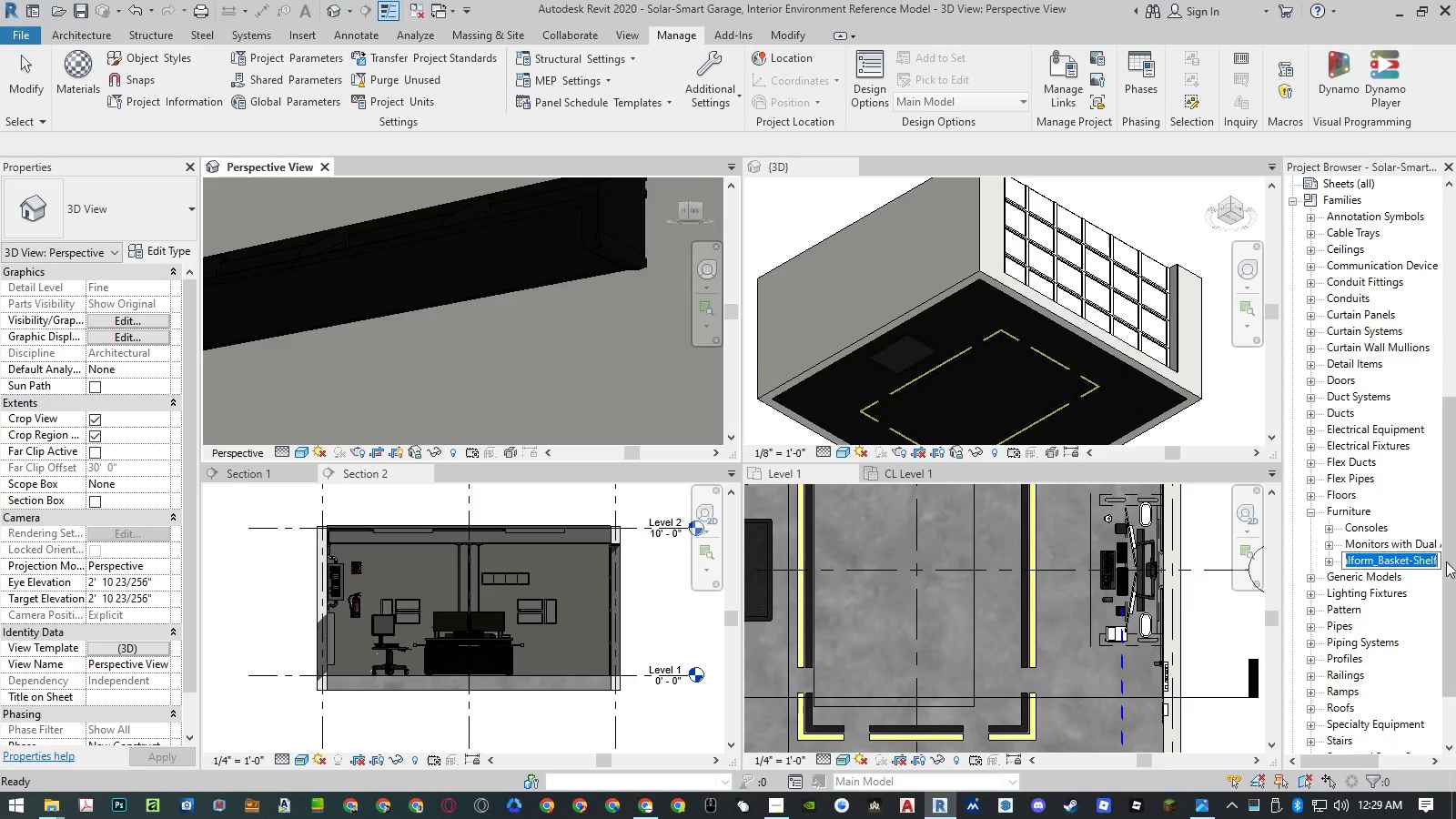 
key(Backspace)
 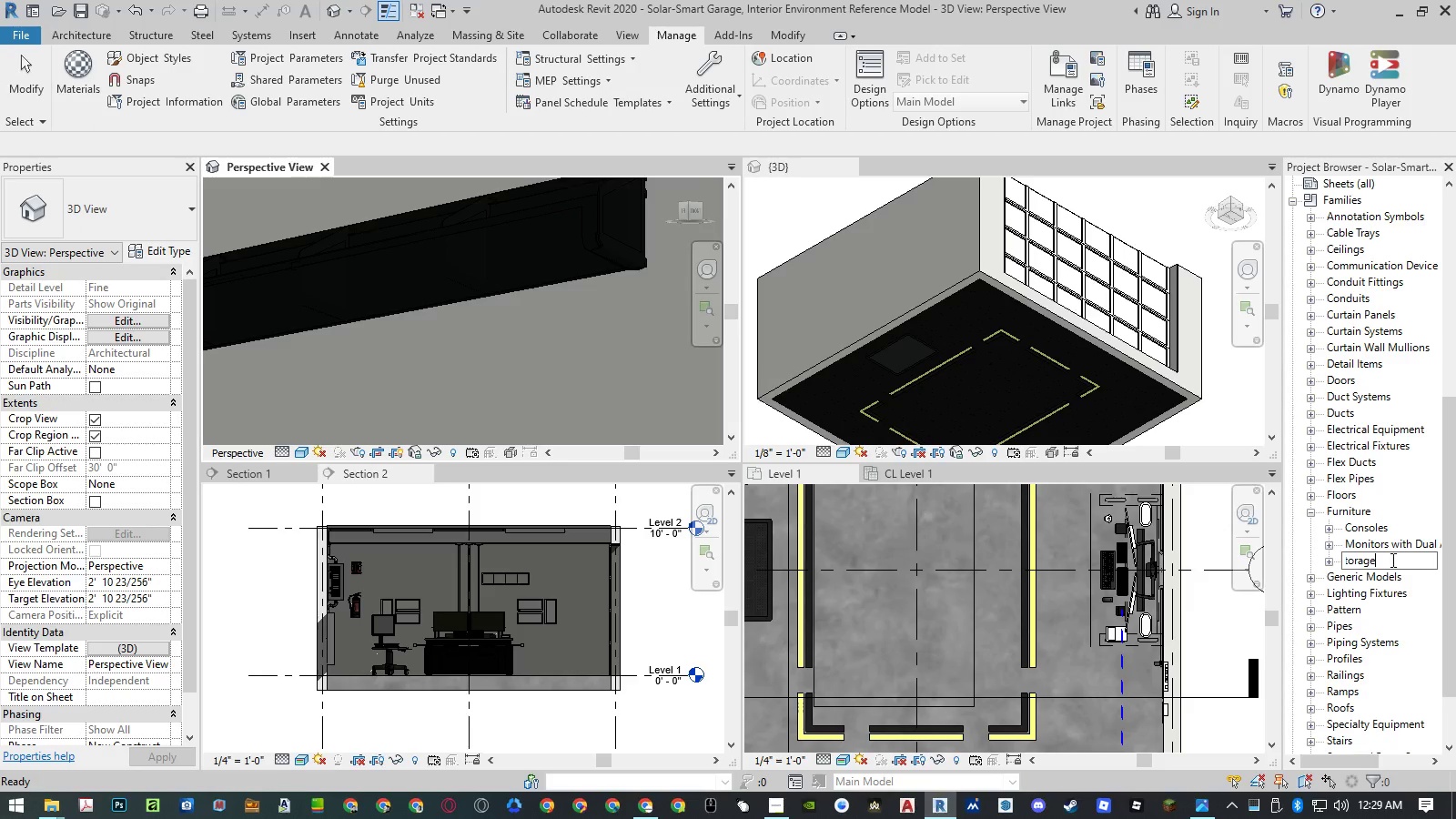 
key(Enter)
 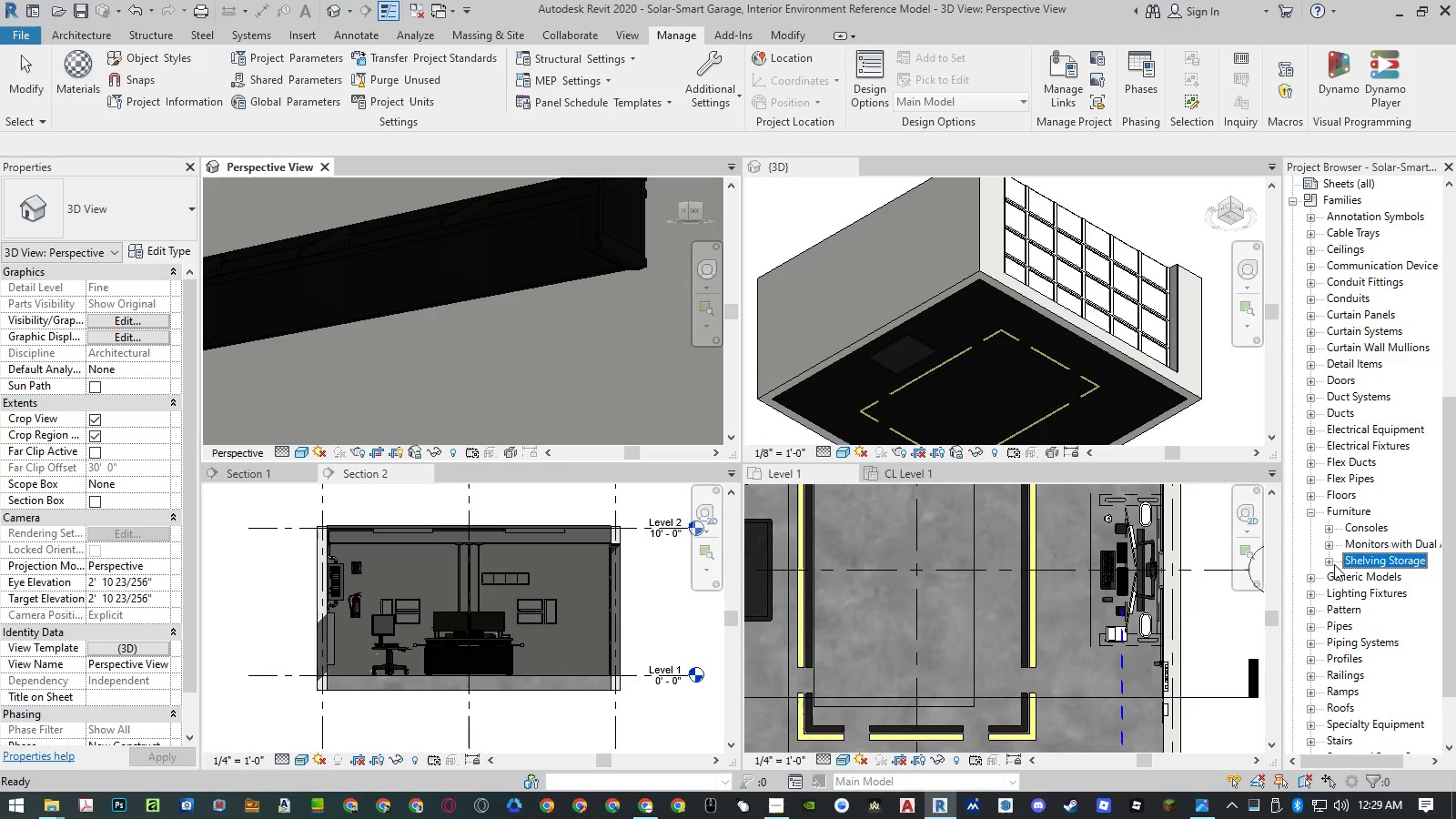 
left_click([1328, 563])
 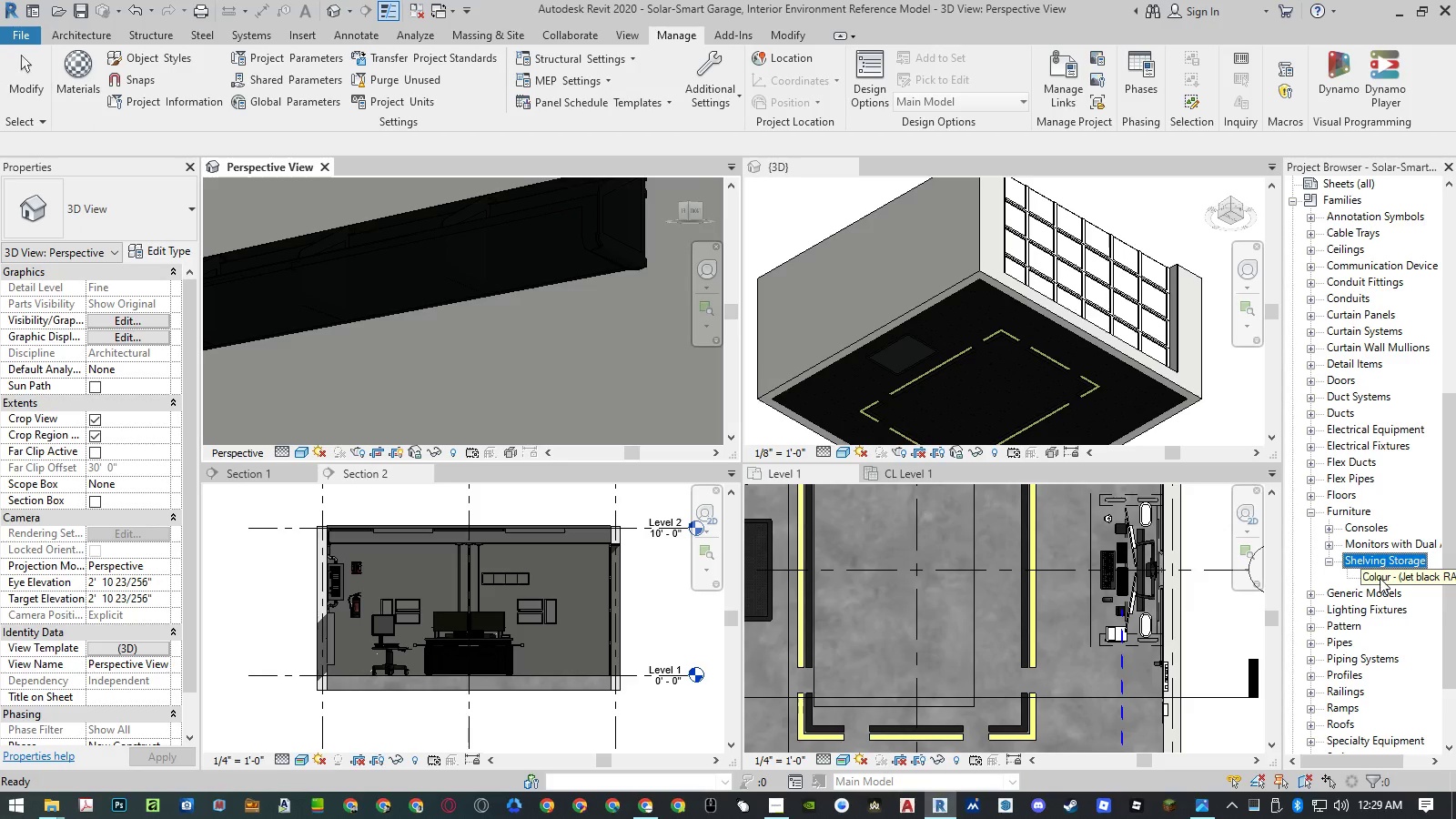 
left_click([1380, 578])
 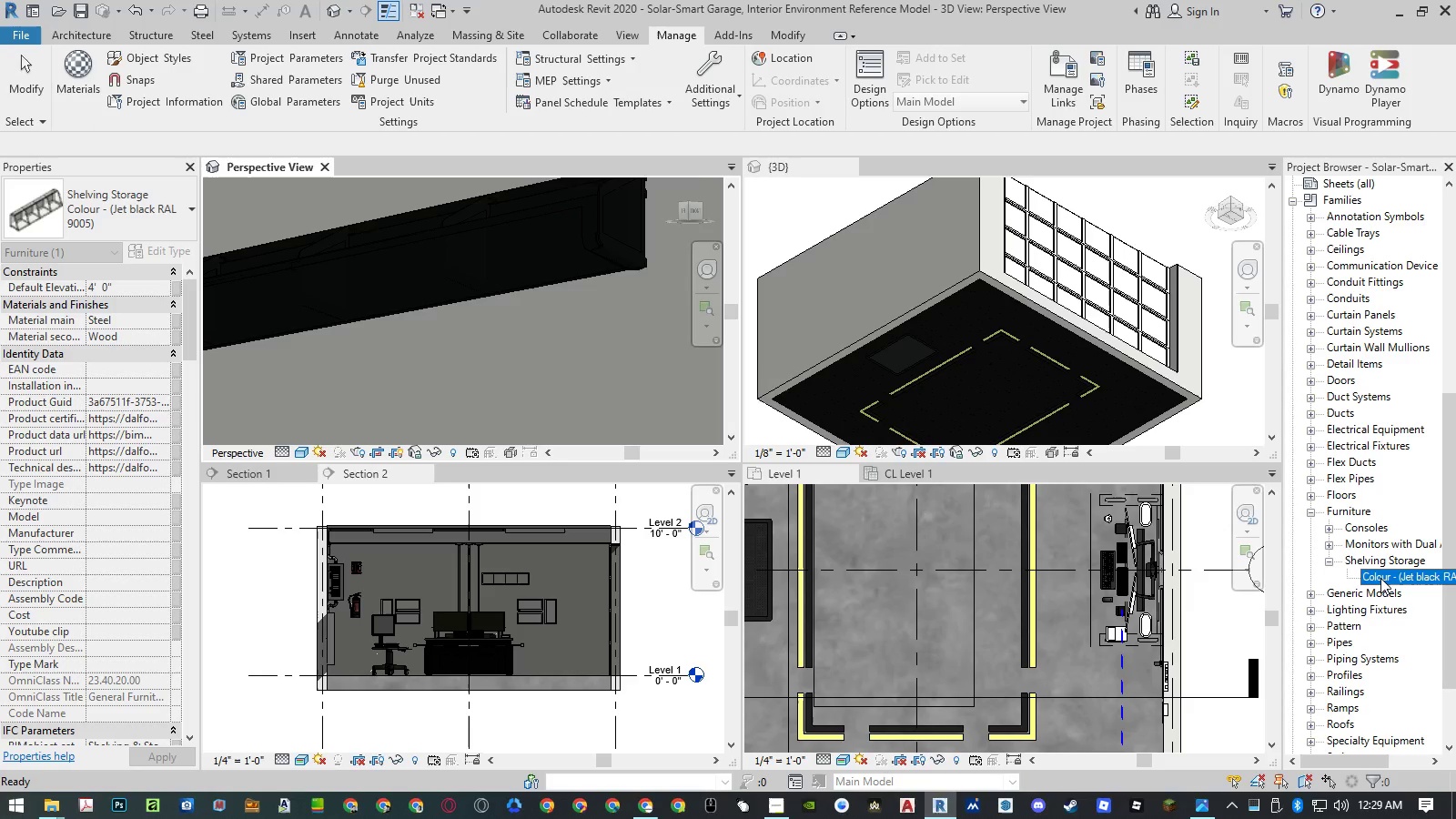 
right_click([1380, 578])
 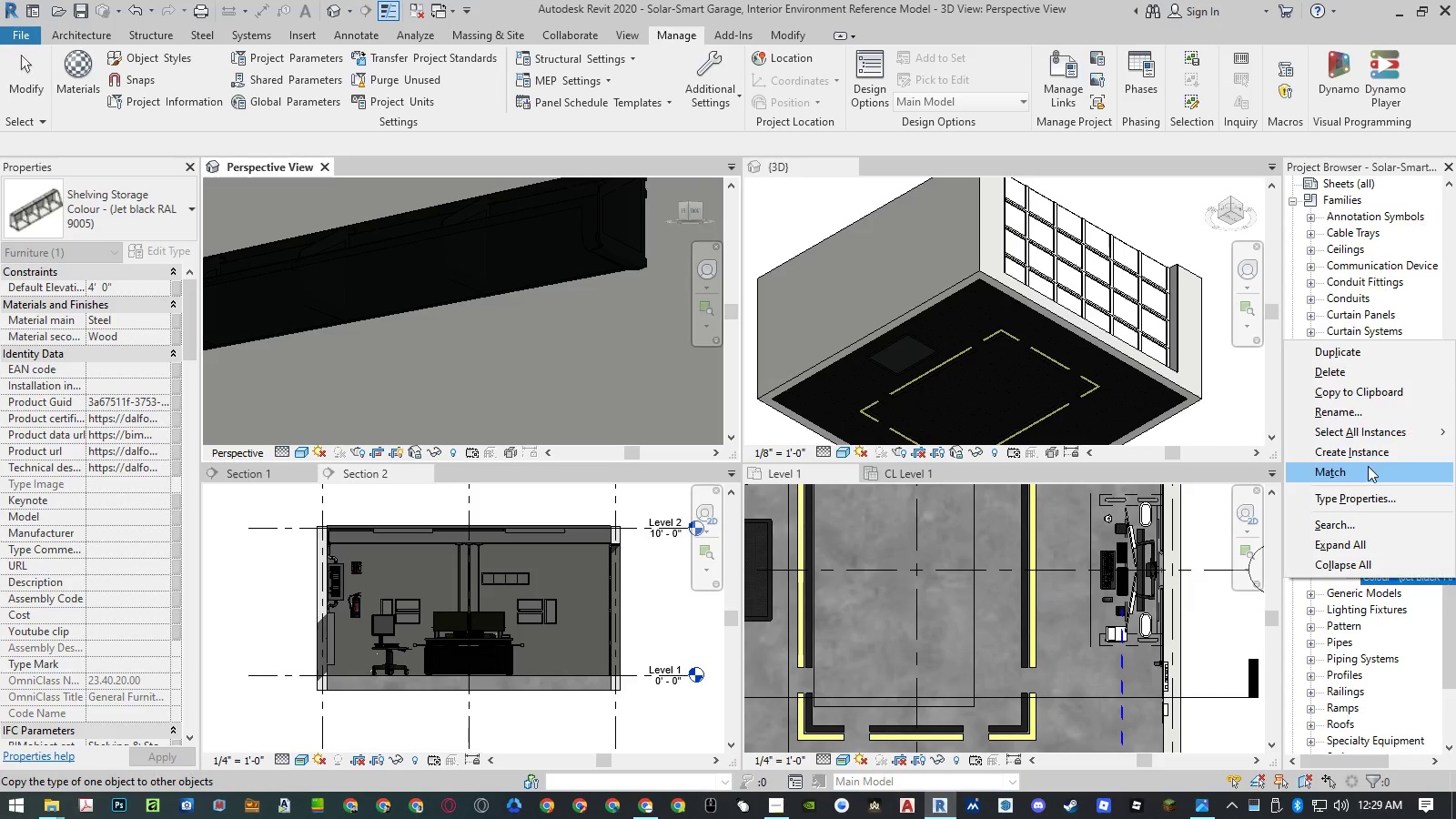 
left_click([1370, 415])
 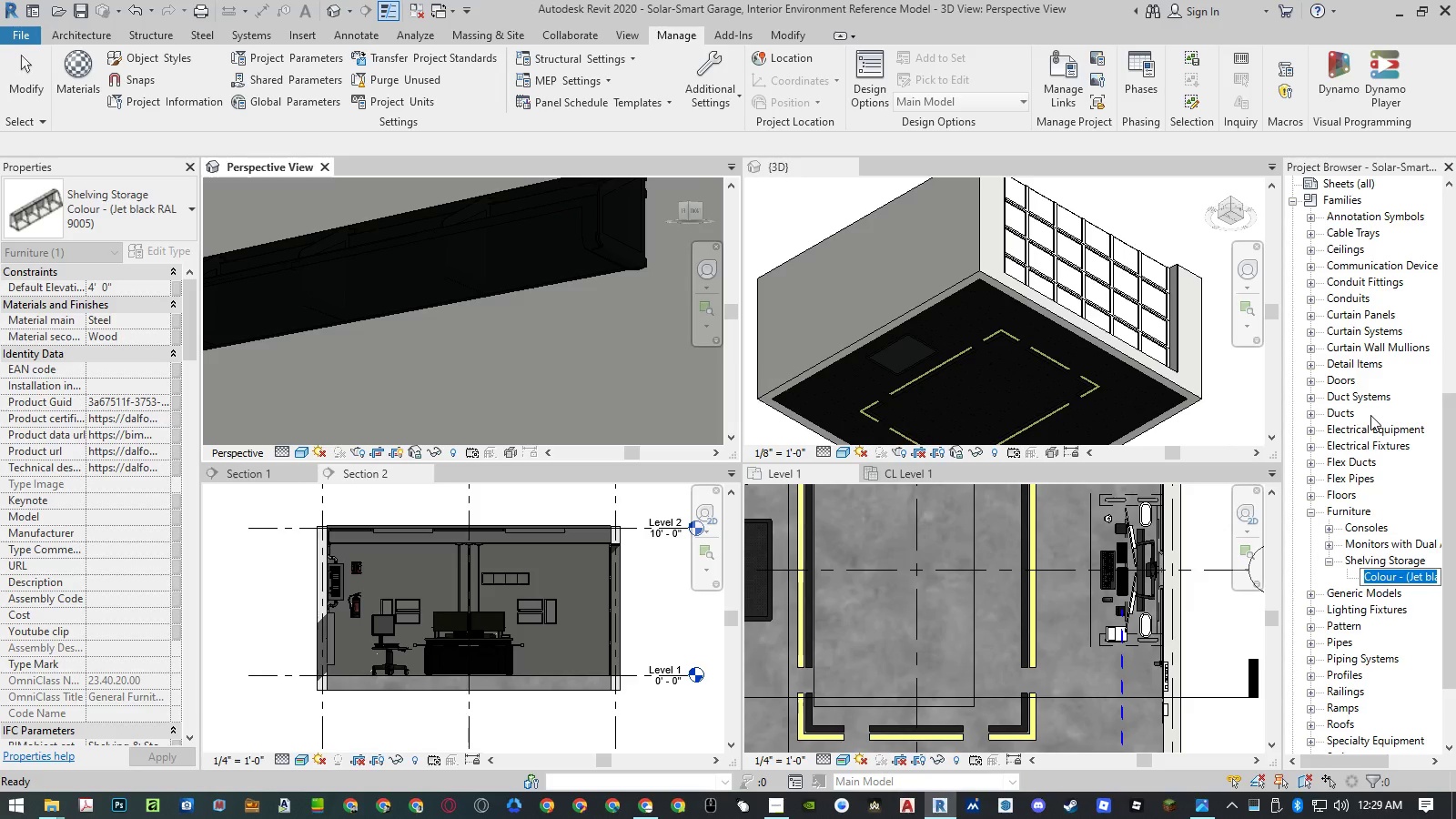 
type(Basic)
 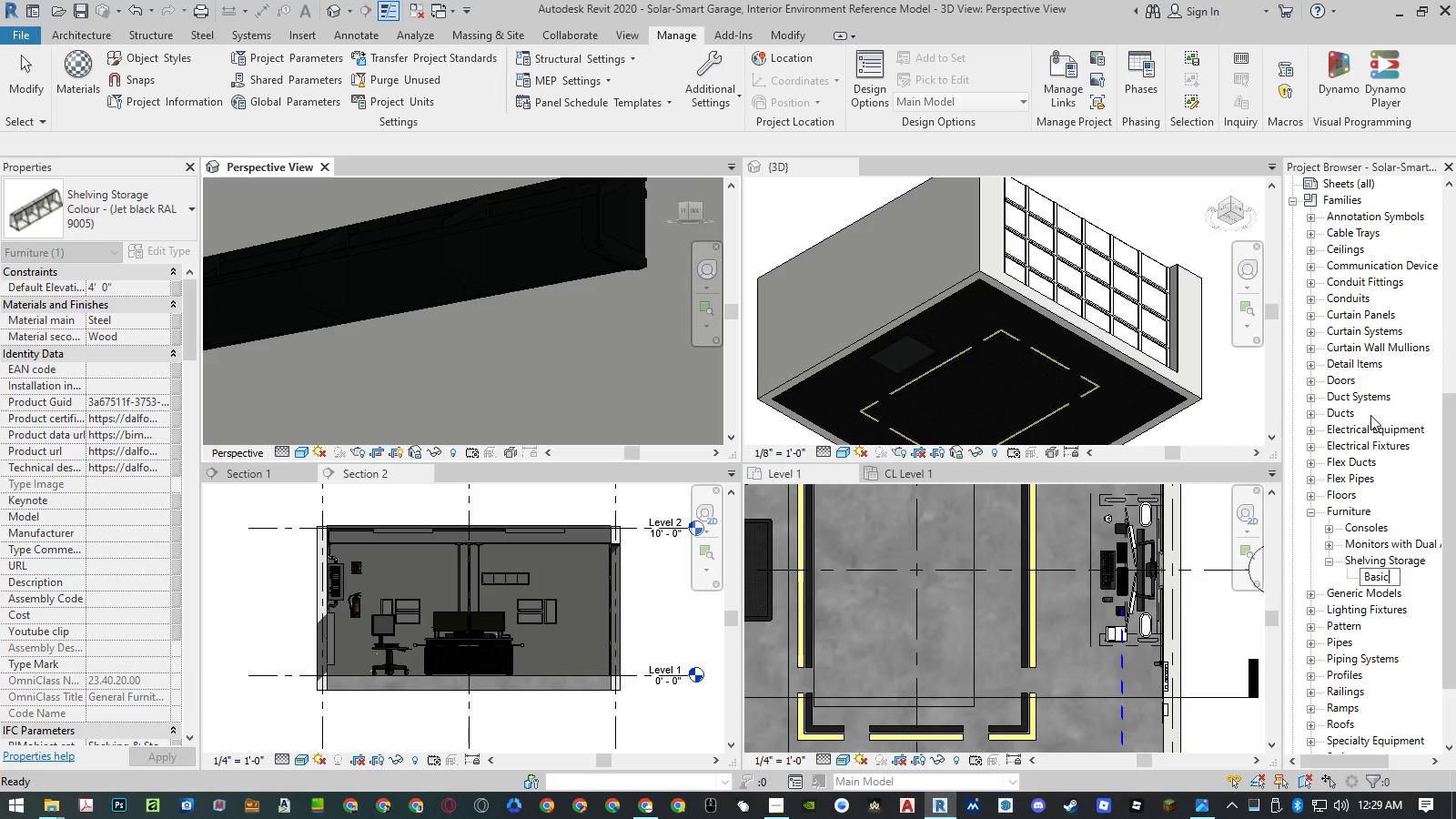 
key(Enter)
 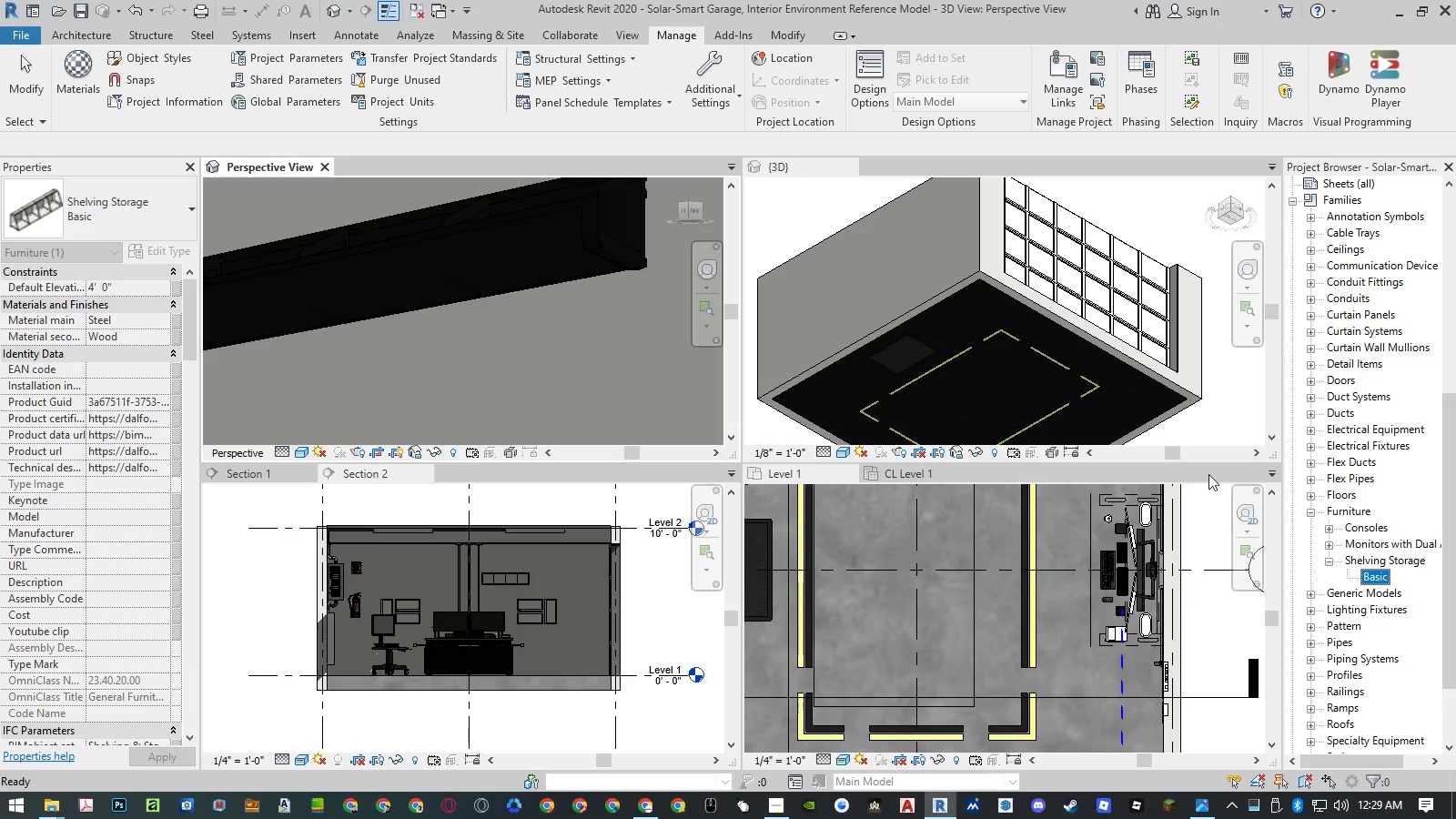 
wait(5.56)
 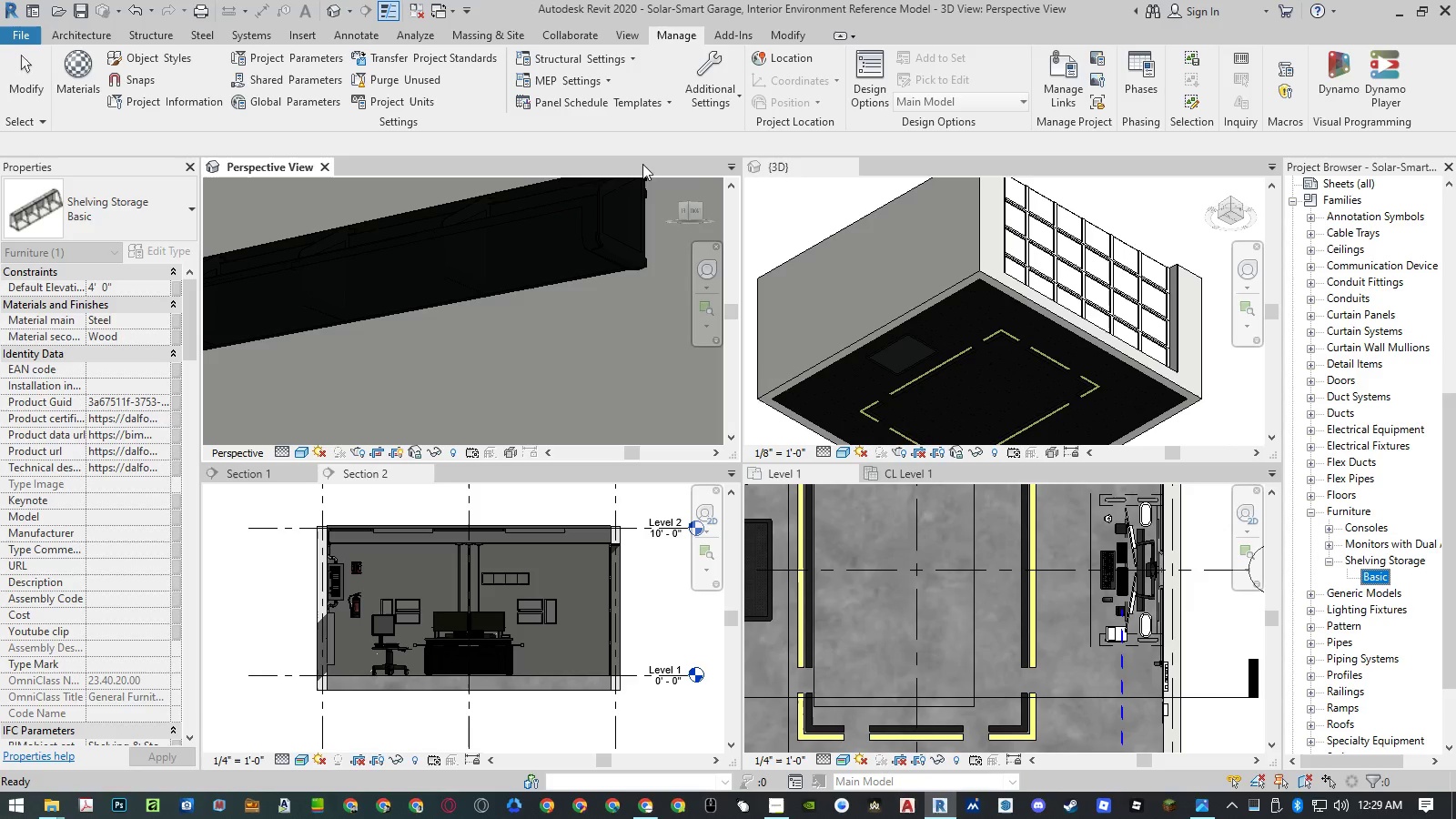 
double_click([1361, 577])
 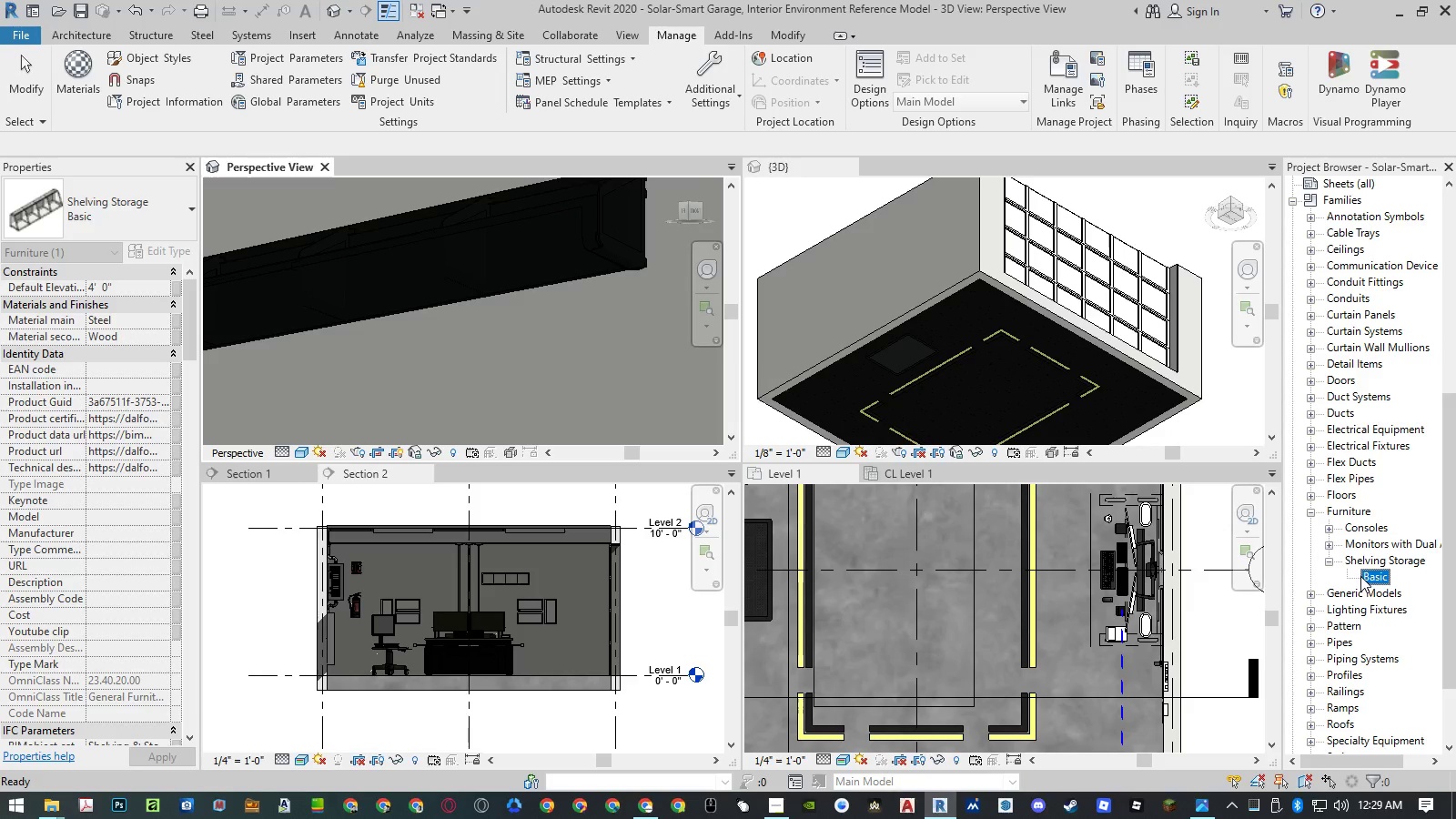 
double_click([1369, 577])
 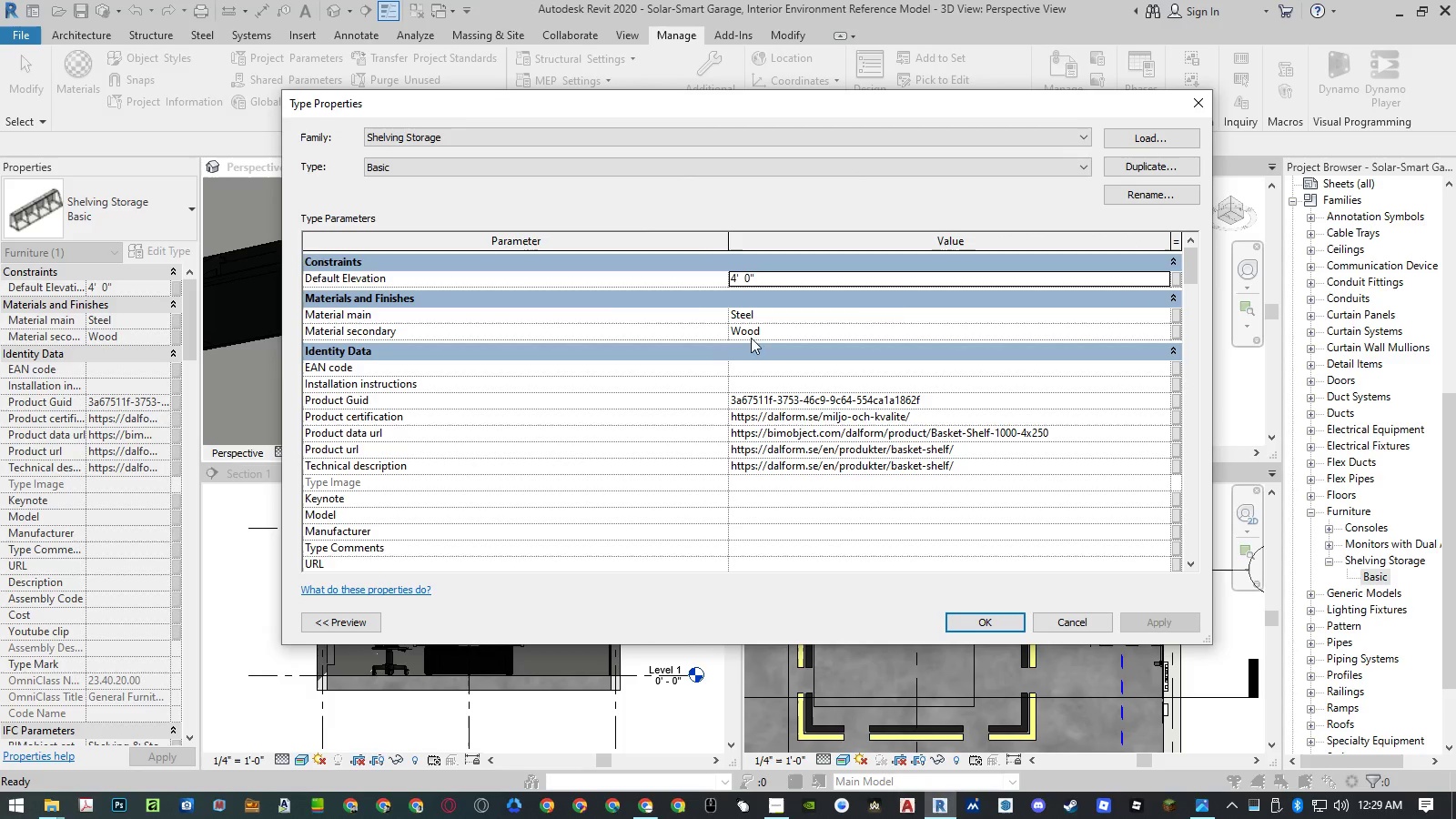 
left_click([1150, 311])
 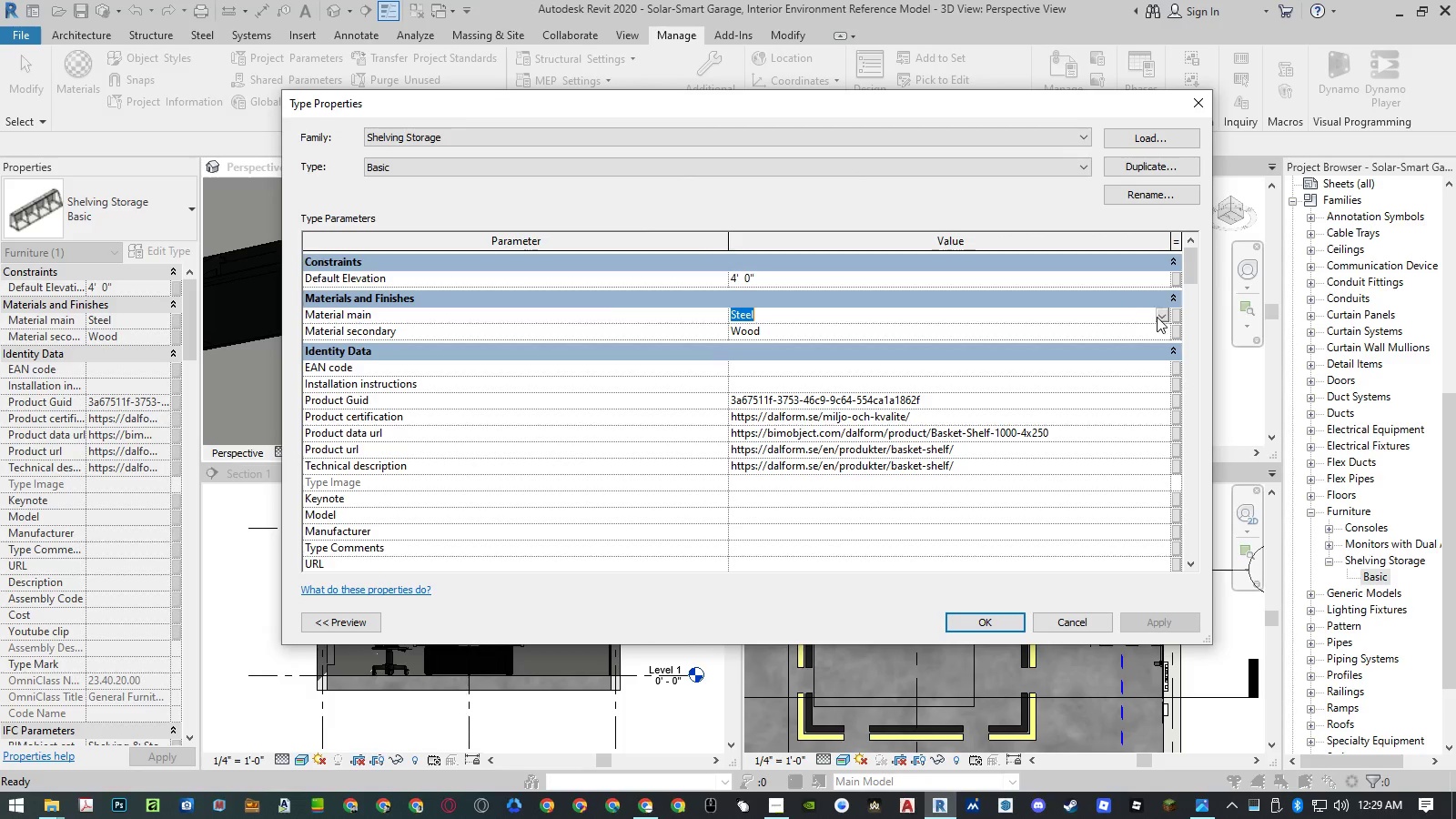 
left_click([1158, 317])
 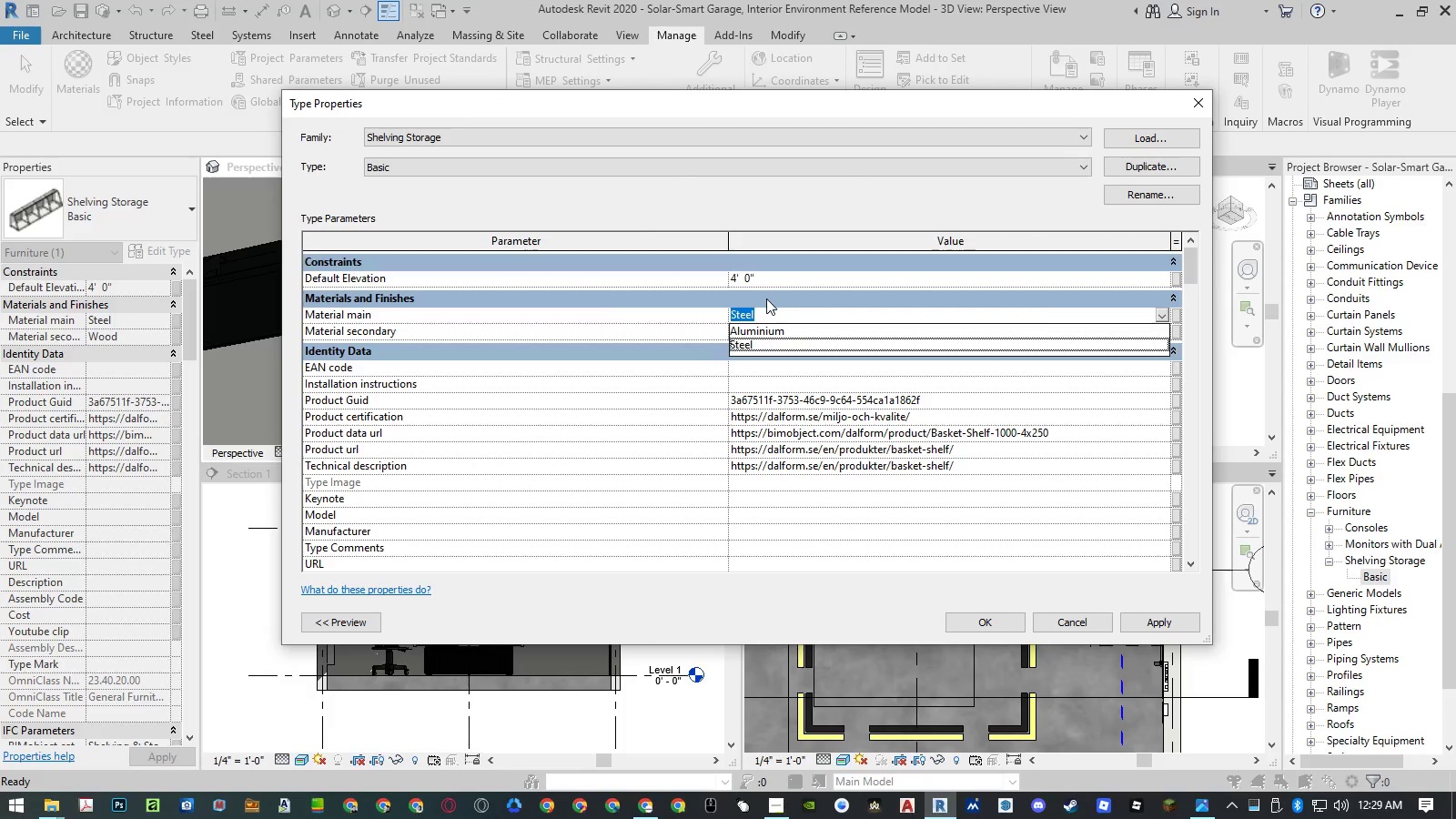 
left_click([703, 298])
 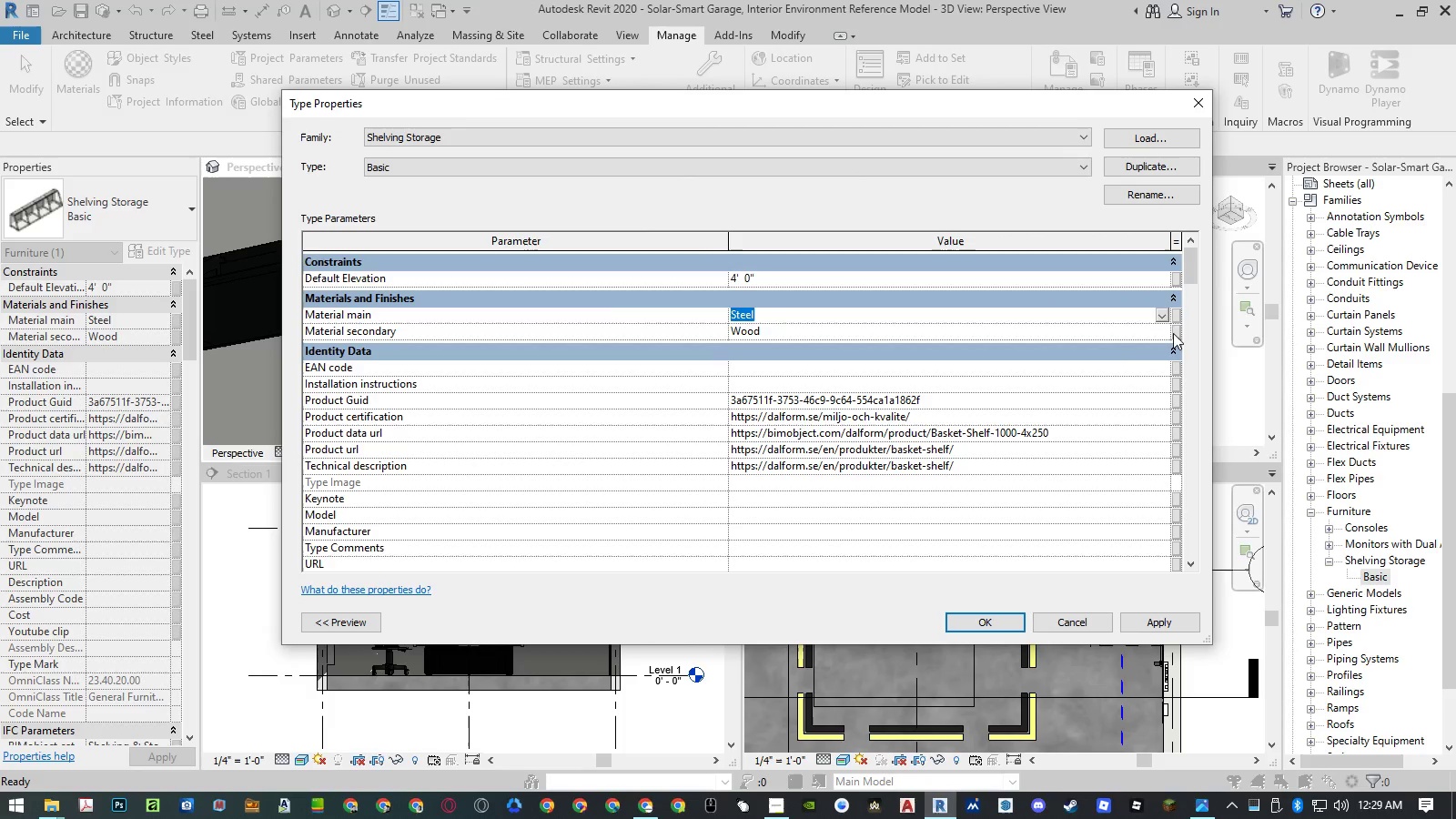 
left_click([1167, 331])
 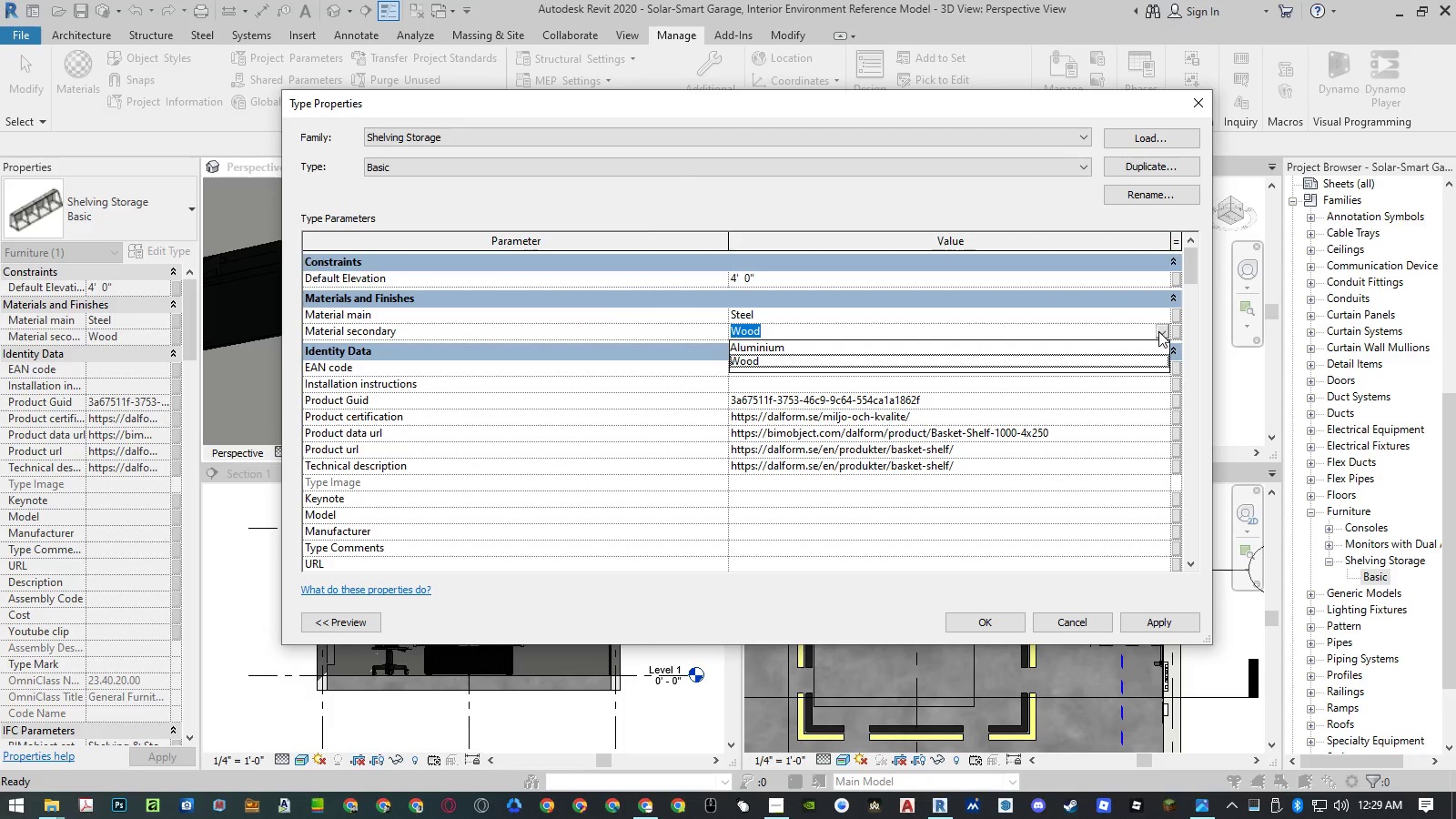 
left_click([1068, 349])
 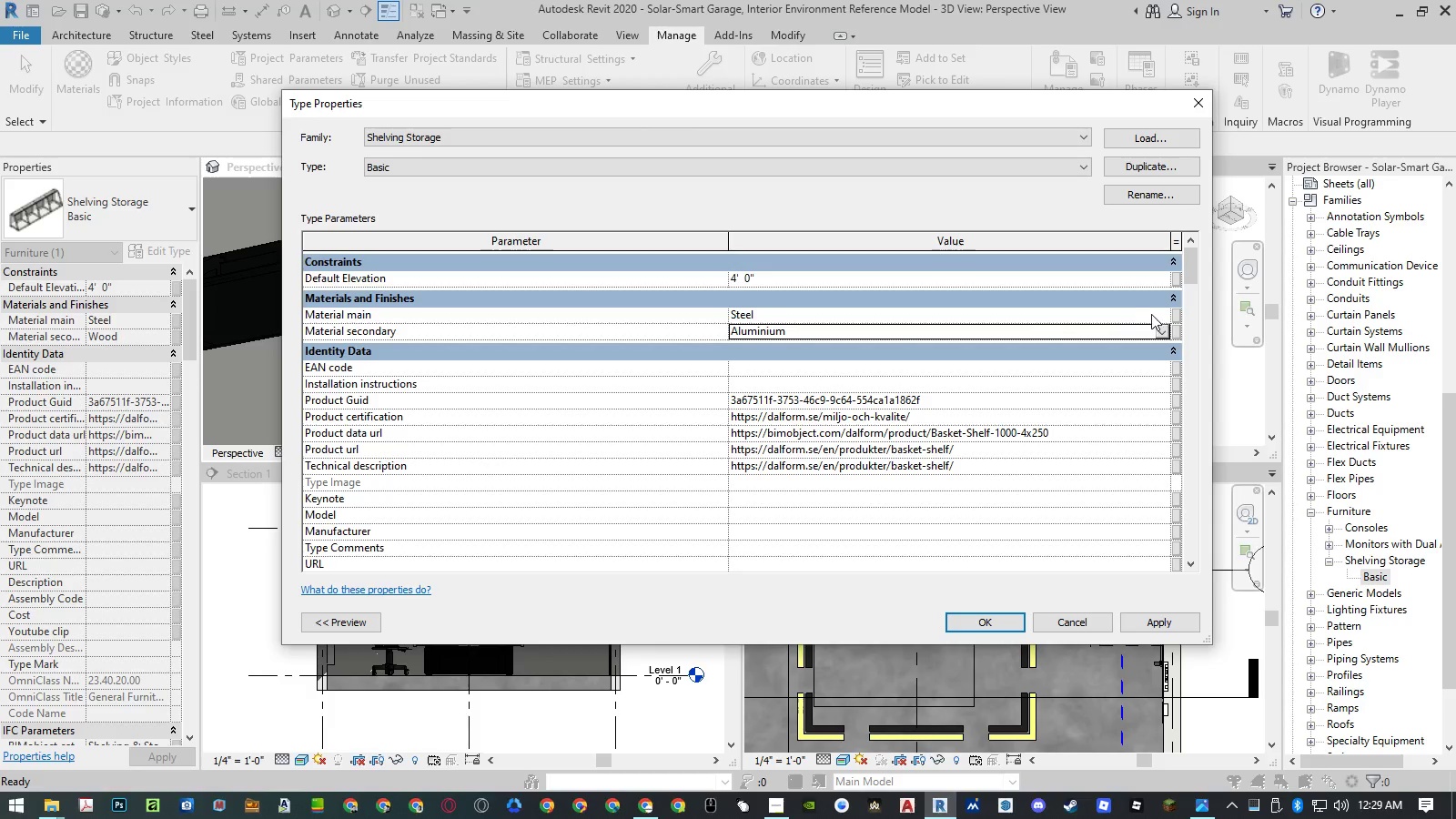 
left_click([1159, 318])
 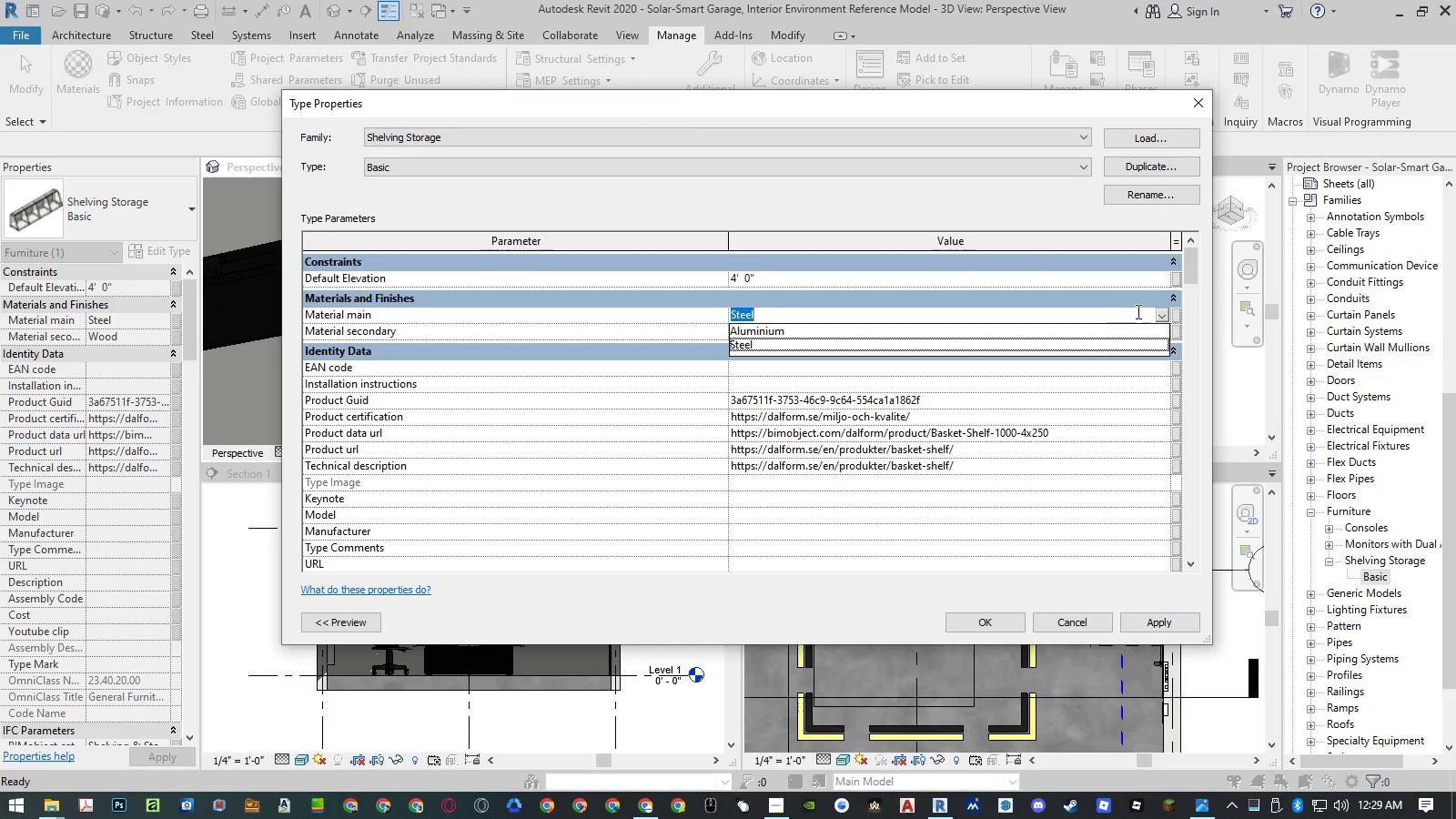 
left_click([1074, 328])
 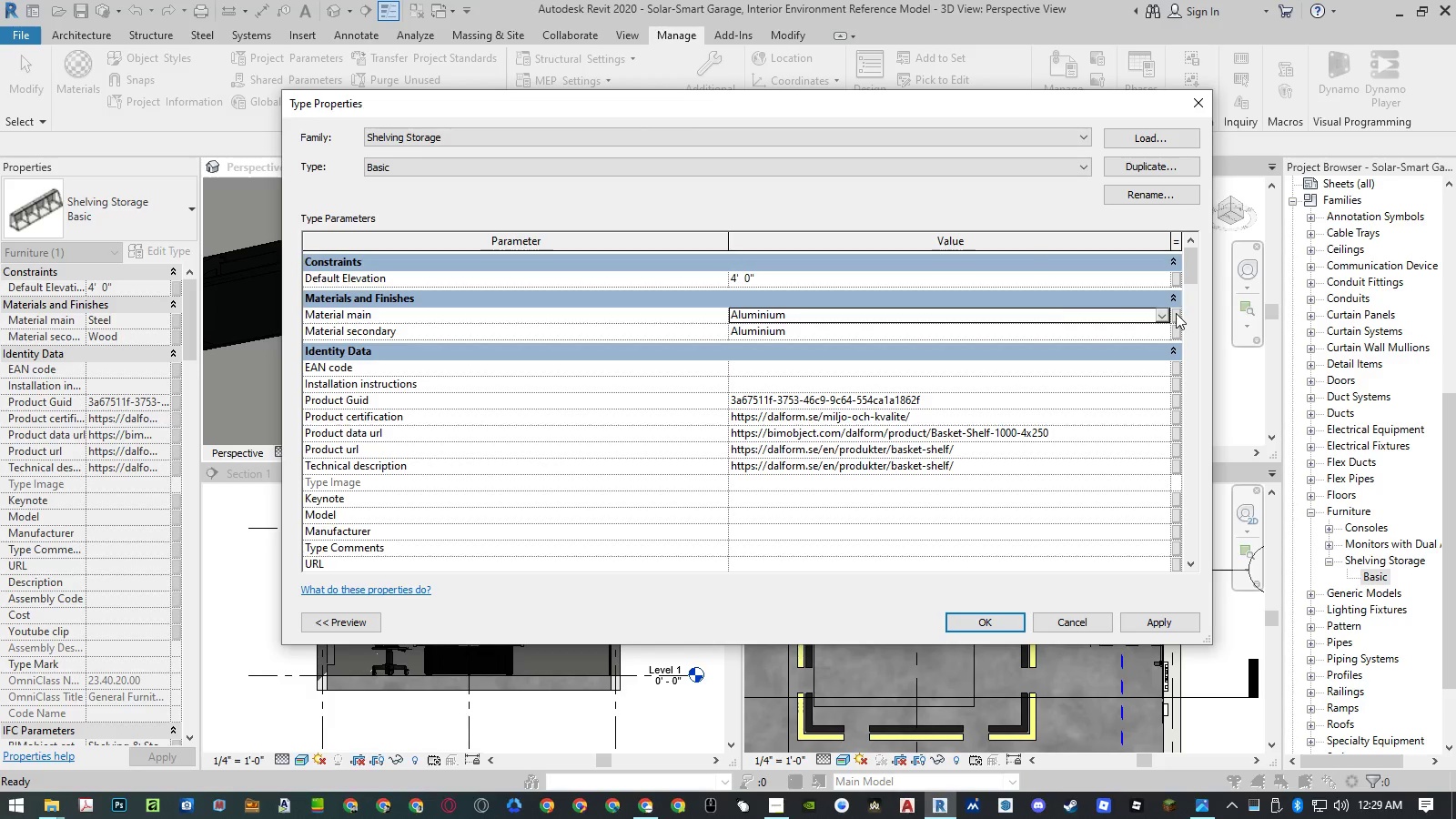 
left_click([1158, 314])
 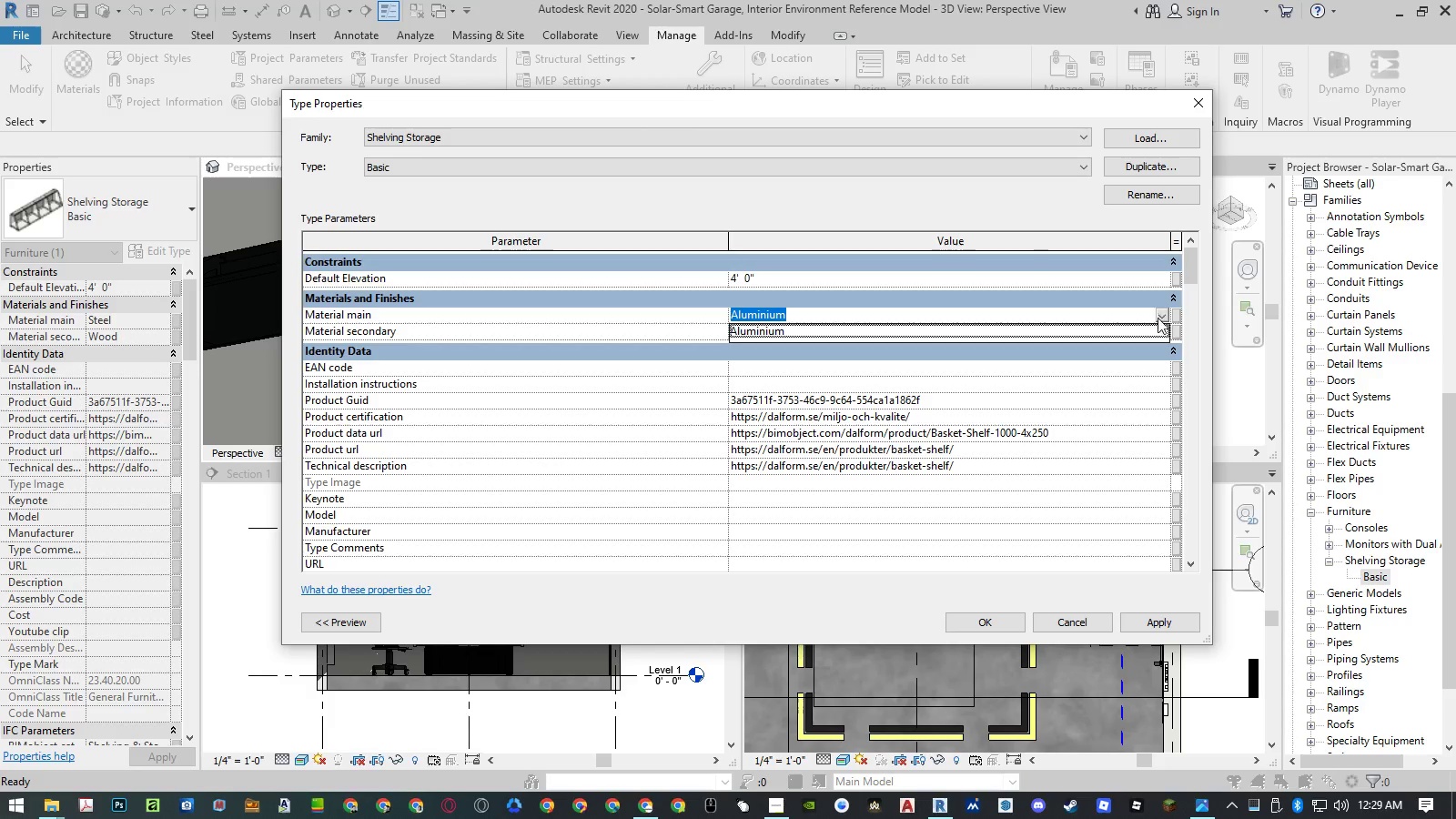 
double_click([1163, 316])
 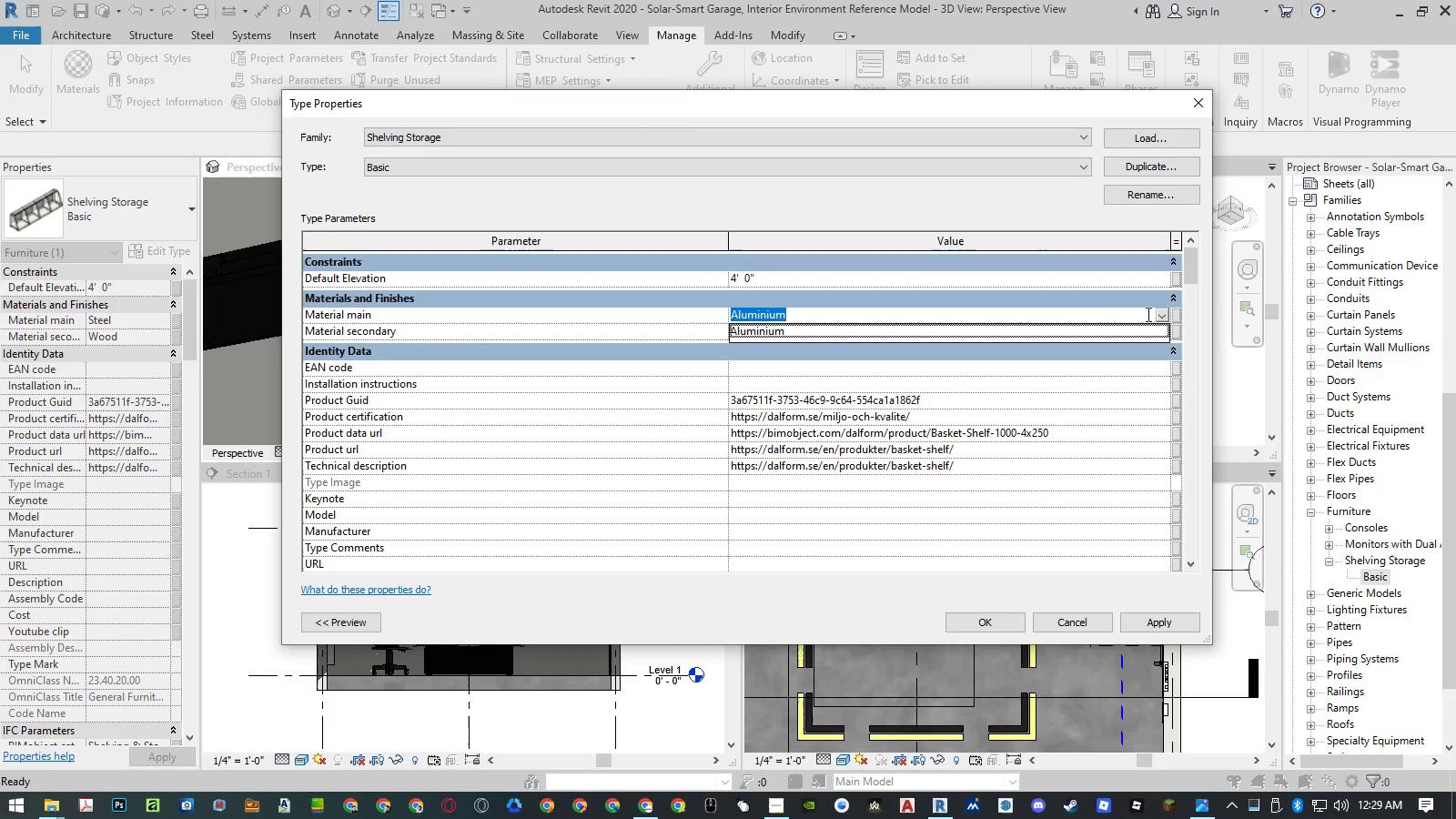 
left_click([1116, 308])
 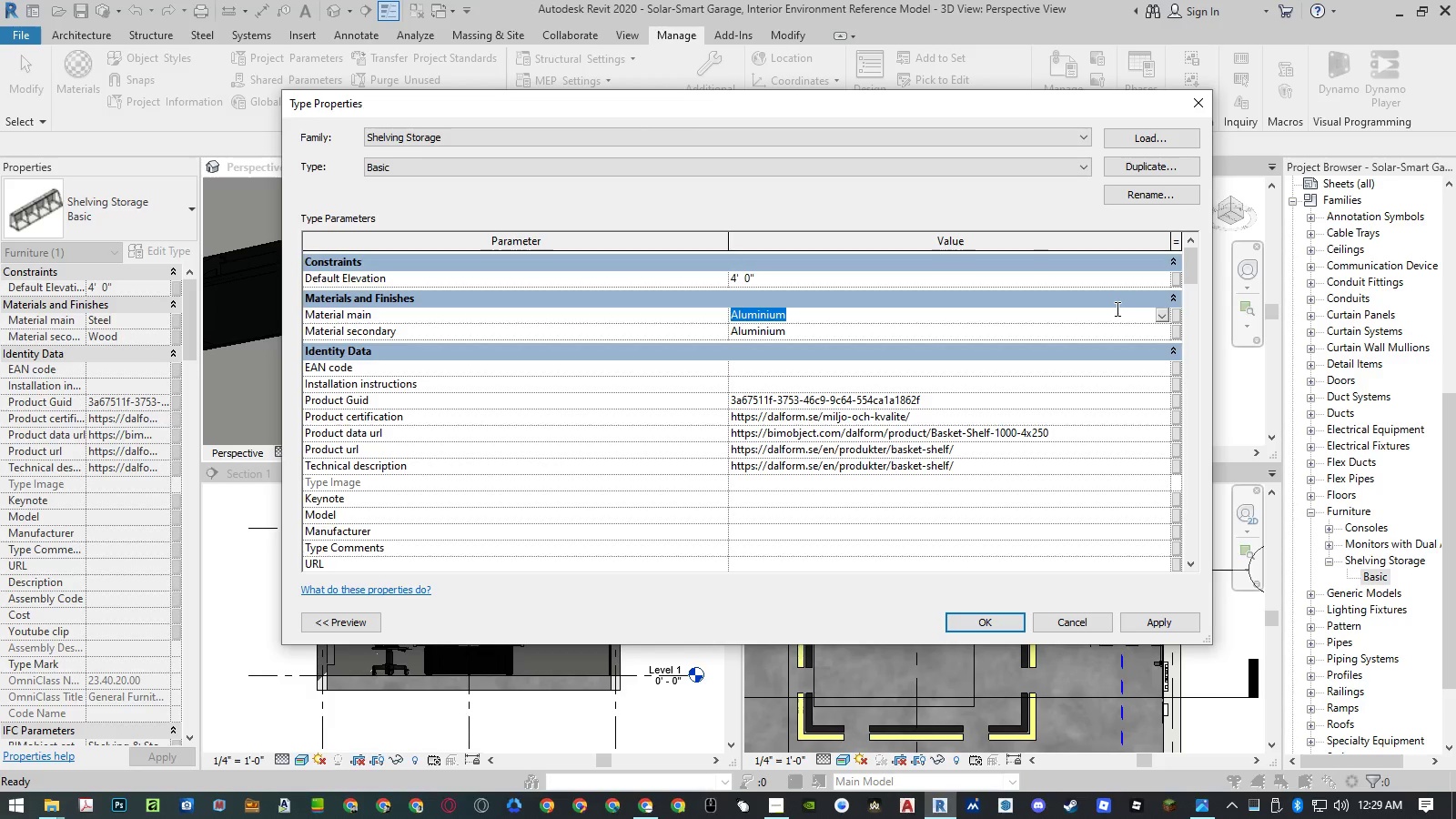 
type(Steel)
key(Escape)
key(Escape)
 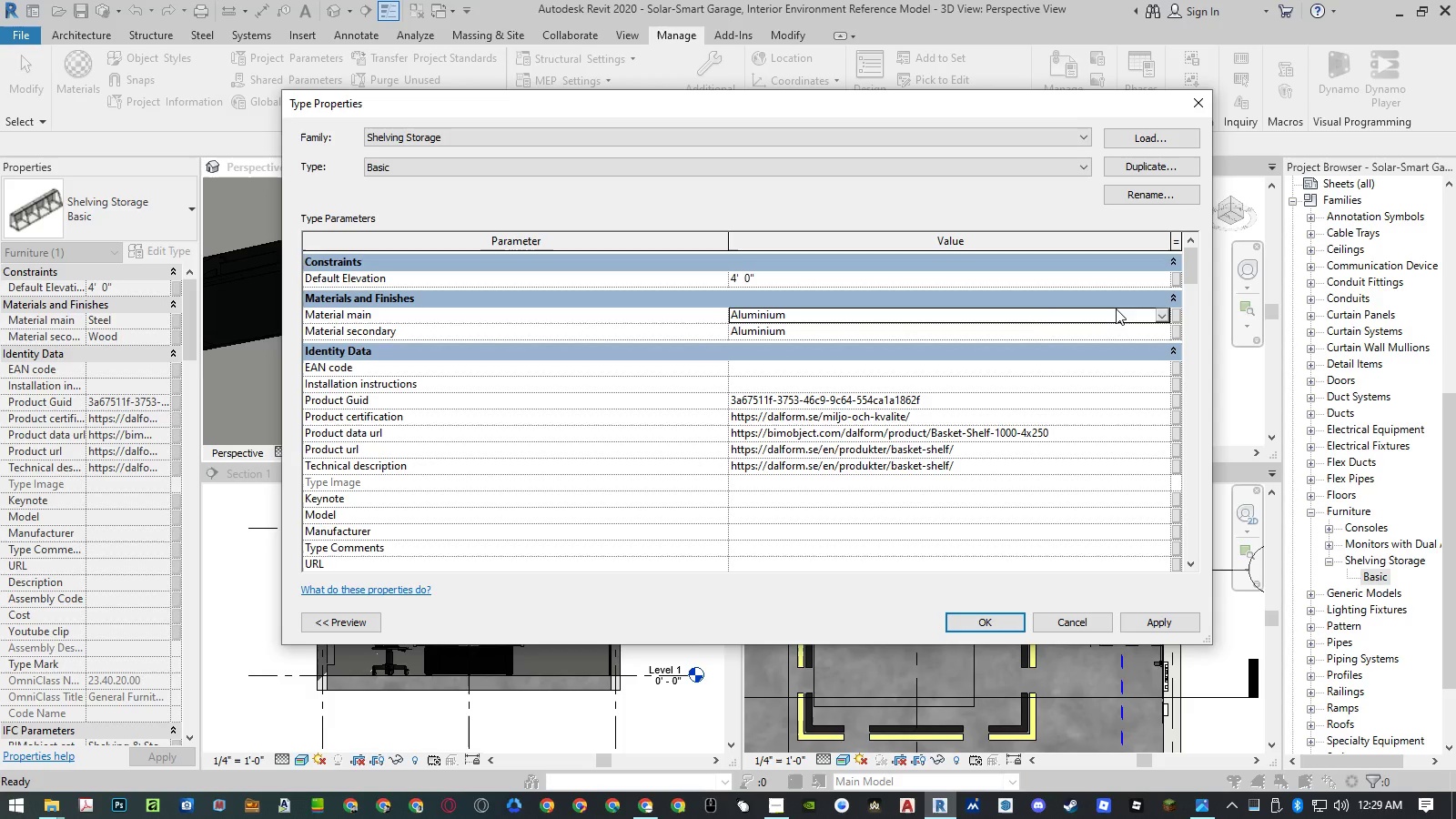 
key(Control+ControlLeft)
 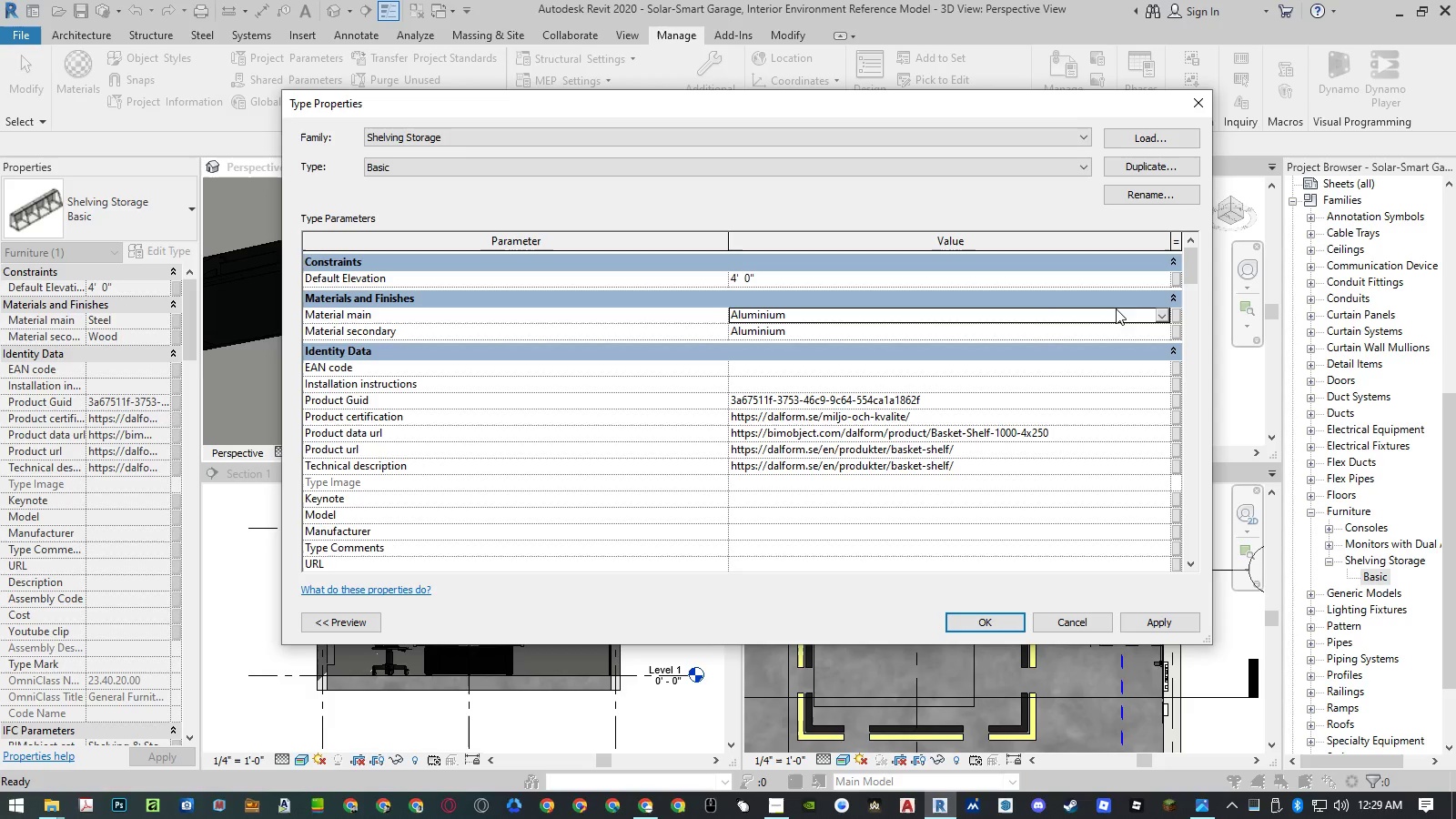 
key(Control+Z)
 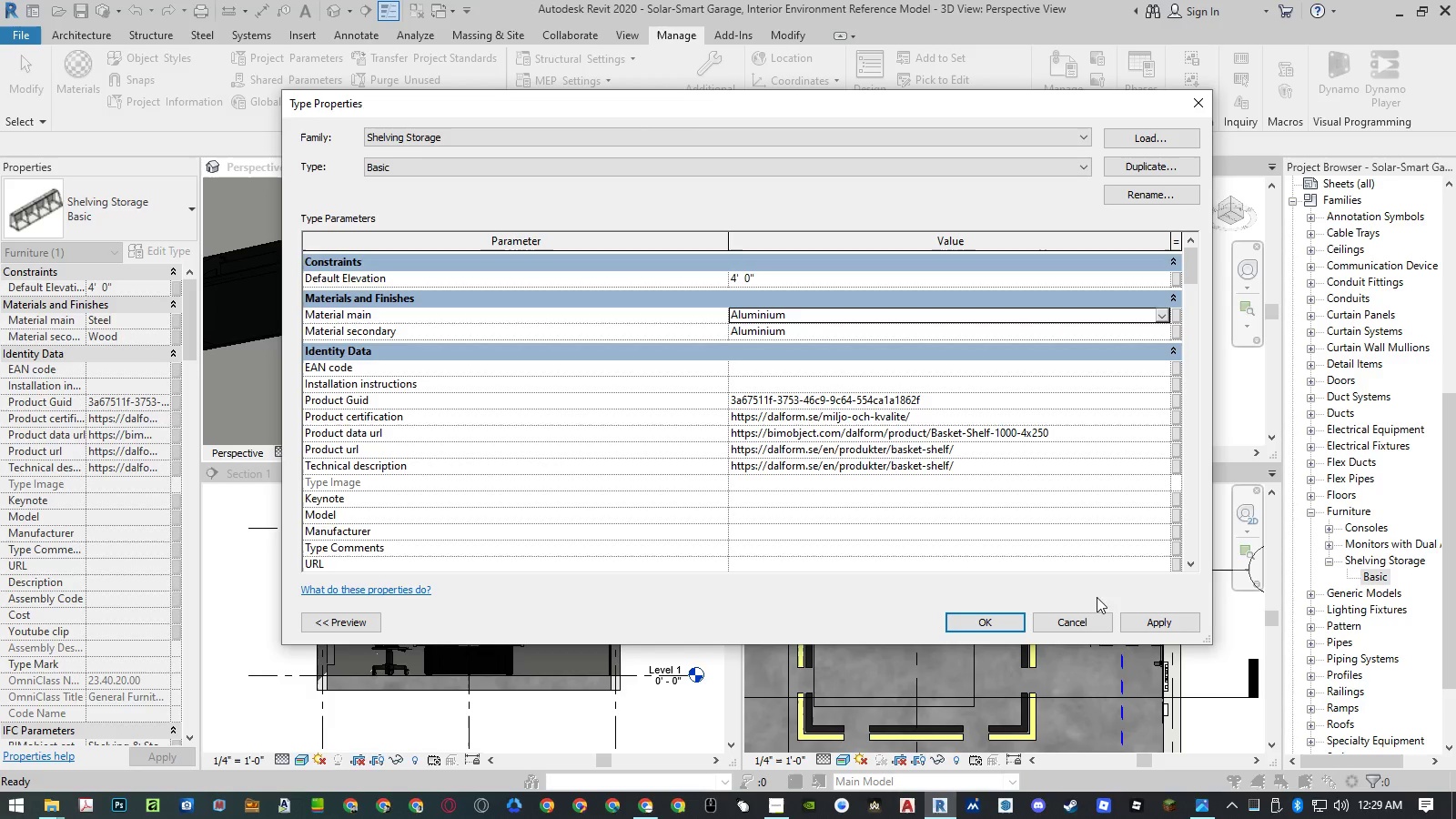 
left_click([1083, 623])
 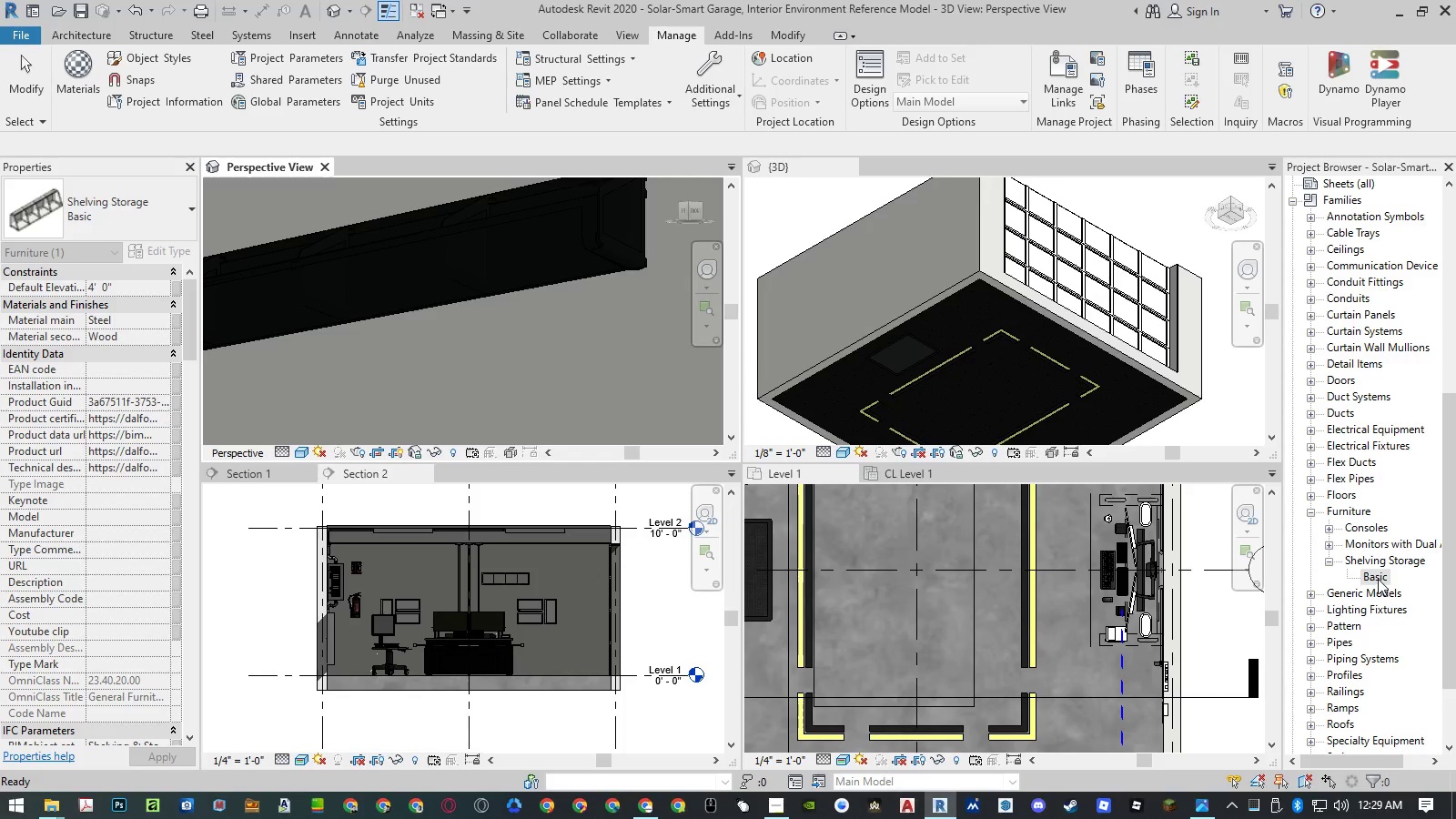 
double_click([1378, 579])
 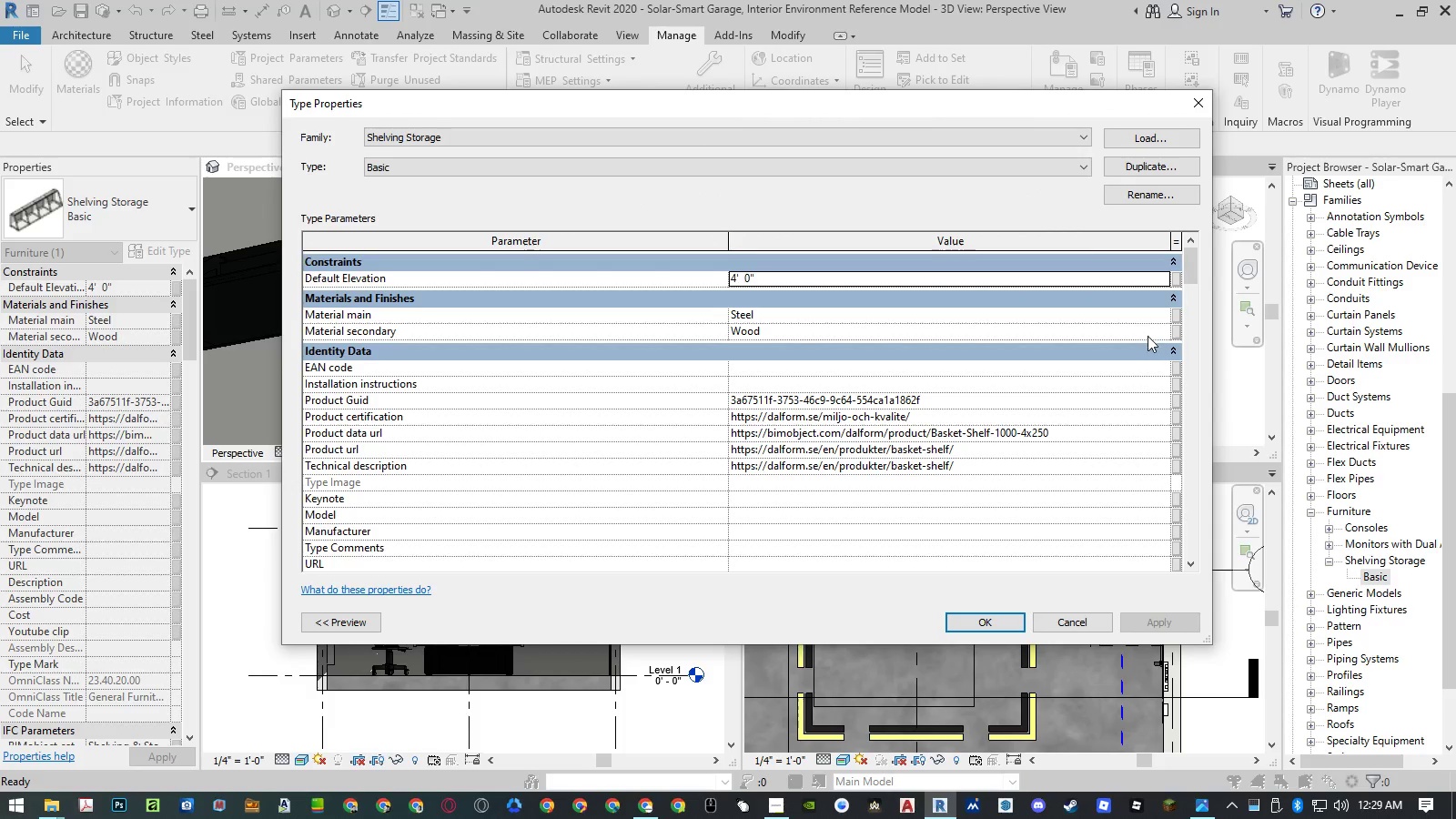 
left_click([1158, 334])
 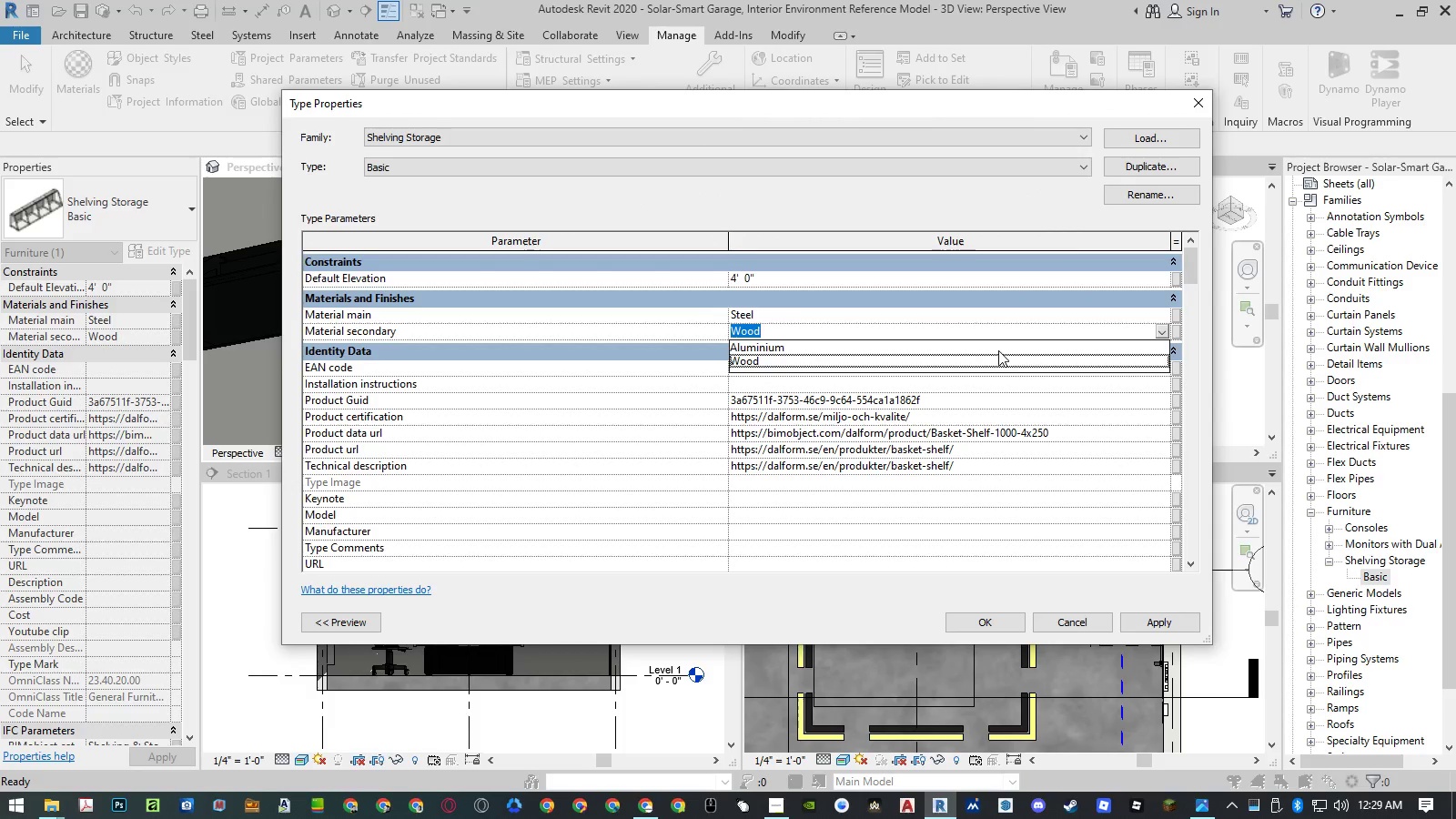 
left_click([998, 350])
 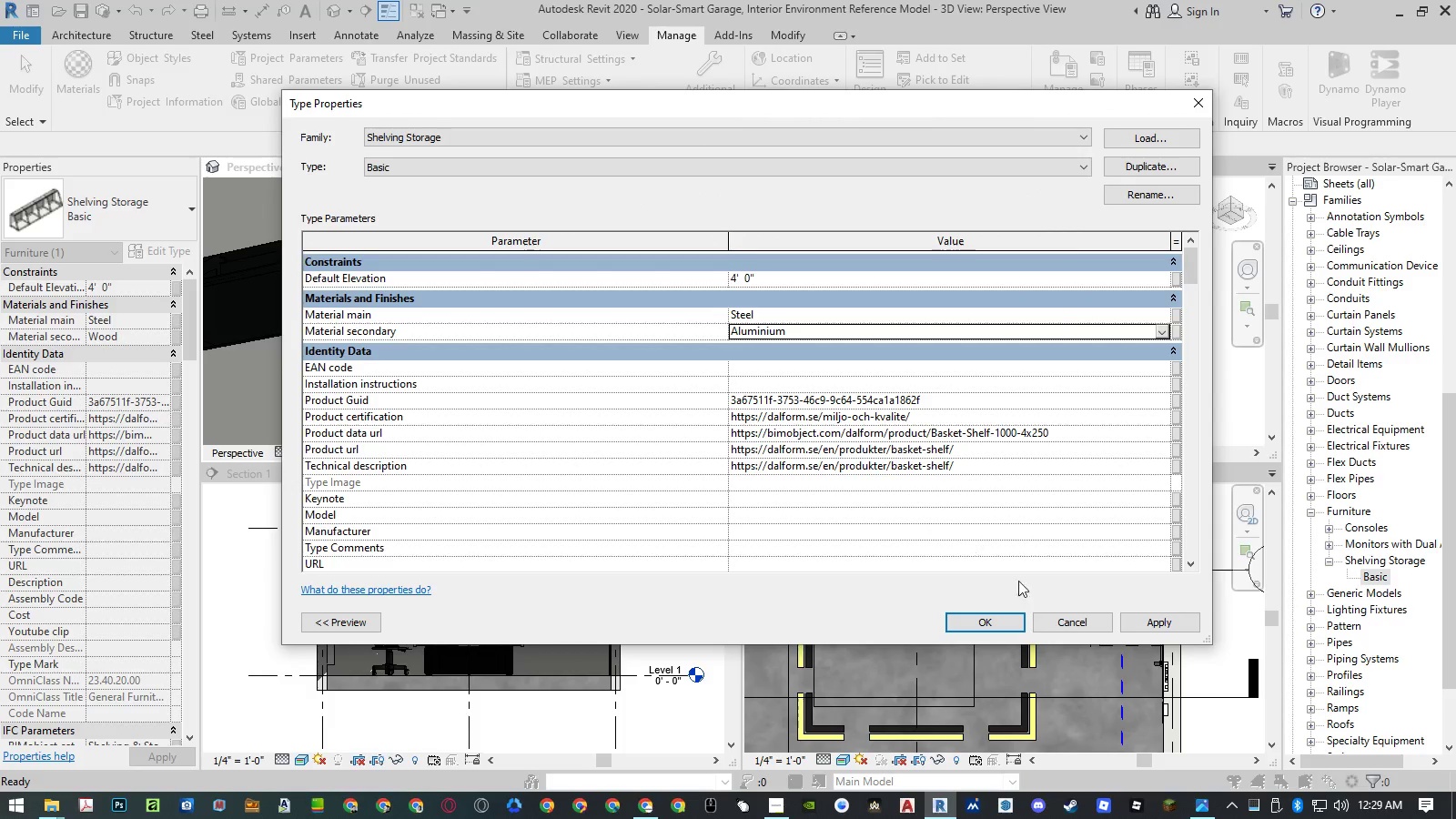 
left_click([1126, 620])
 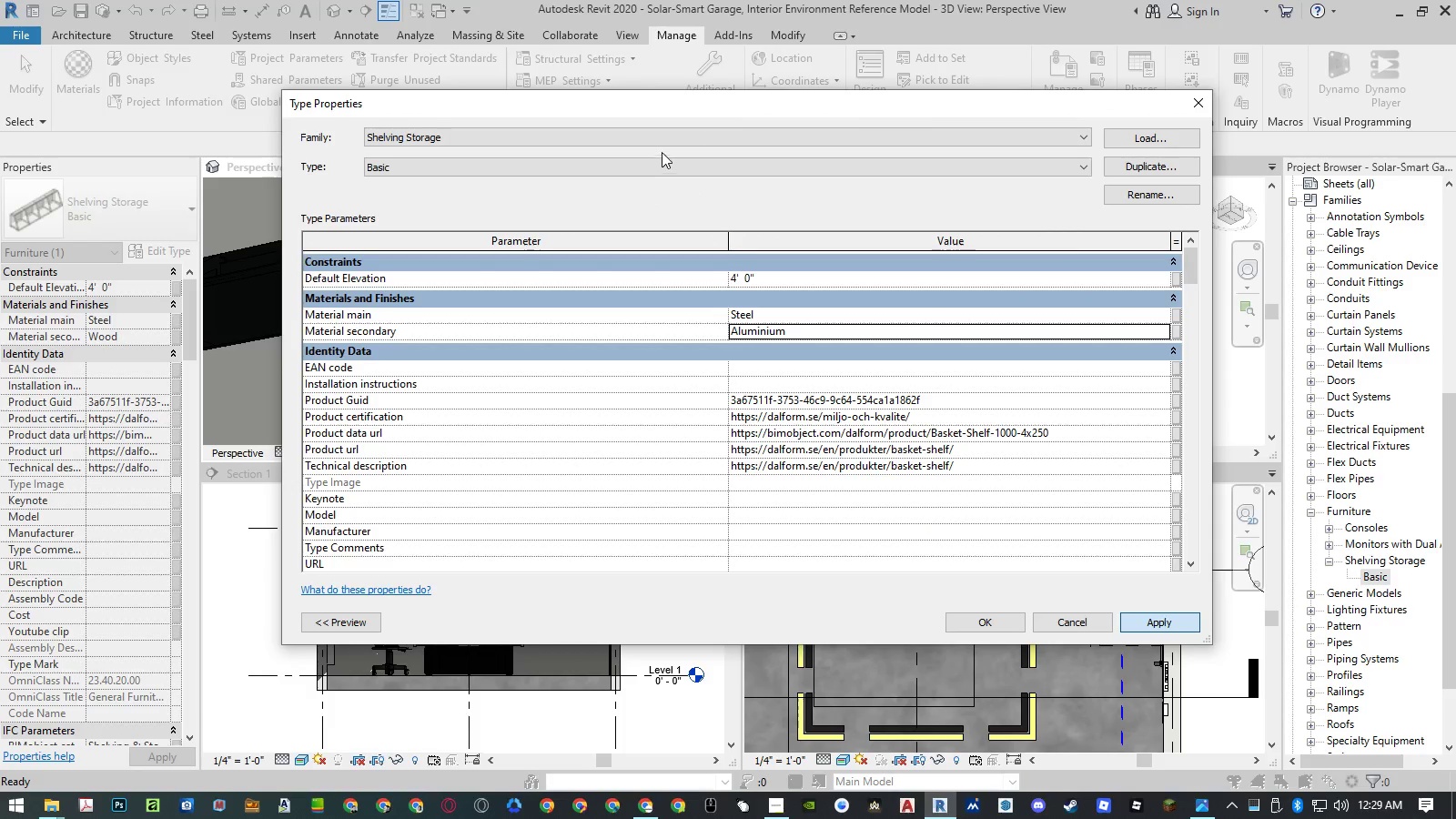 
left_click([661, 159])
 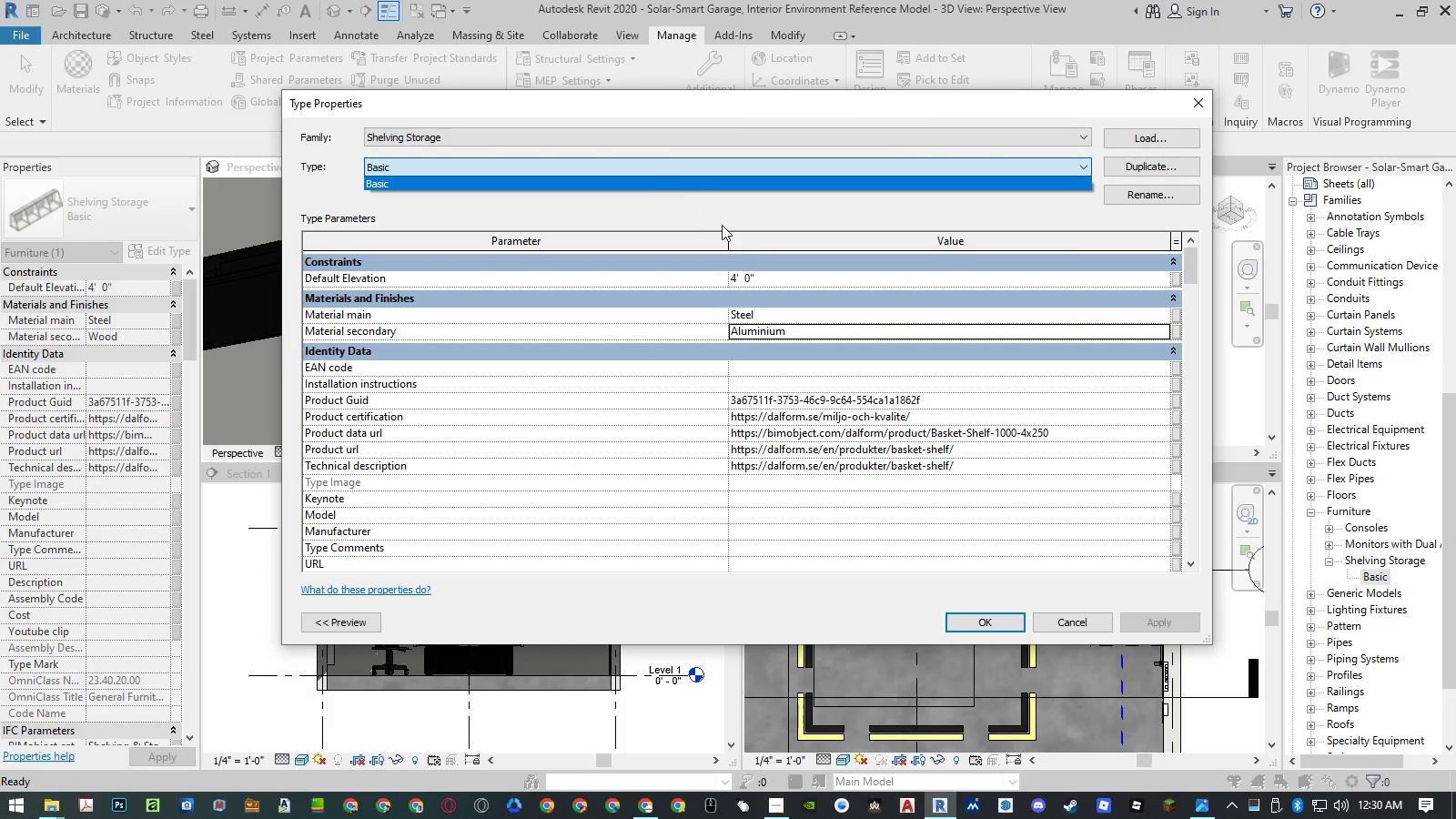 
left_click([737, 219])
 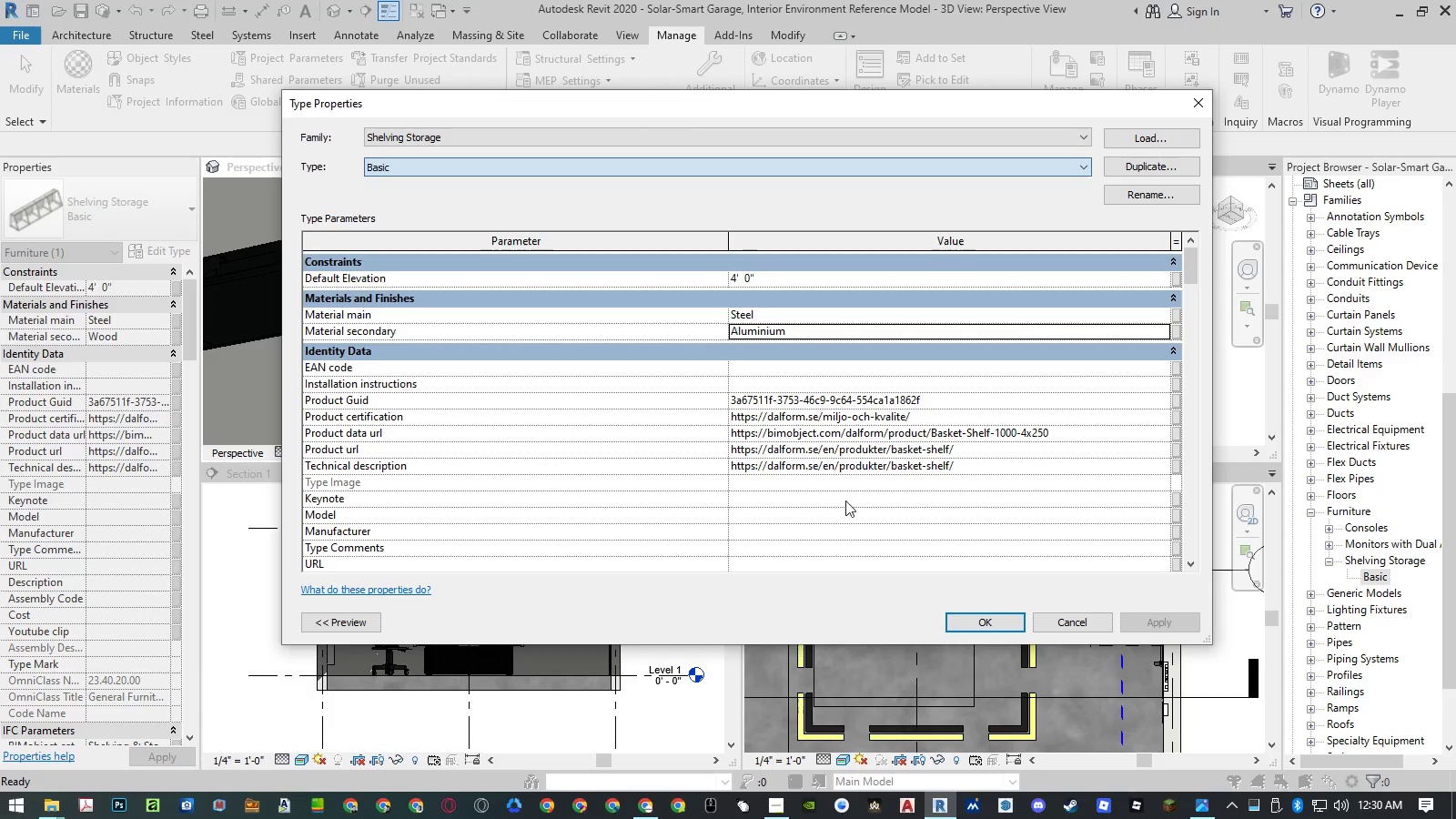 
scroll: coordinate [853, 501], scroll_direction: down, amount: 31.0
 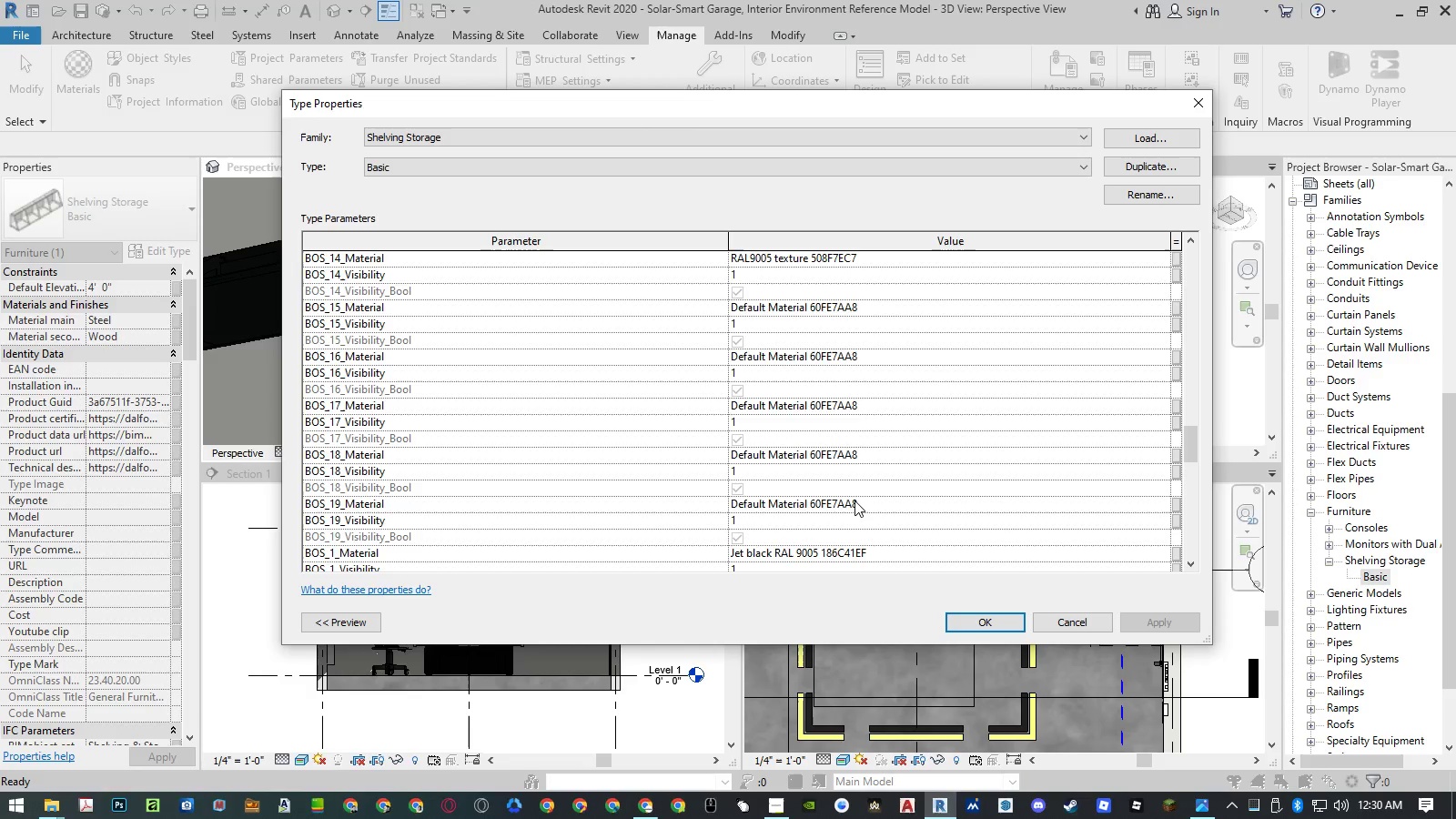 
scroll: coordinate [854, 500], scroll_direction: up, amount: 6.0
 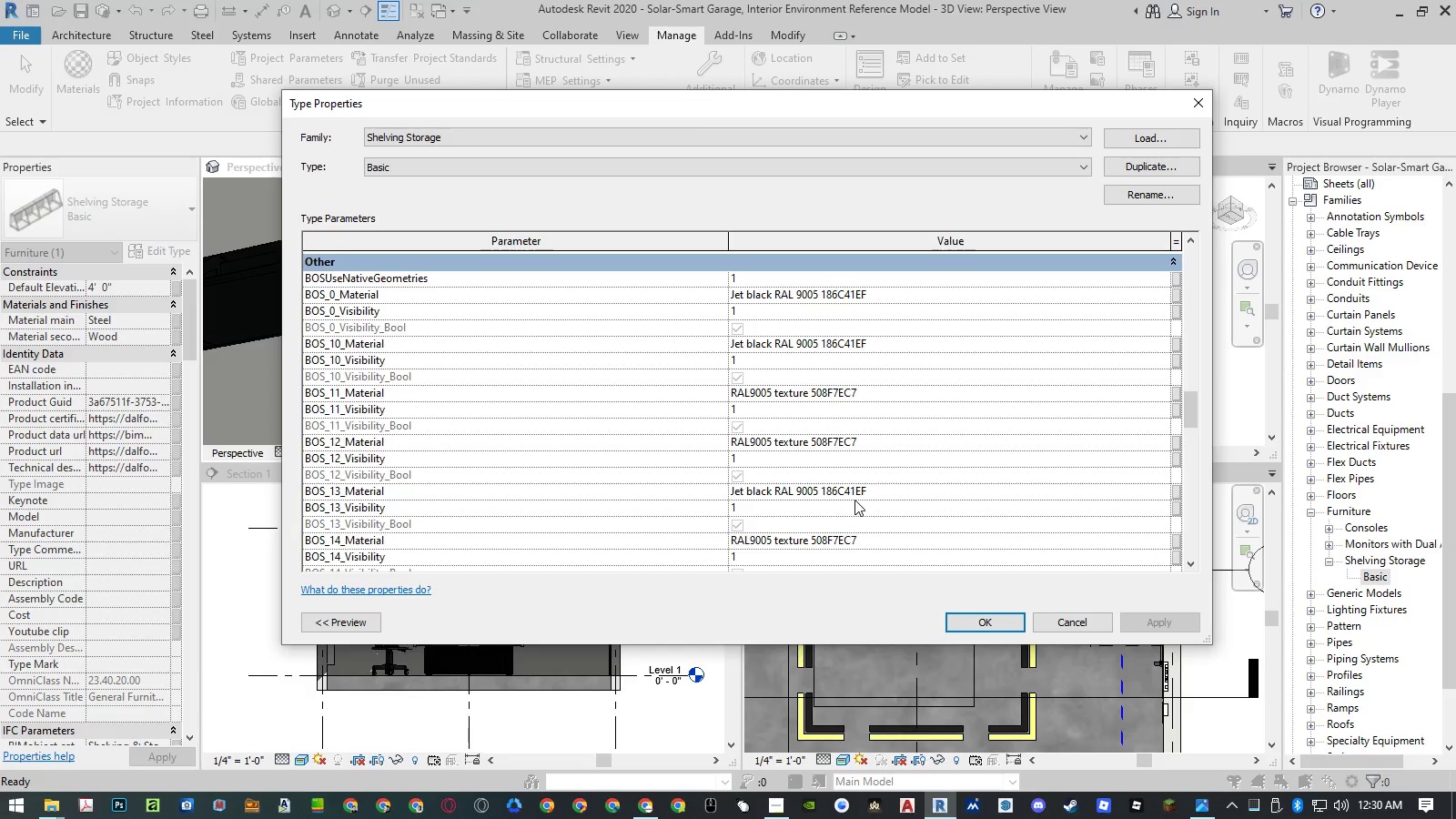 
wait(8.09)
 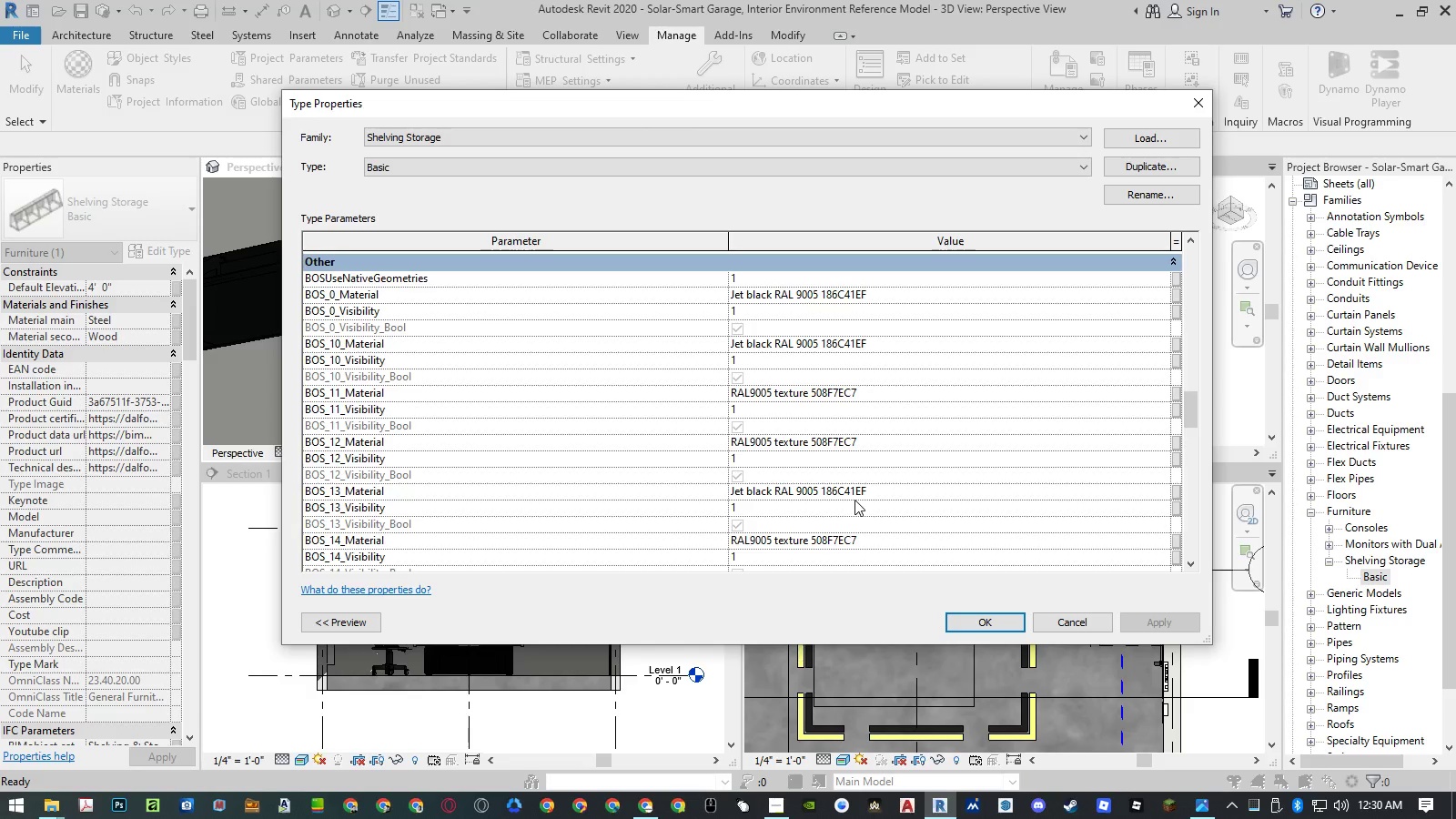 
left_click([1076, 625])
 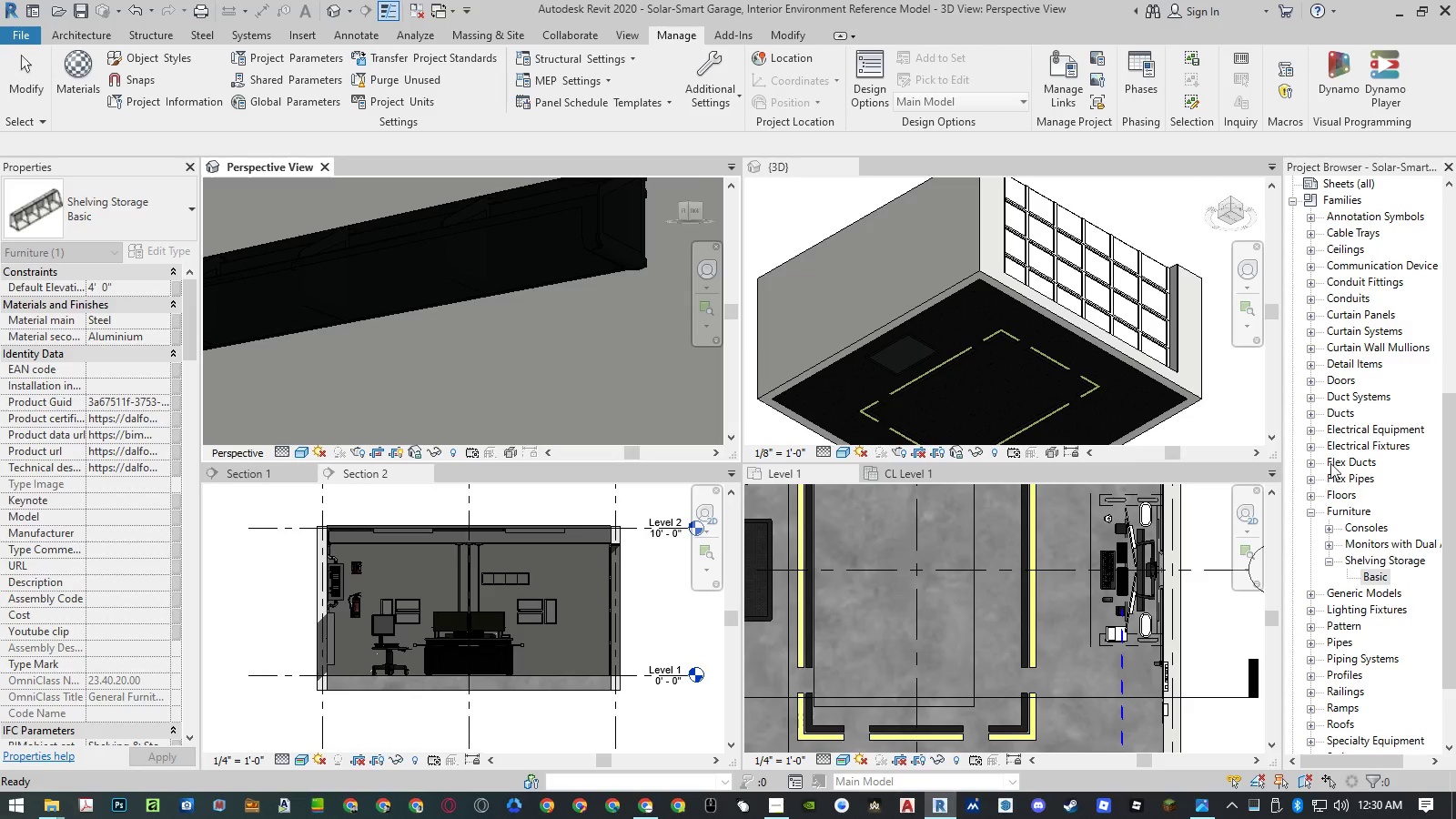 
wait(7.2)
 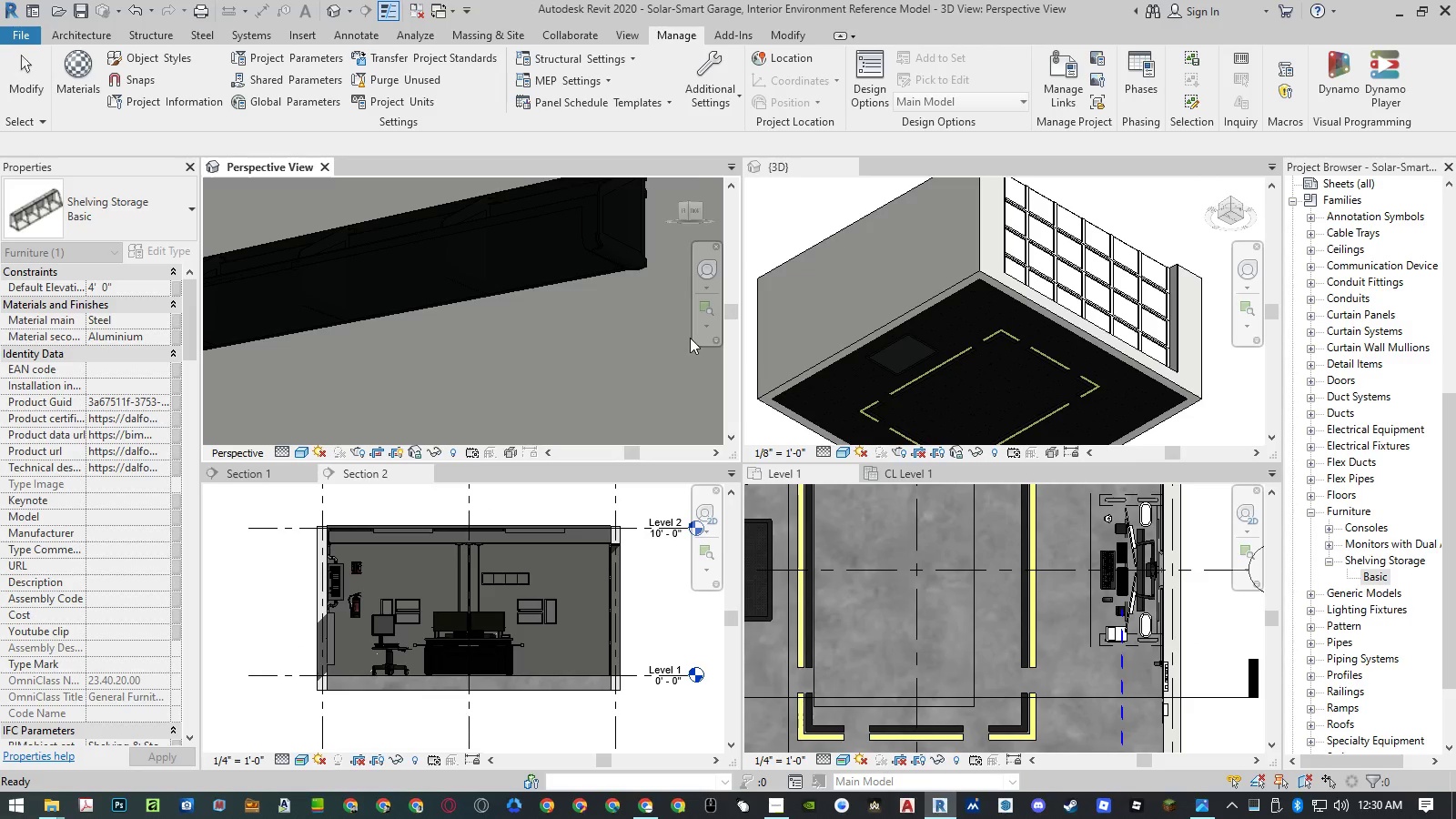 
left_click([300, 403])
 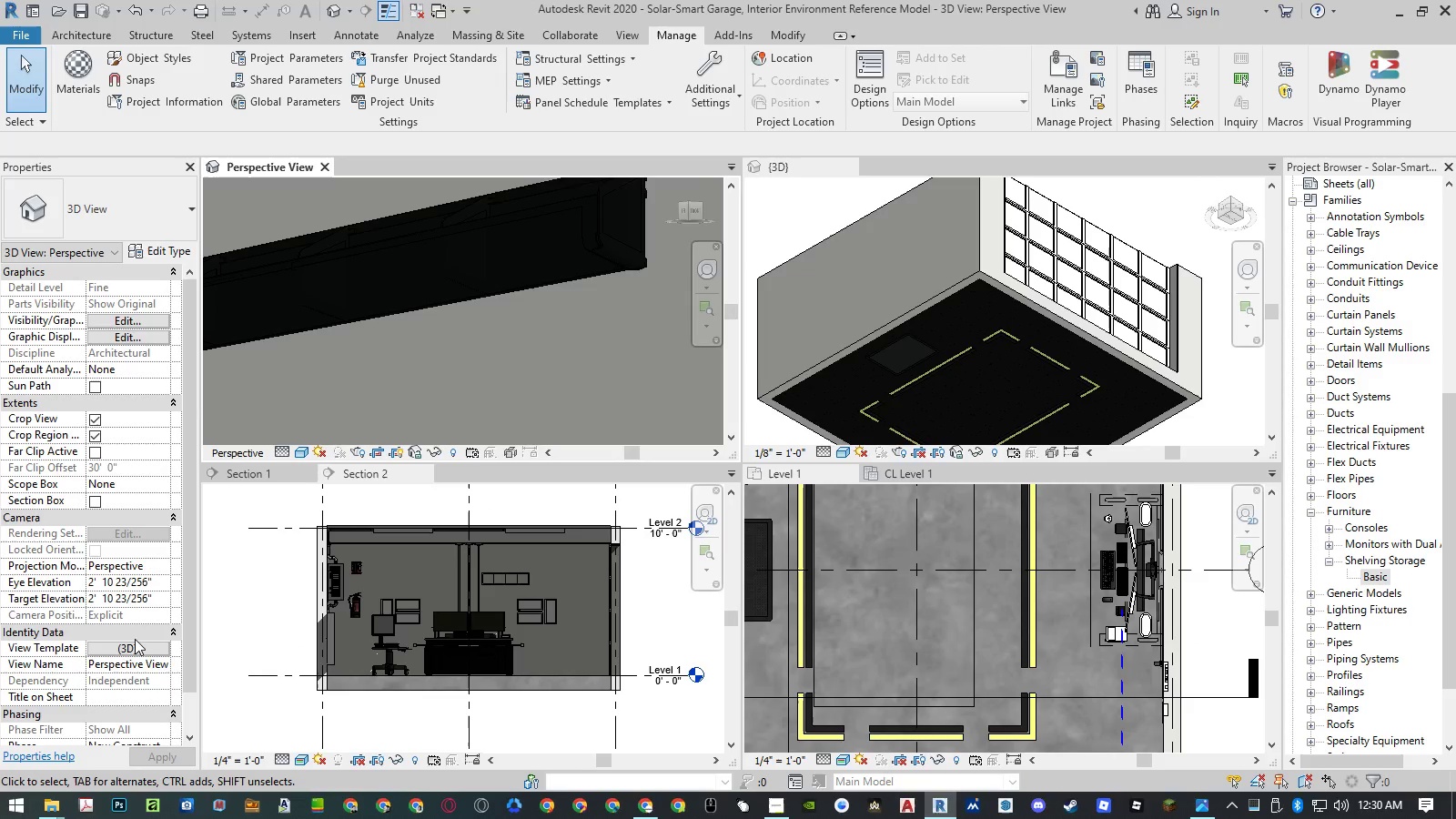 
left_click([133, 643])
 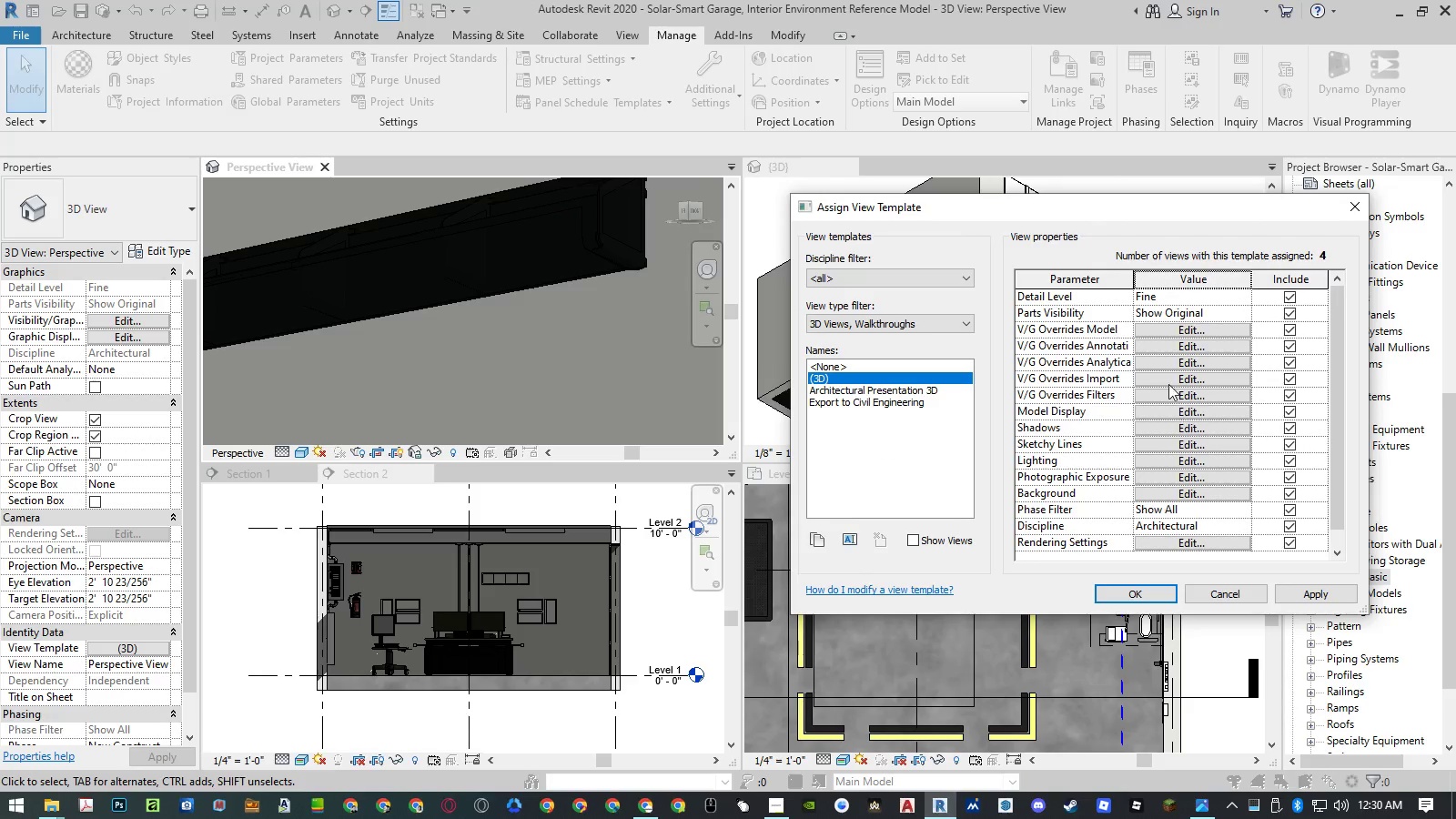 
left_click([1161, 410])
 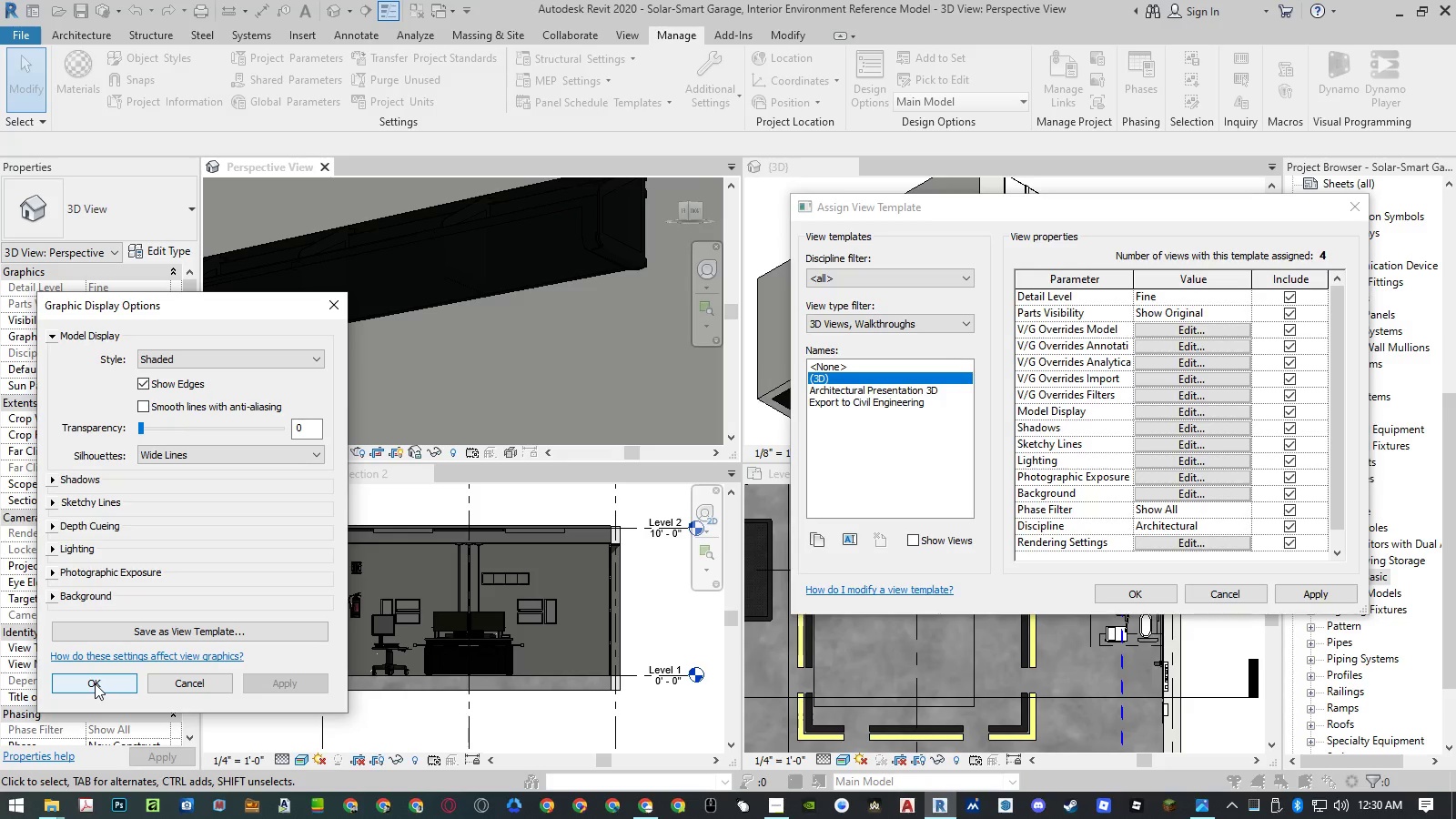 
wait(31.64)
 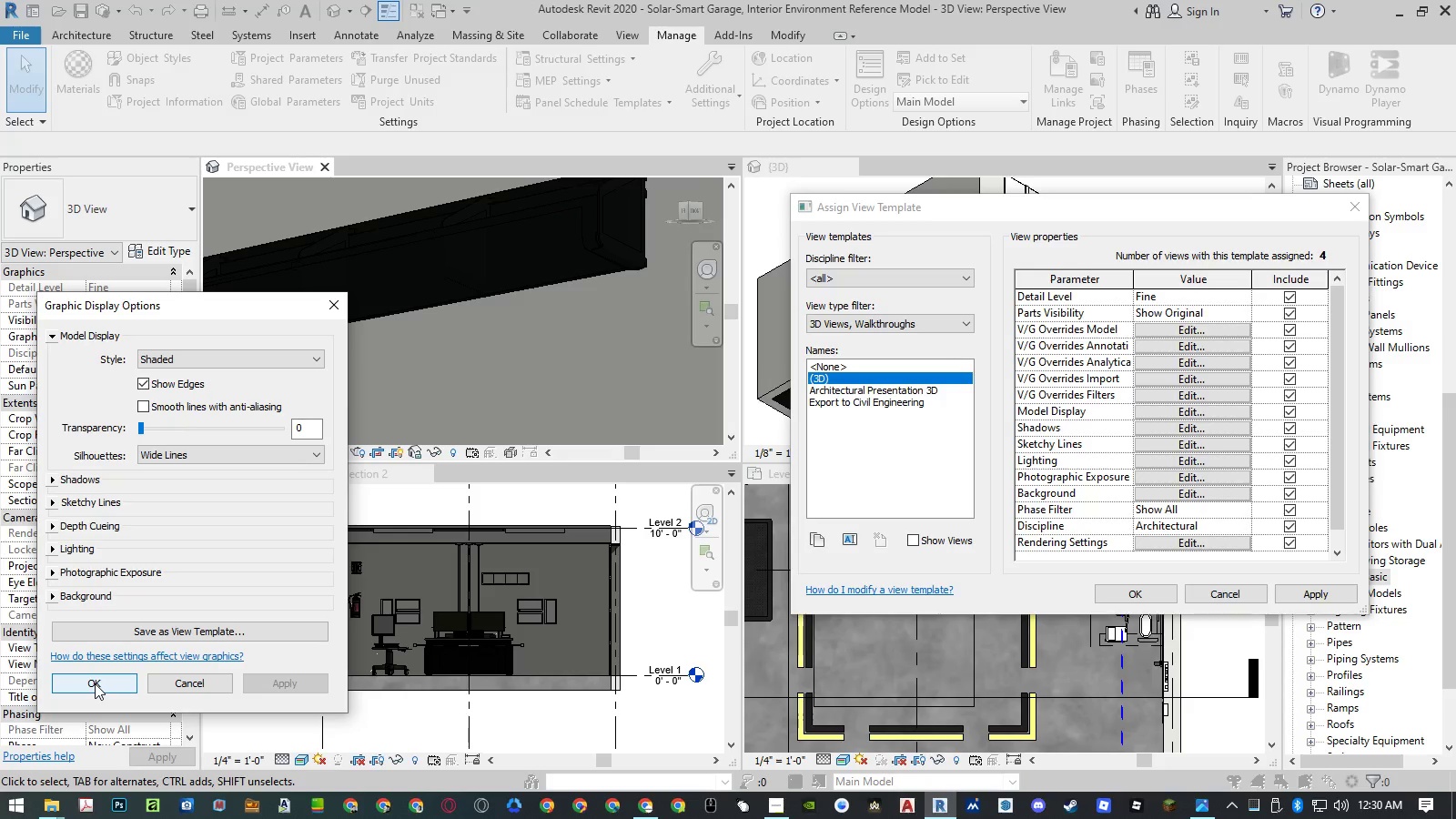 
left_click([181, 360])
 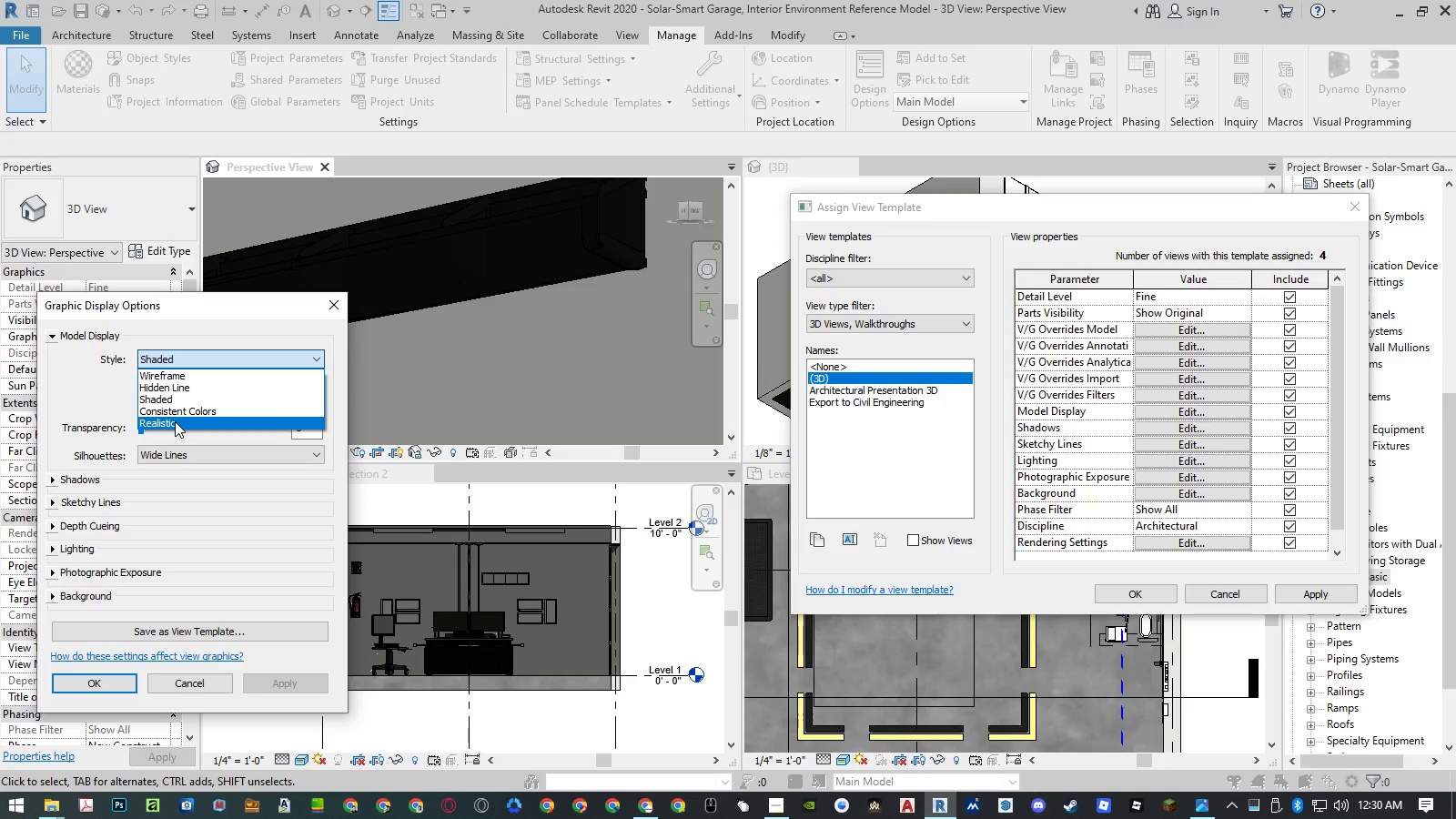 
left_click([175, 421])
 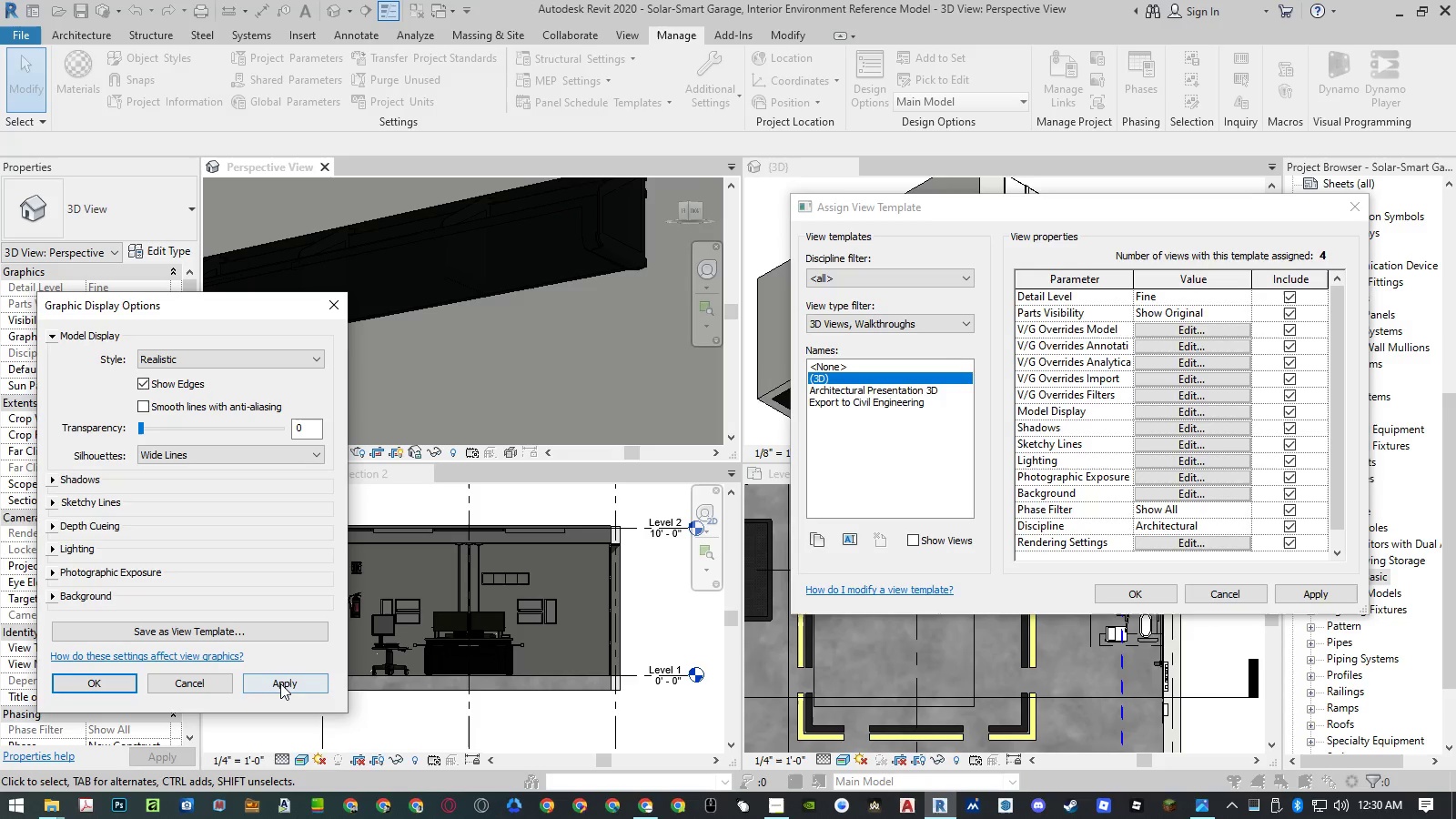 
left_click([280, 683])
 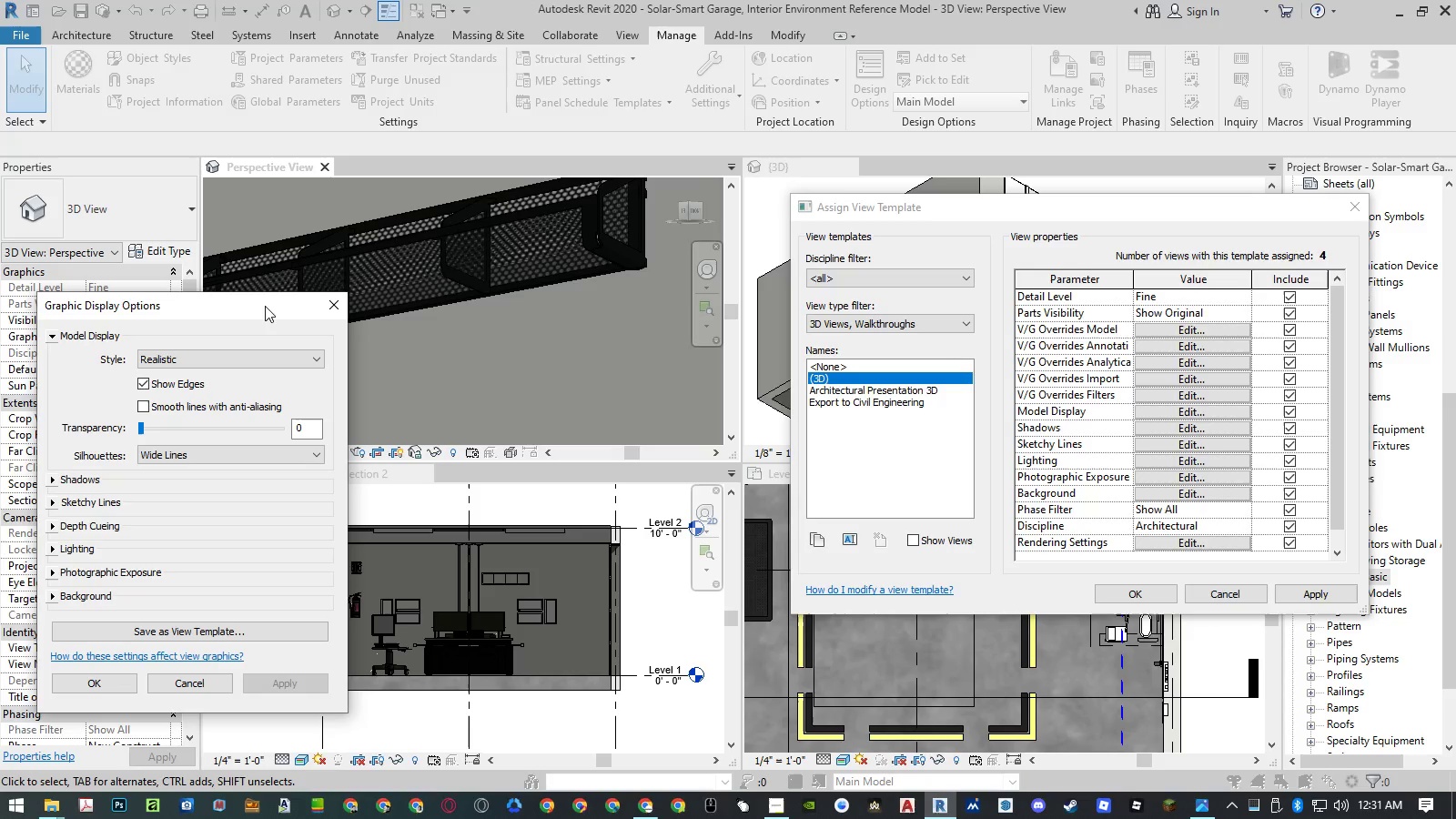 
left_click_drag(start_coordinate=[264, 306], to_coordinate=[308, 282])
 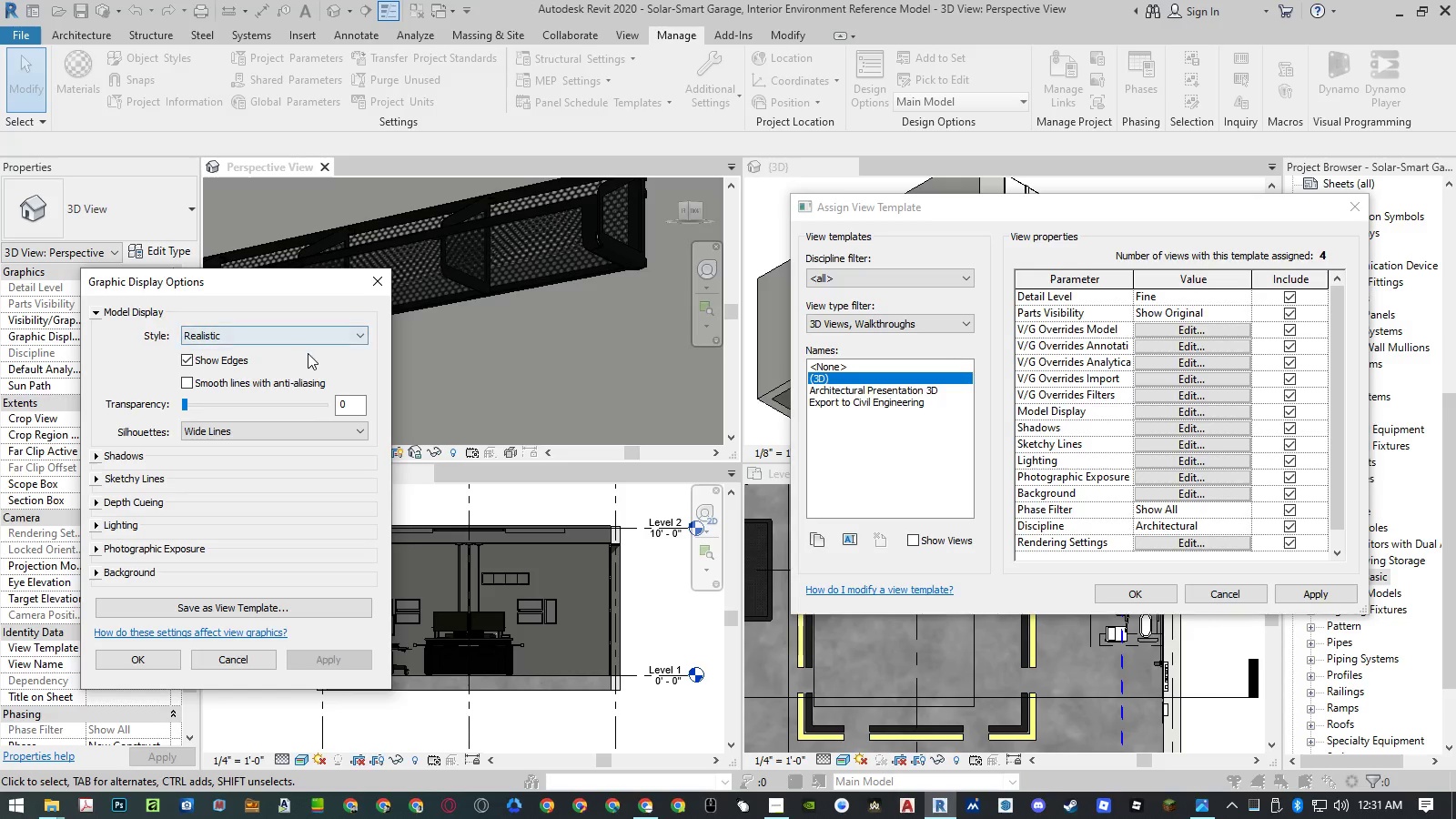 
left_click([313, 334])
 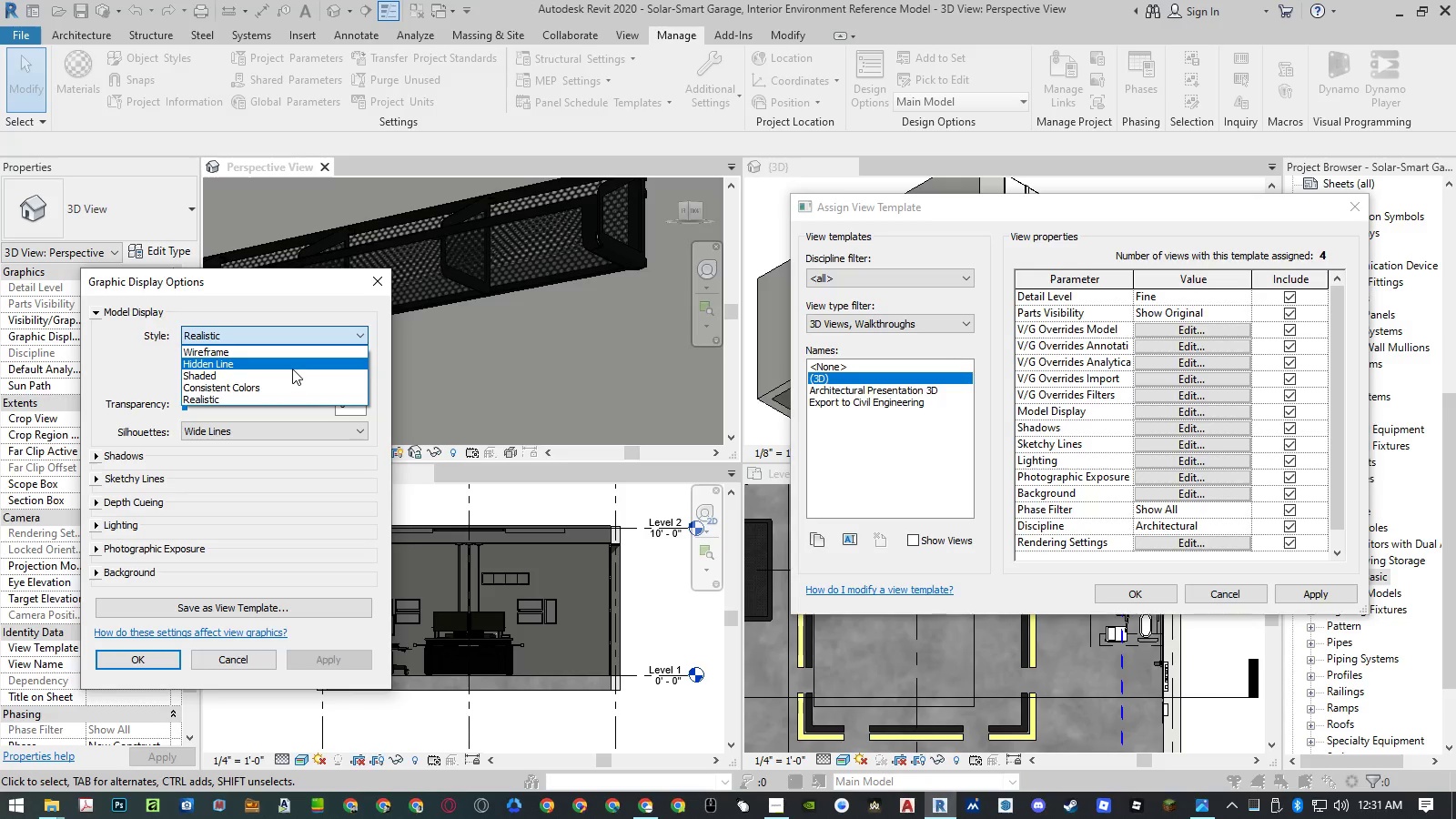 
left_click([291, 372])
 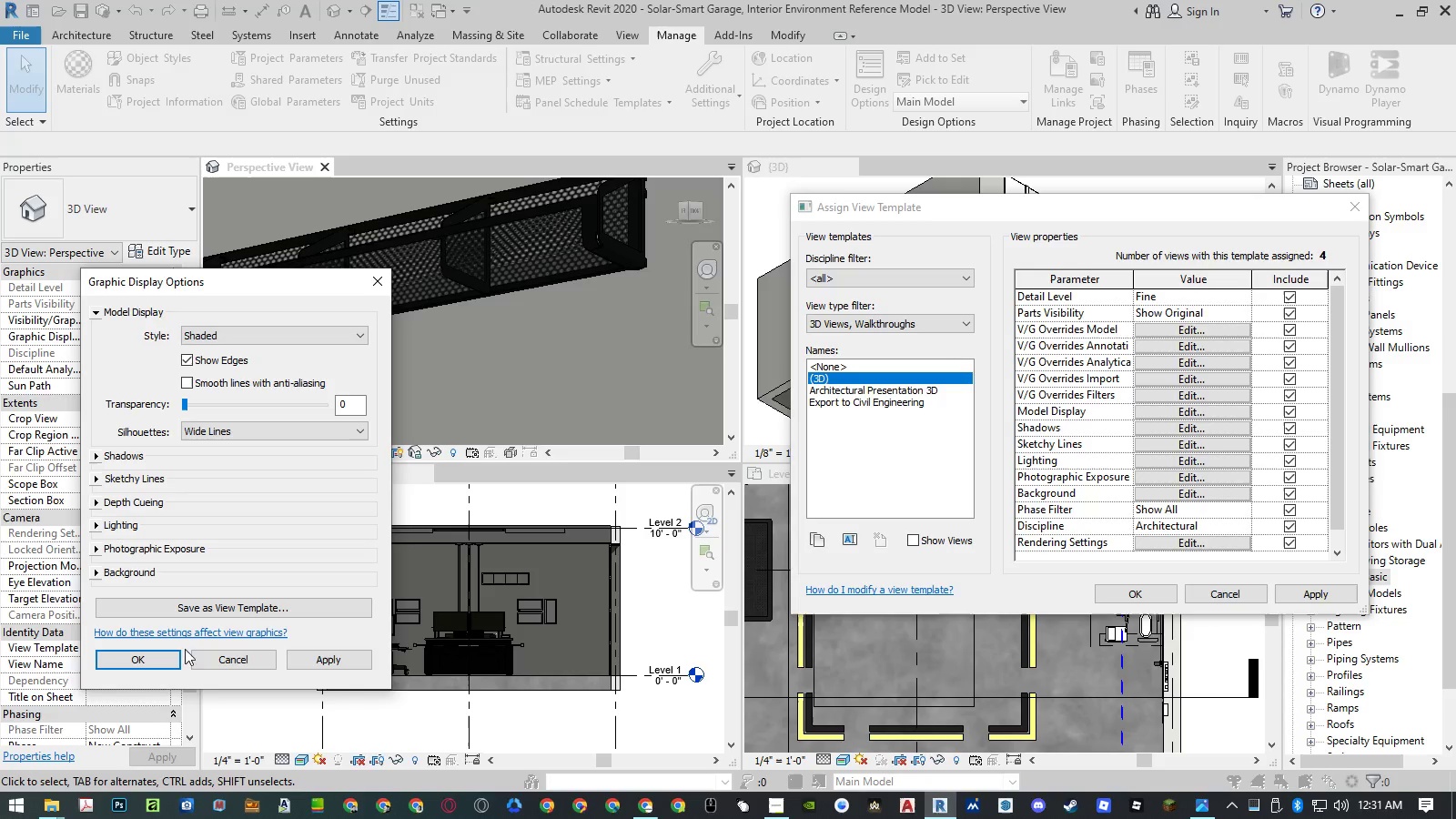 
left_click([167, 654])
 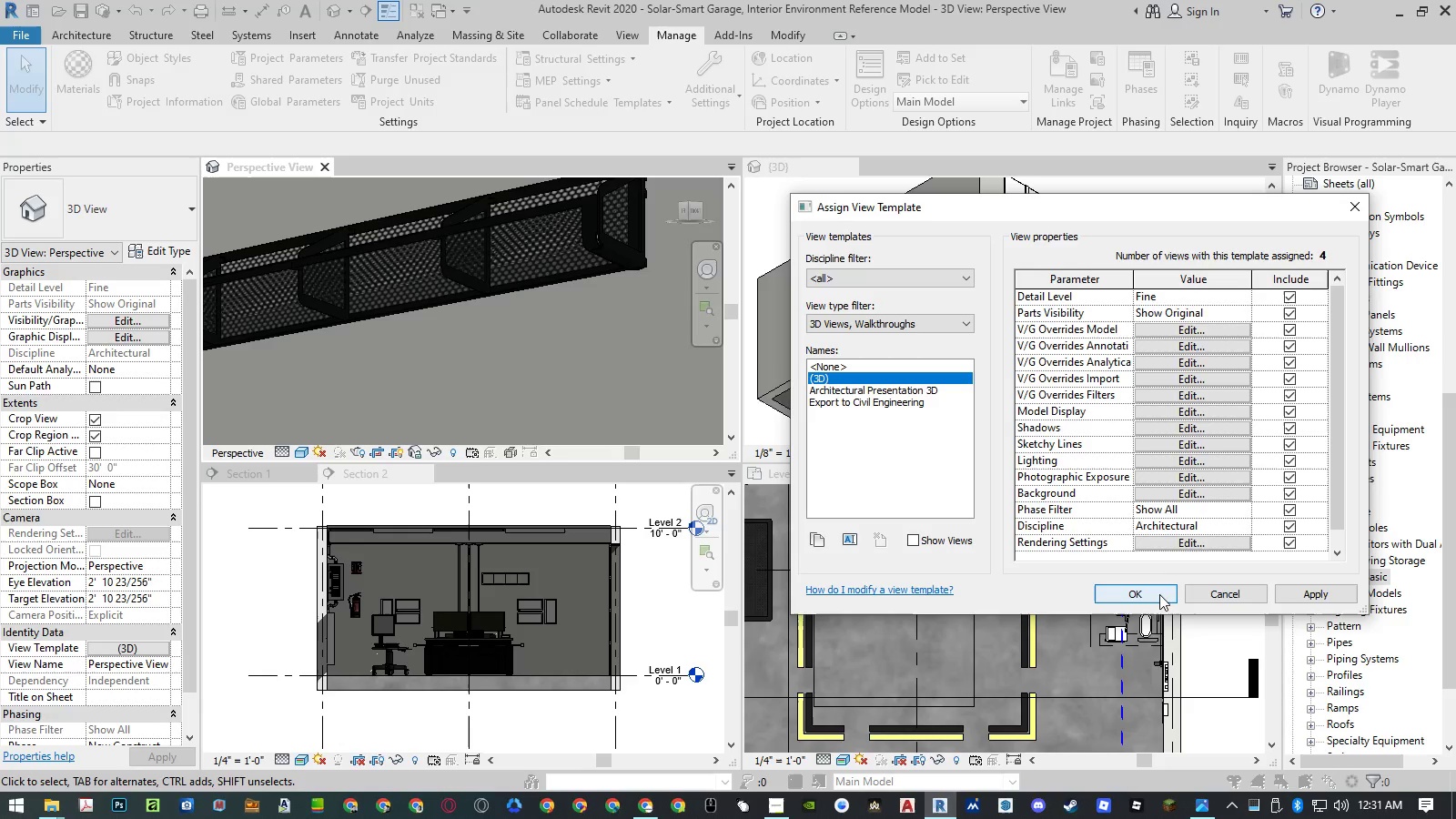 
left_click([1298, 596])
 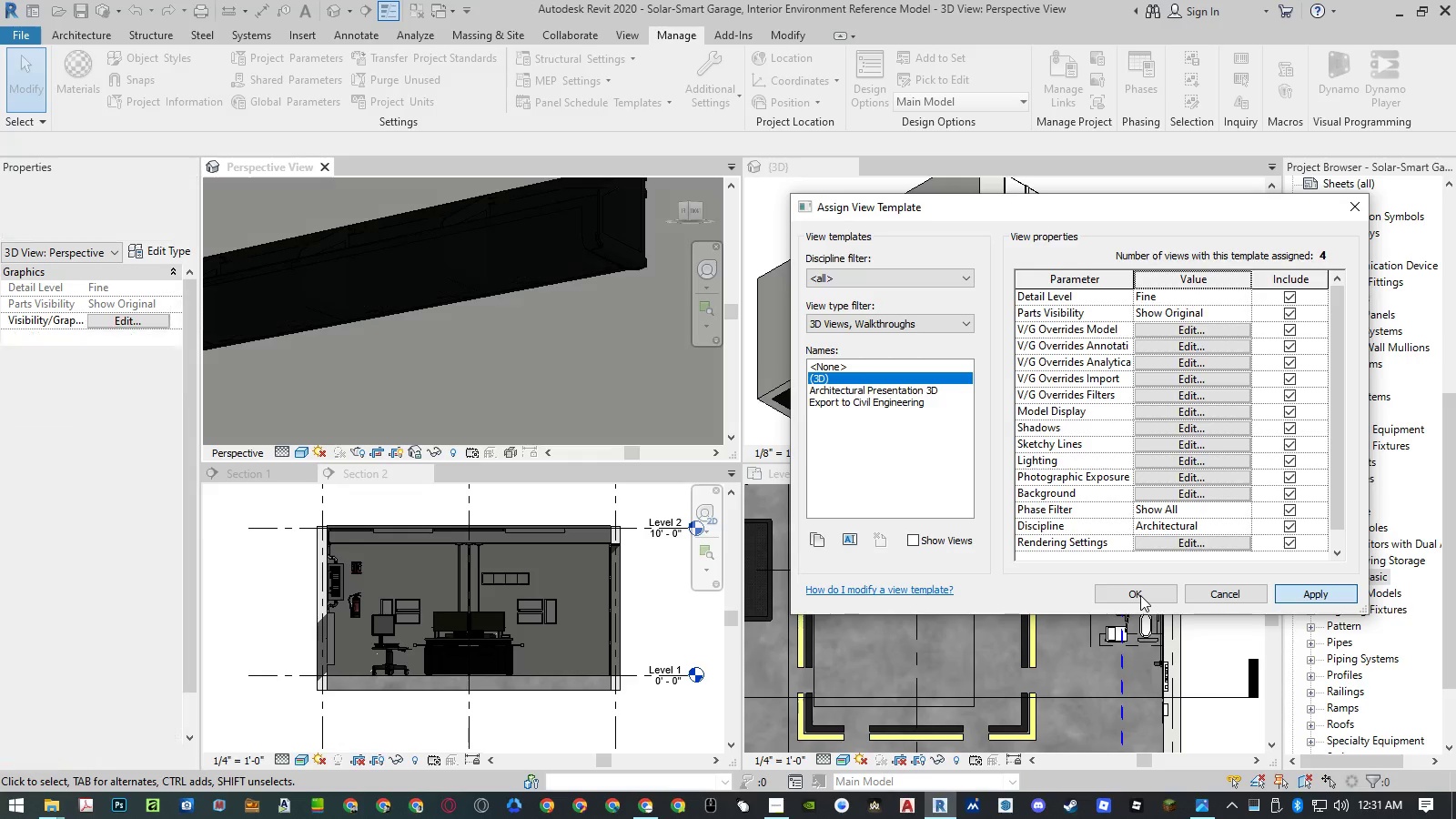 
left_click([1139, 594])
 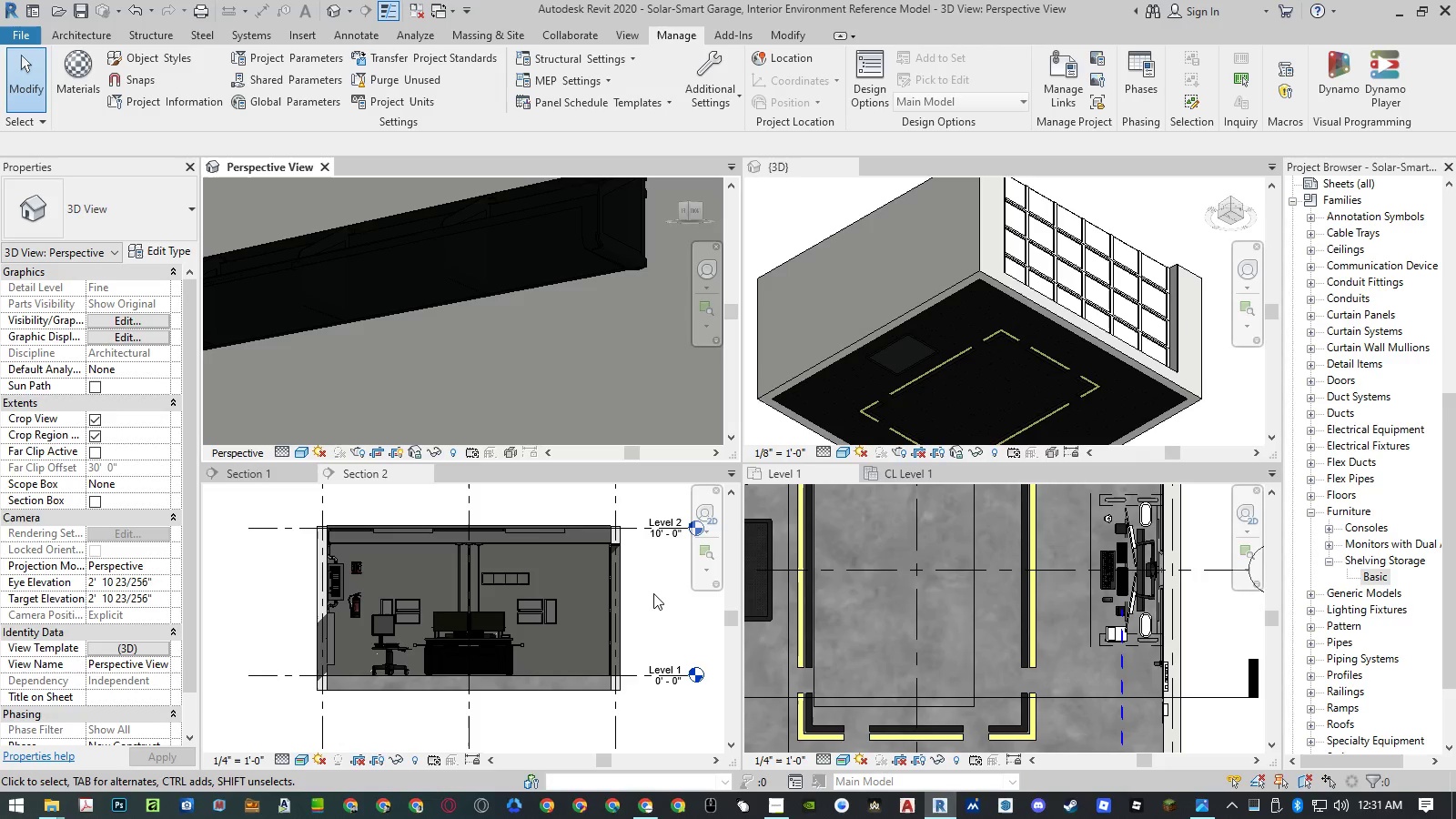 
wait(5.14)
 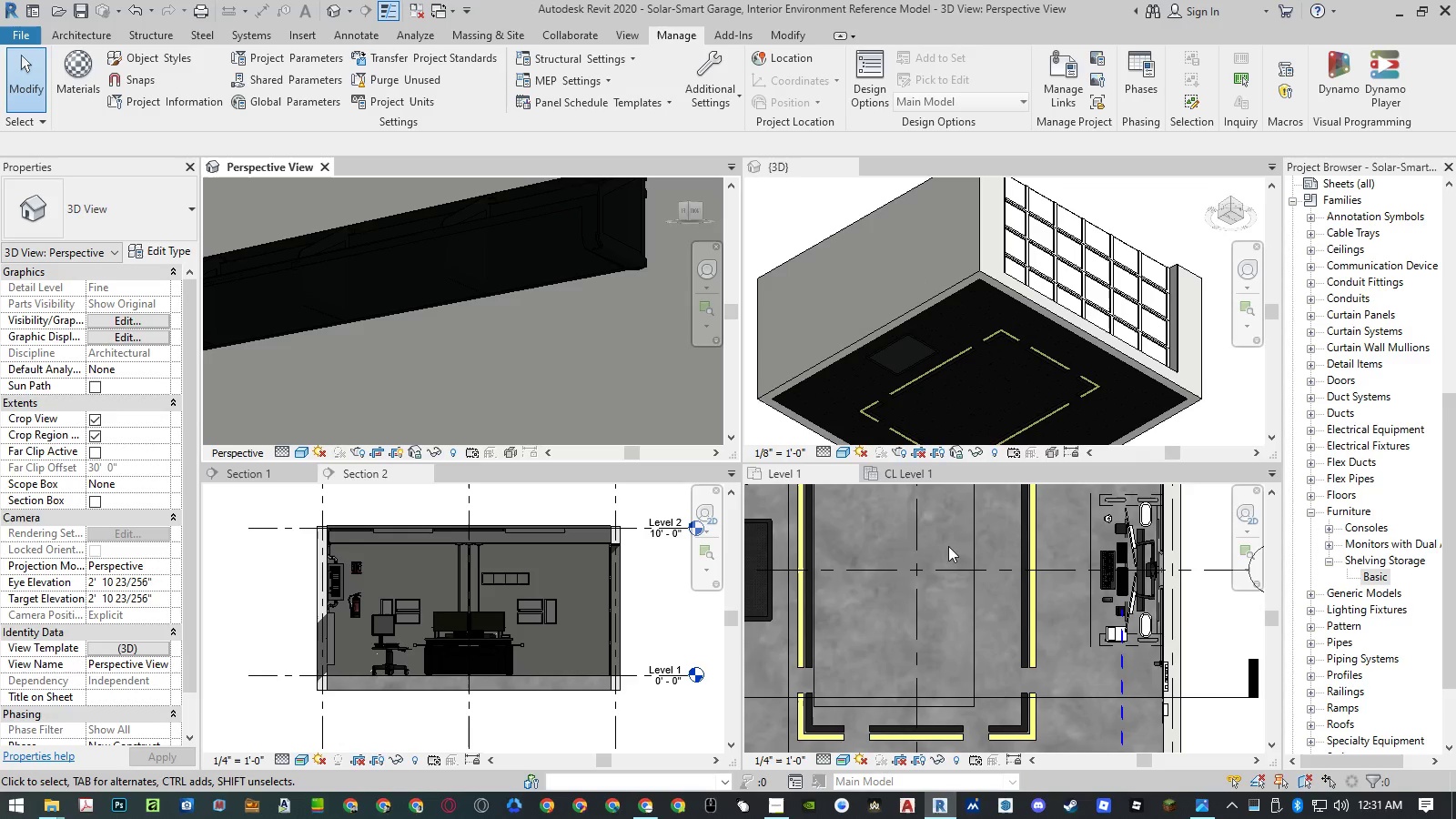 
double_click([510, 321])
 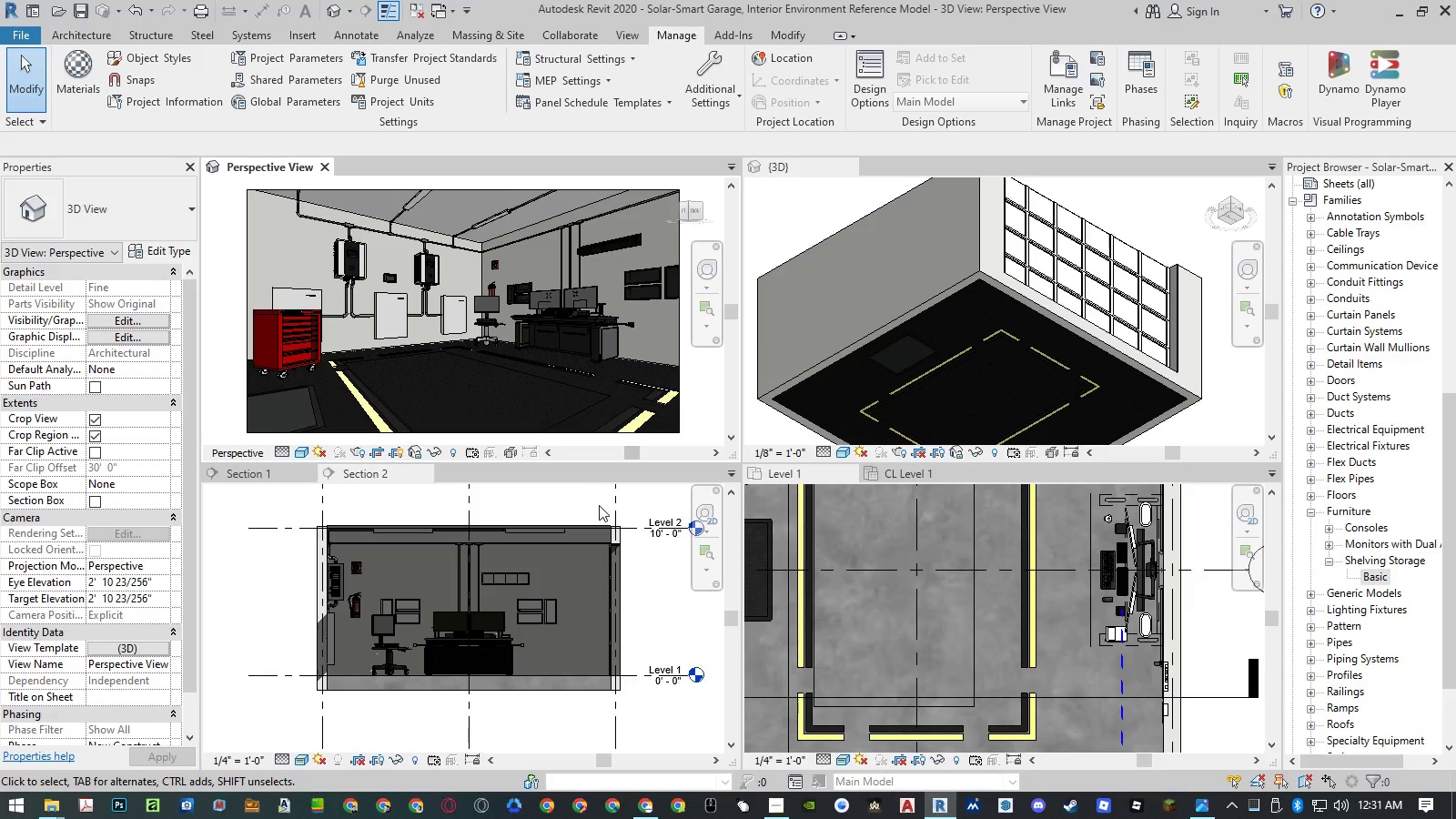 
left_click([521, 580])
 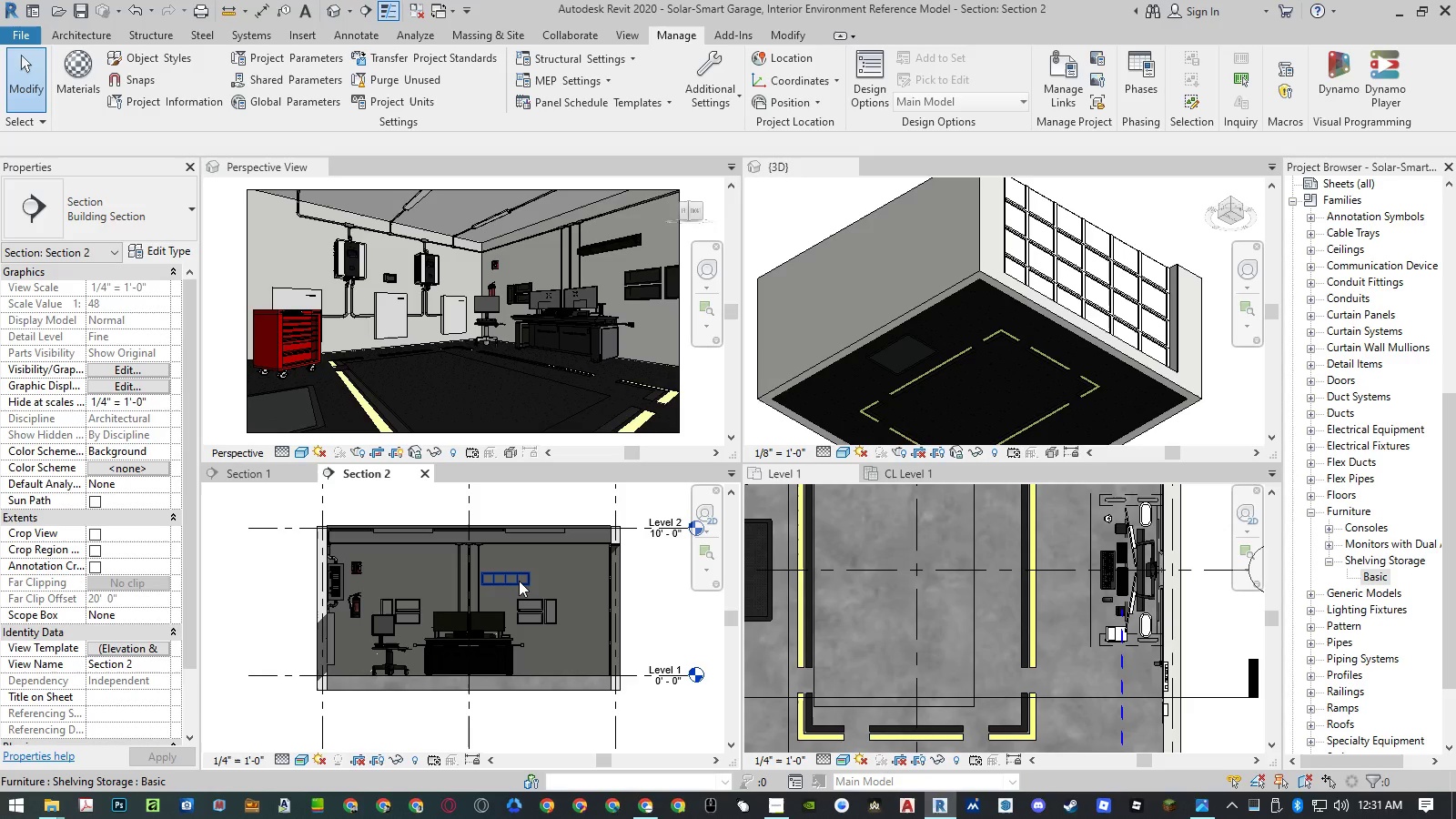 
left_click([519, 581])
 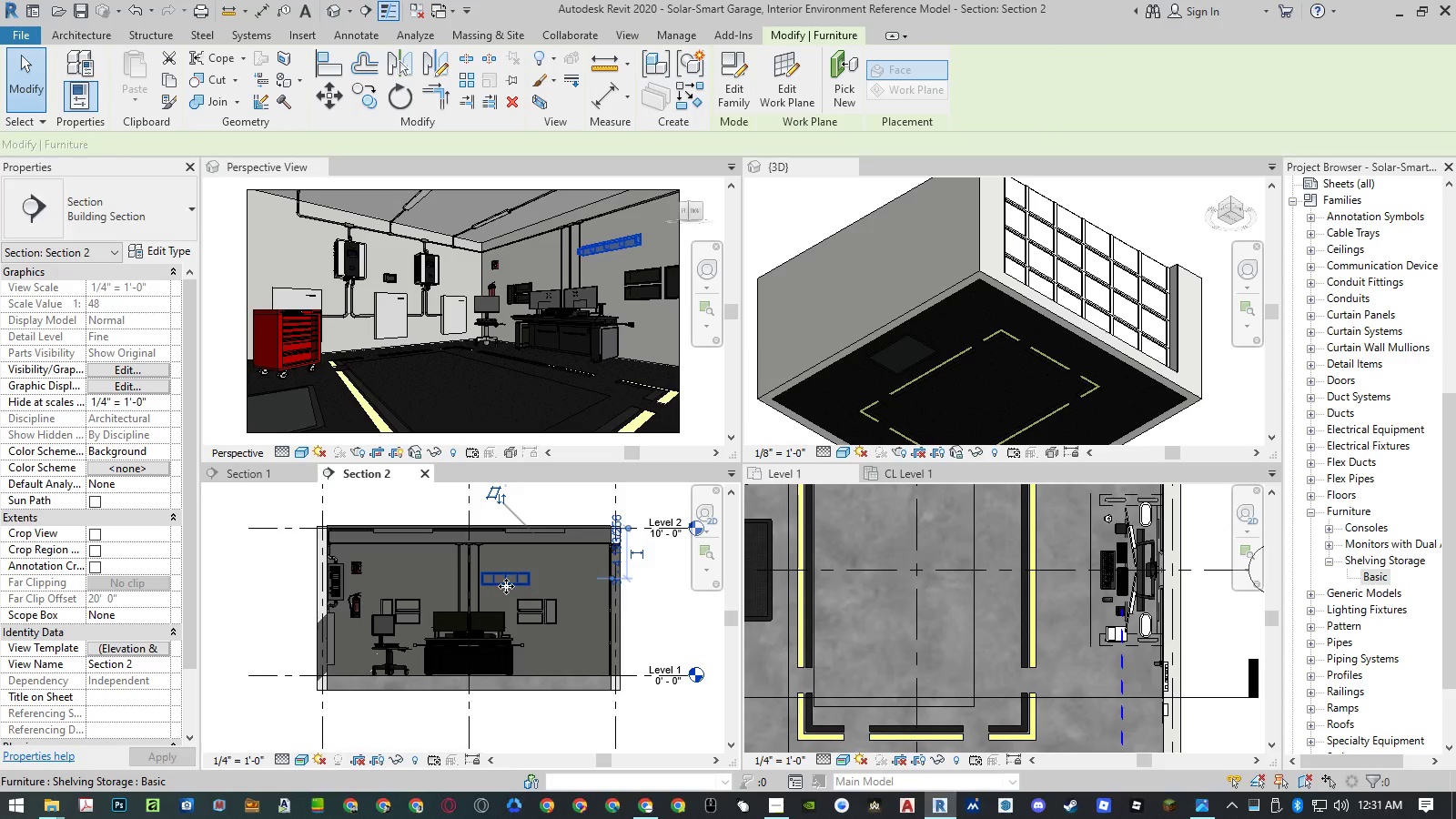 
scroll: coordinate [506, 586], scroll_direction: up, amount: 4.0
 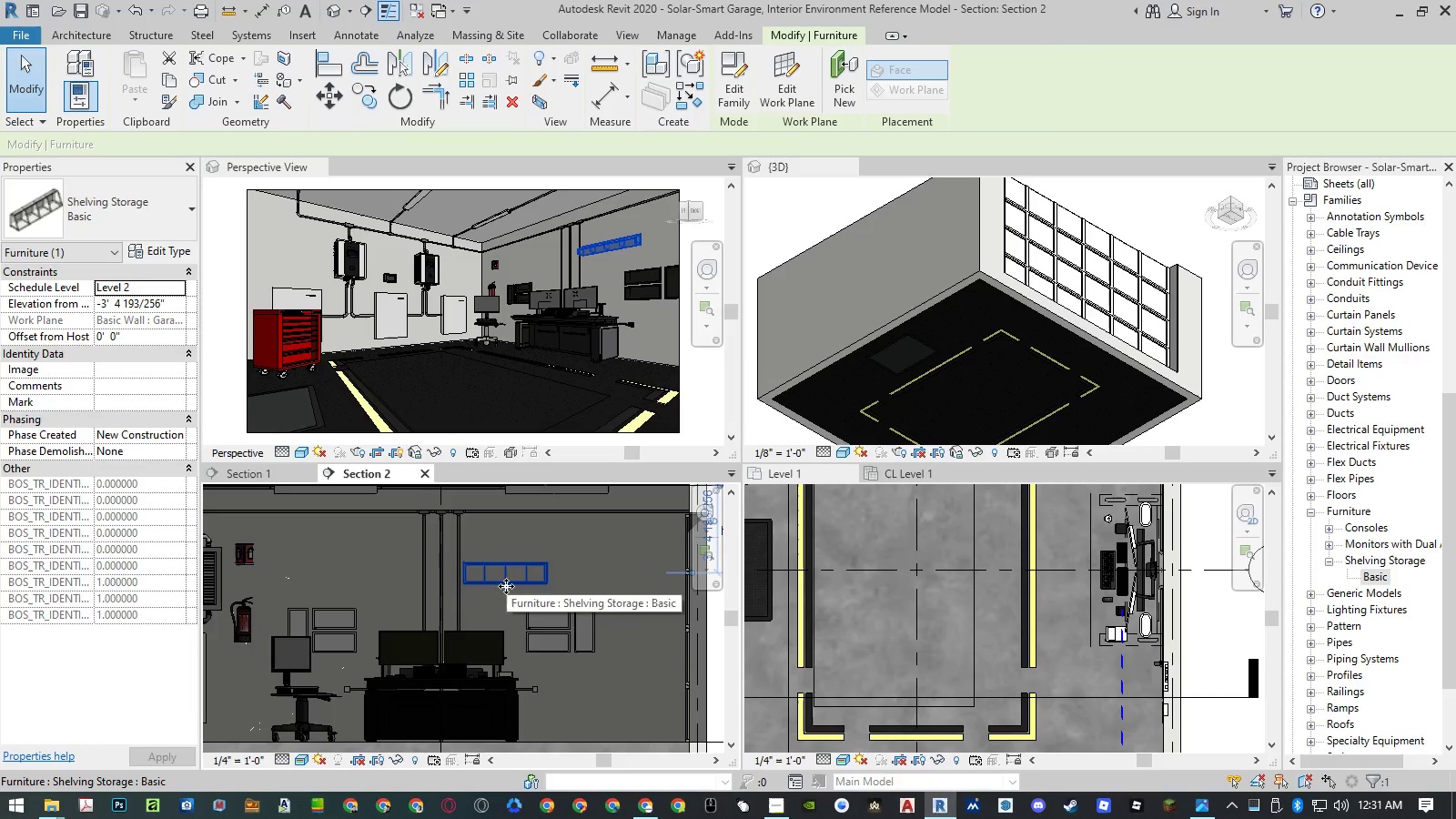 
left_click([177, 307])
 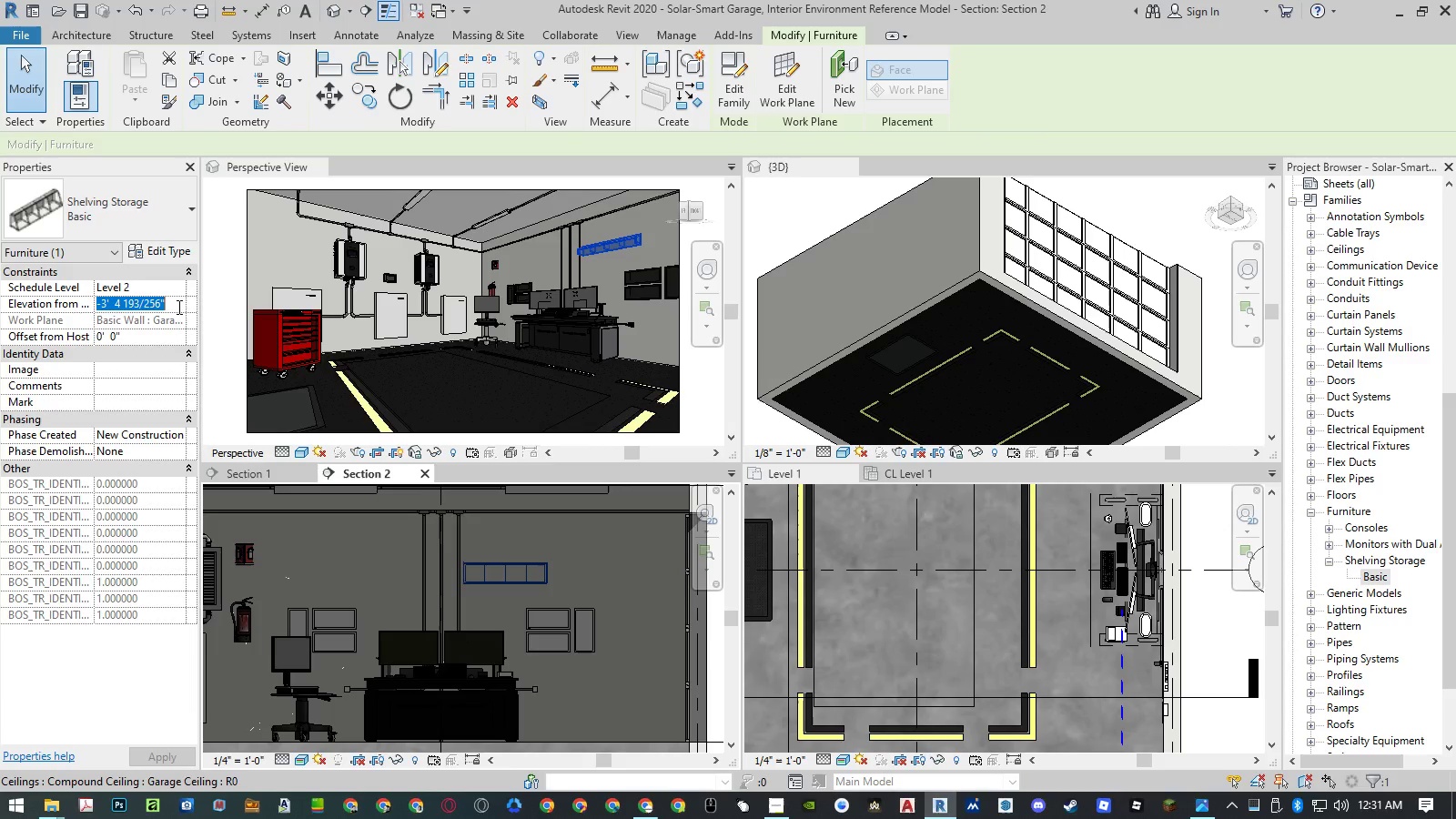 
key(Numpad3)
 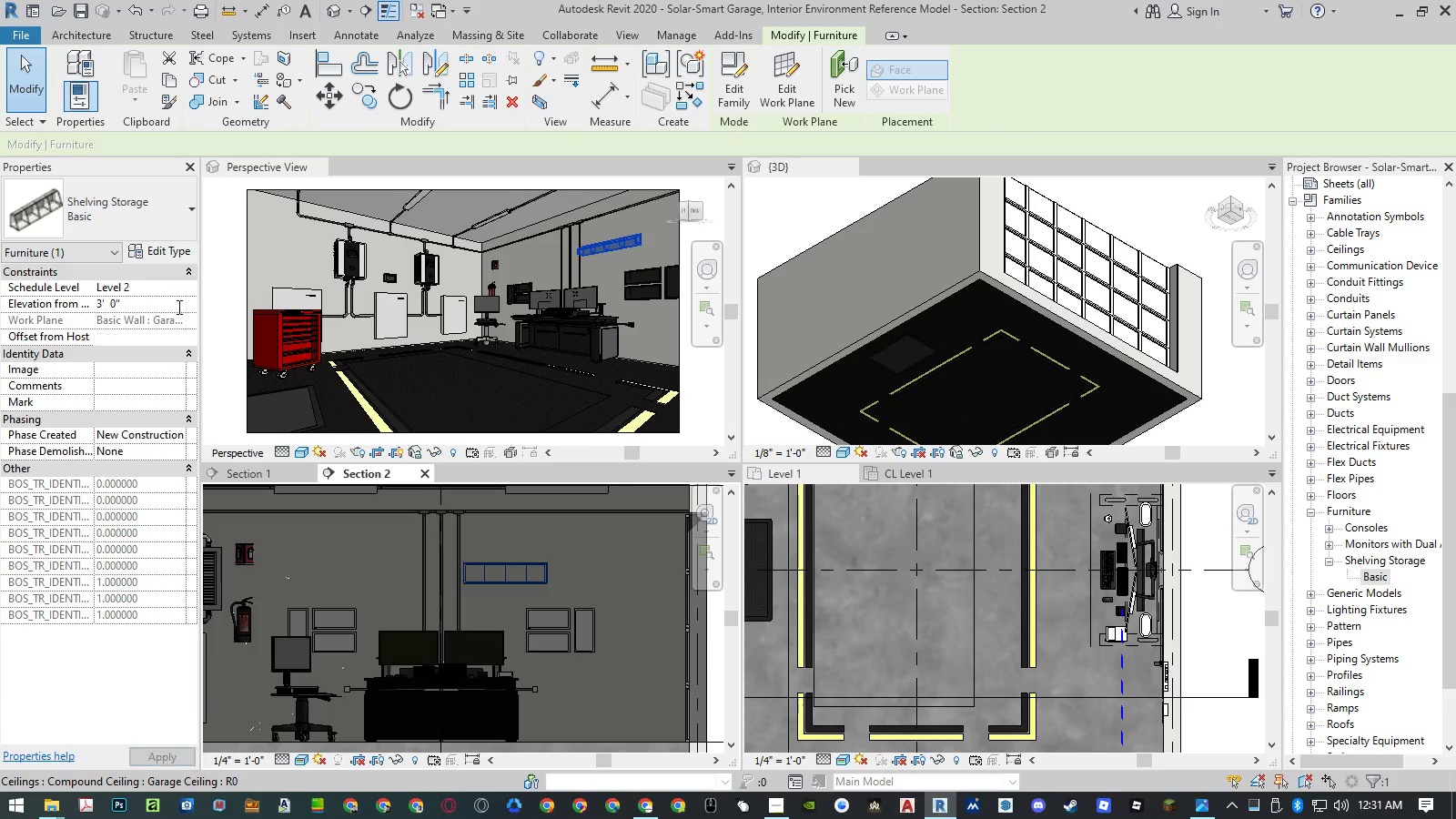 
key(NumpadEnter)
 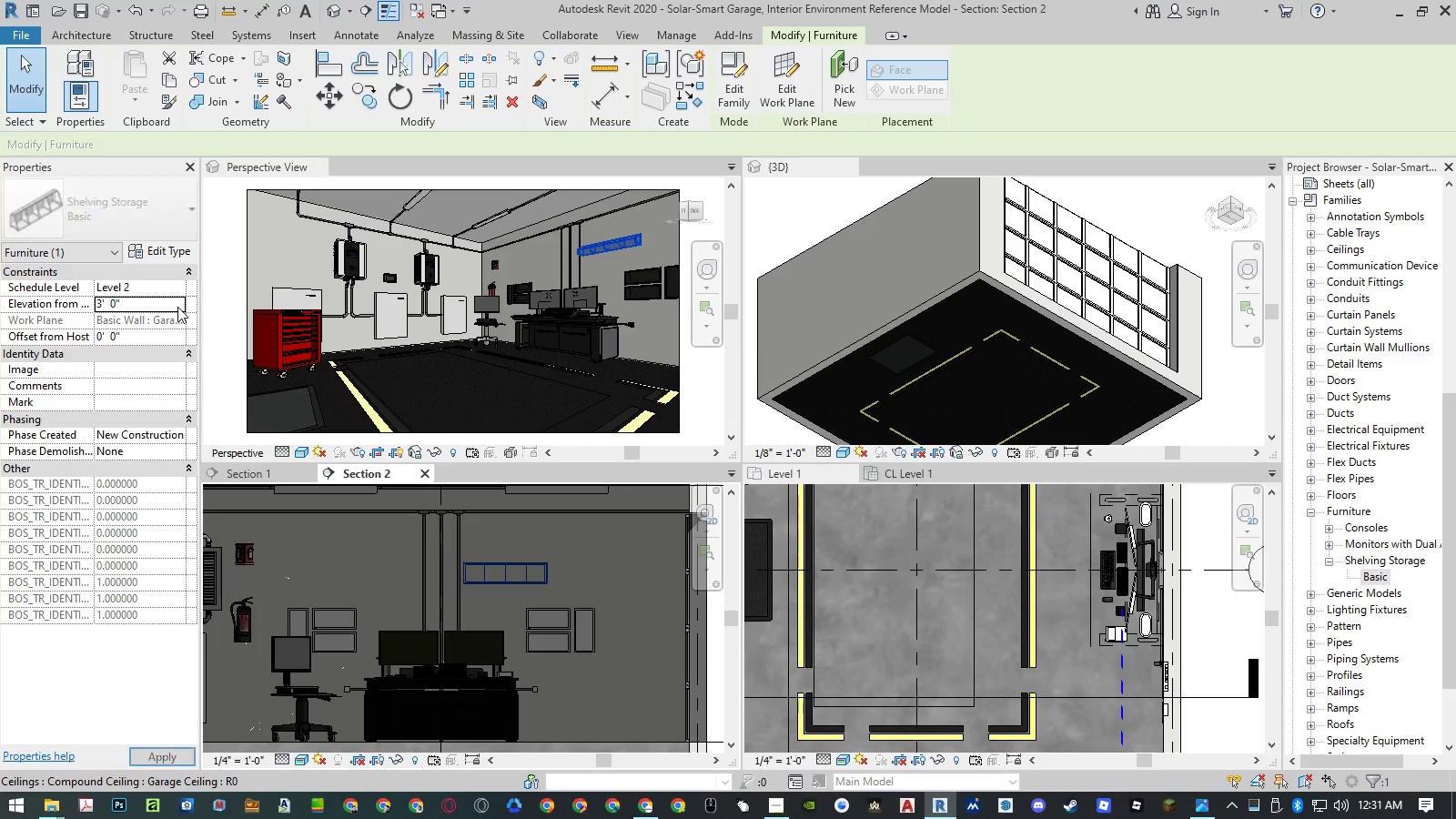 
key(NumpadEnter)
 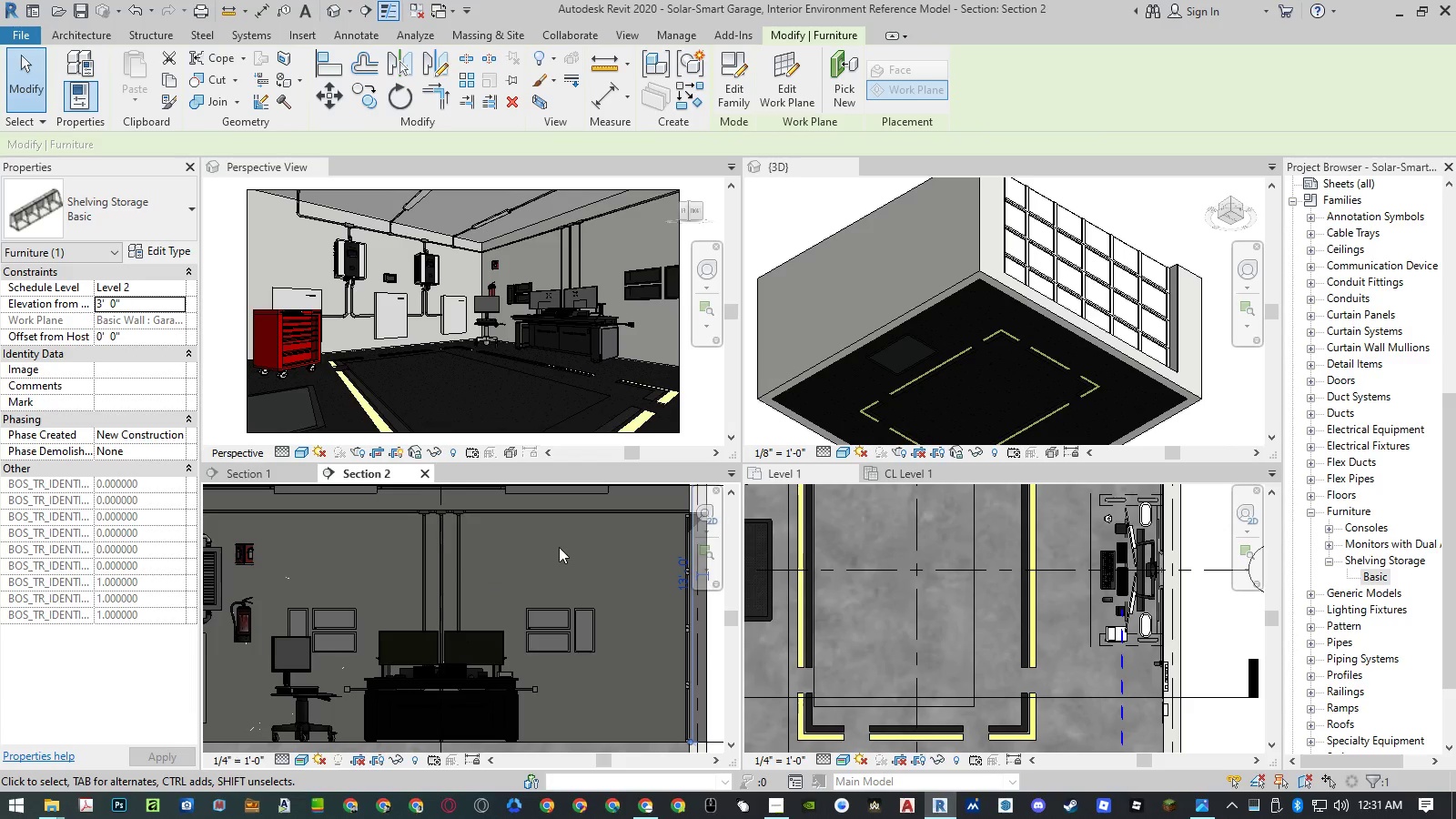 
left_click([569, 556])
 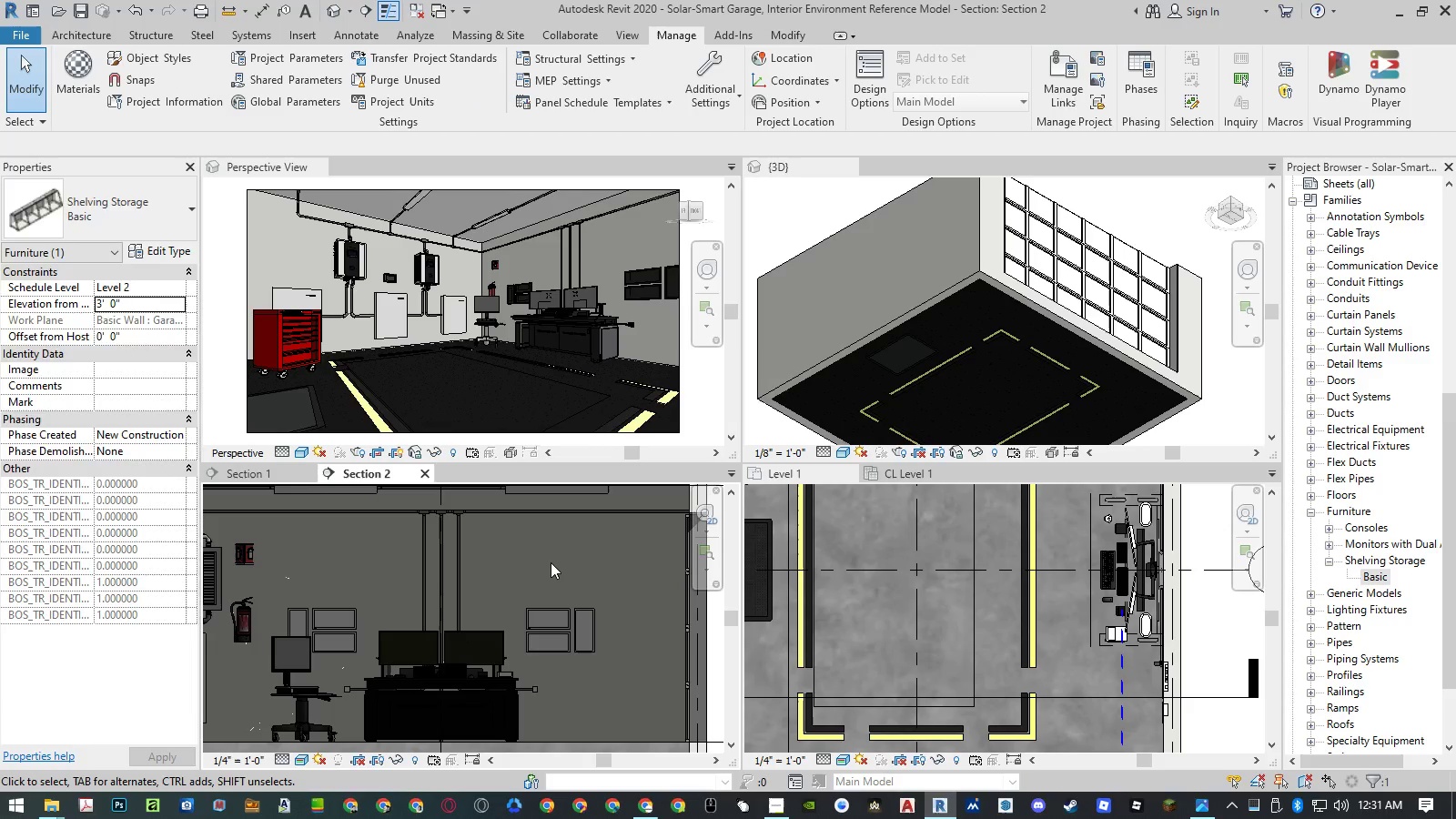 
scroll: coordinate [550, 562], scroll_direction: down, amount: 6.0
 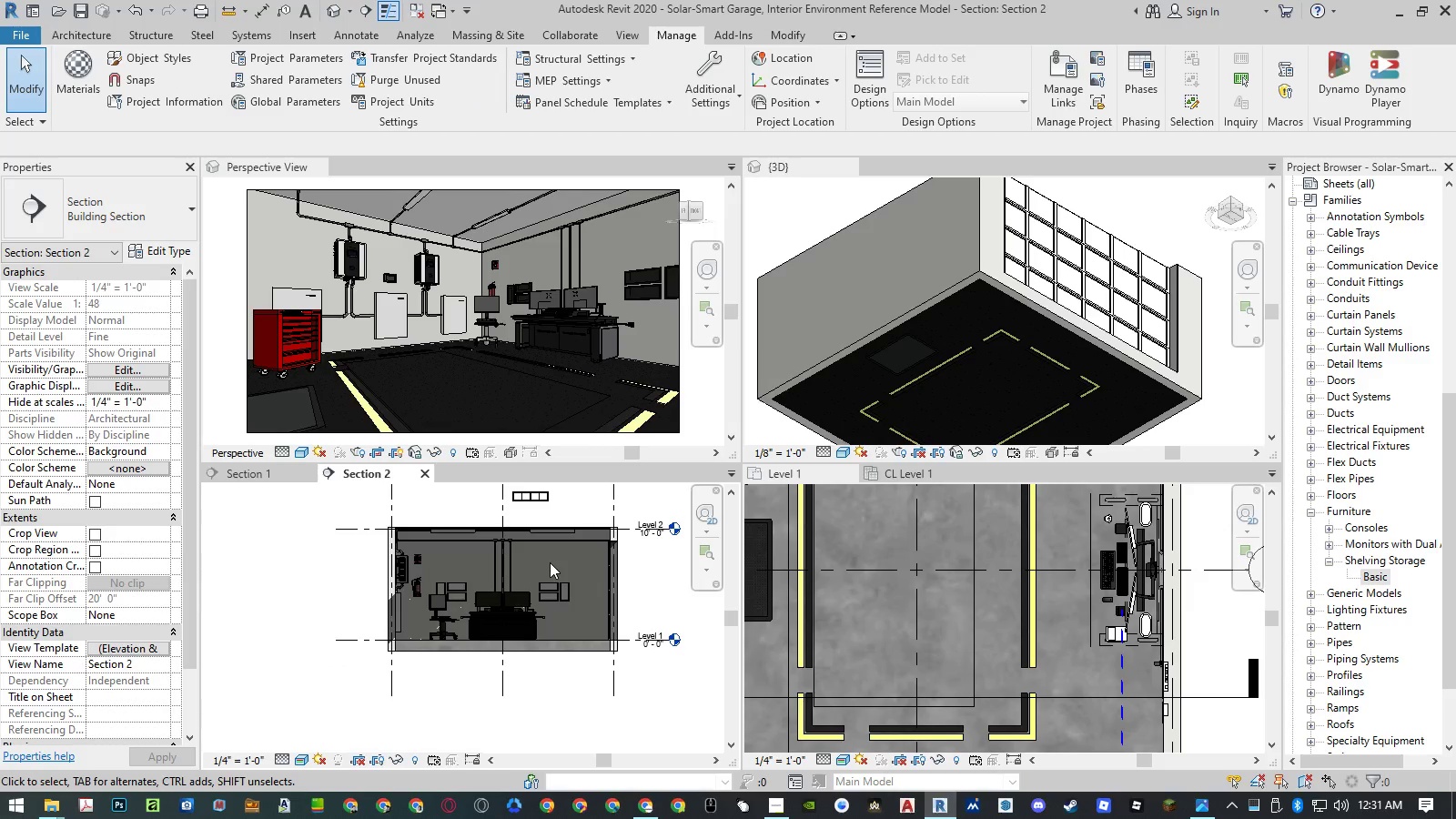 
hold_key(key=ControlLeft, duration=1.38)
 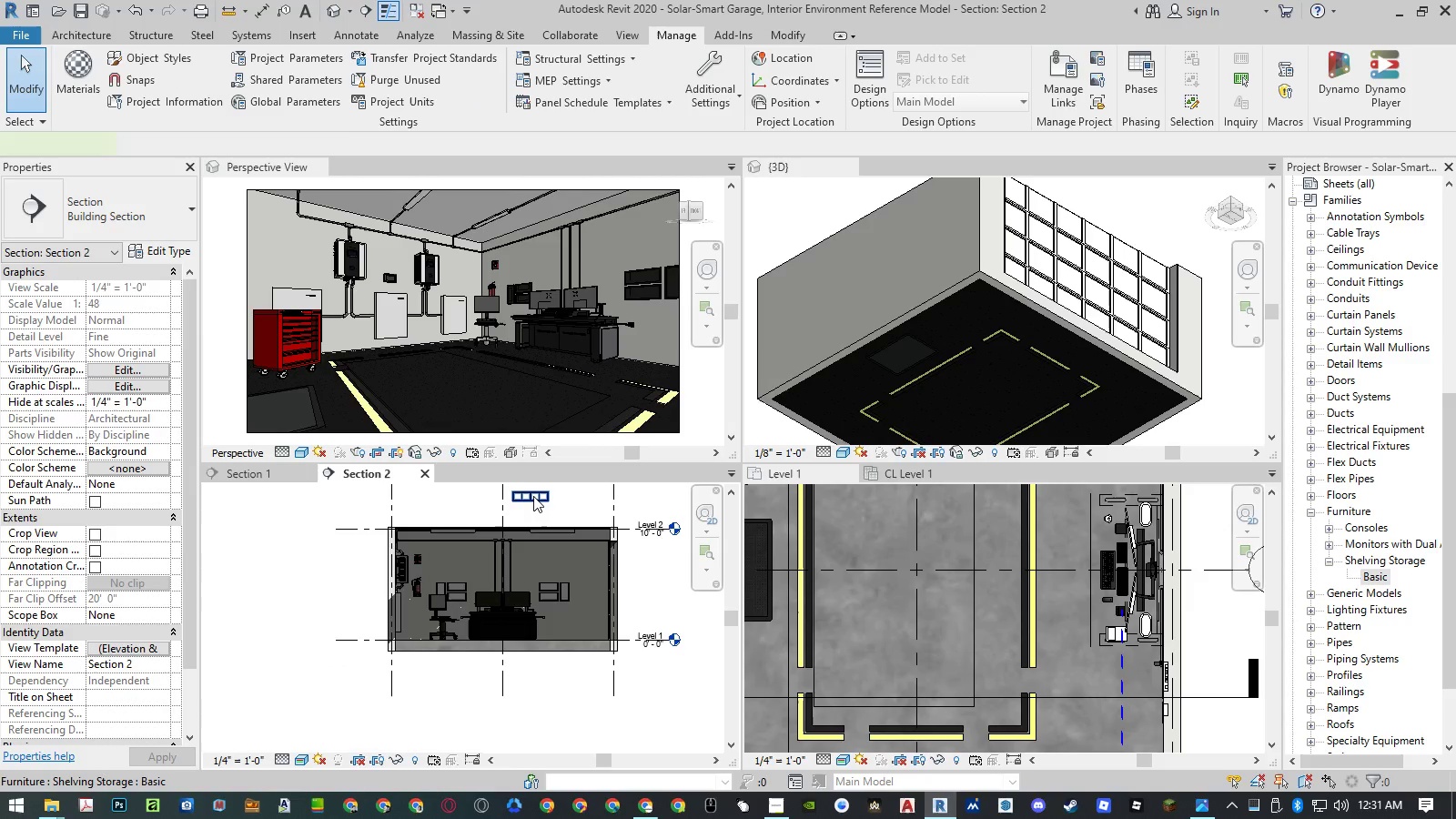 
left_click([533, 496])
 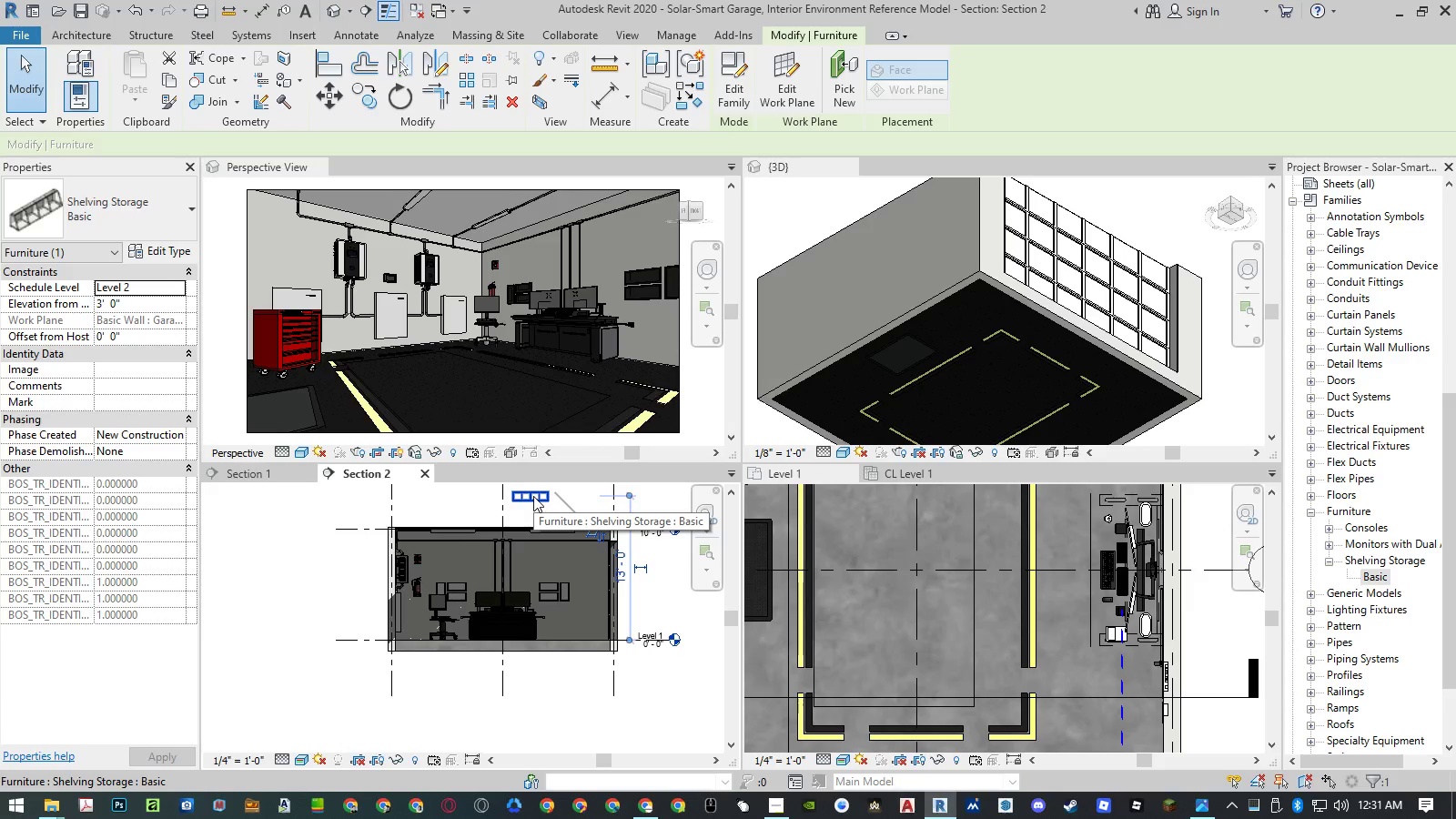 
key(Control+Z)
 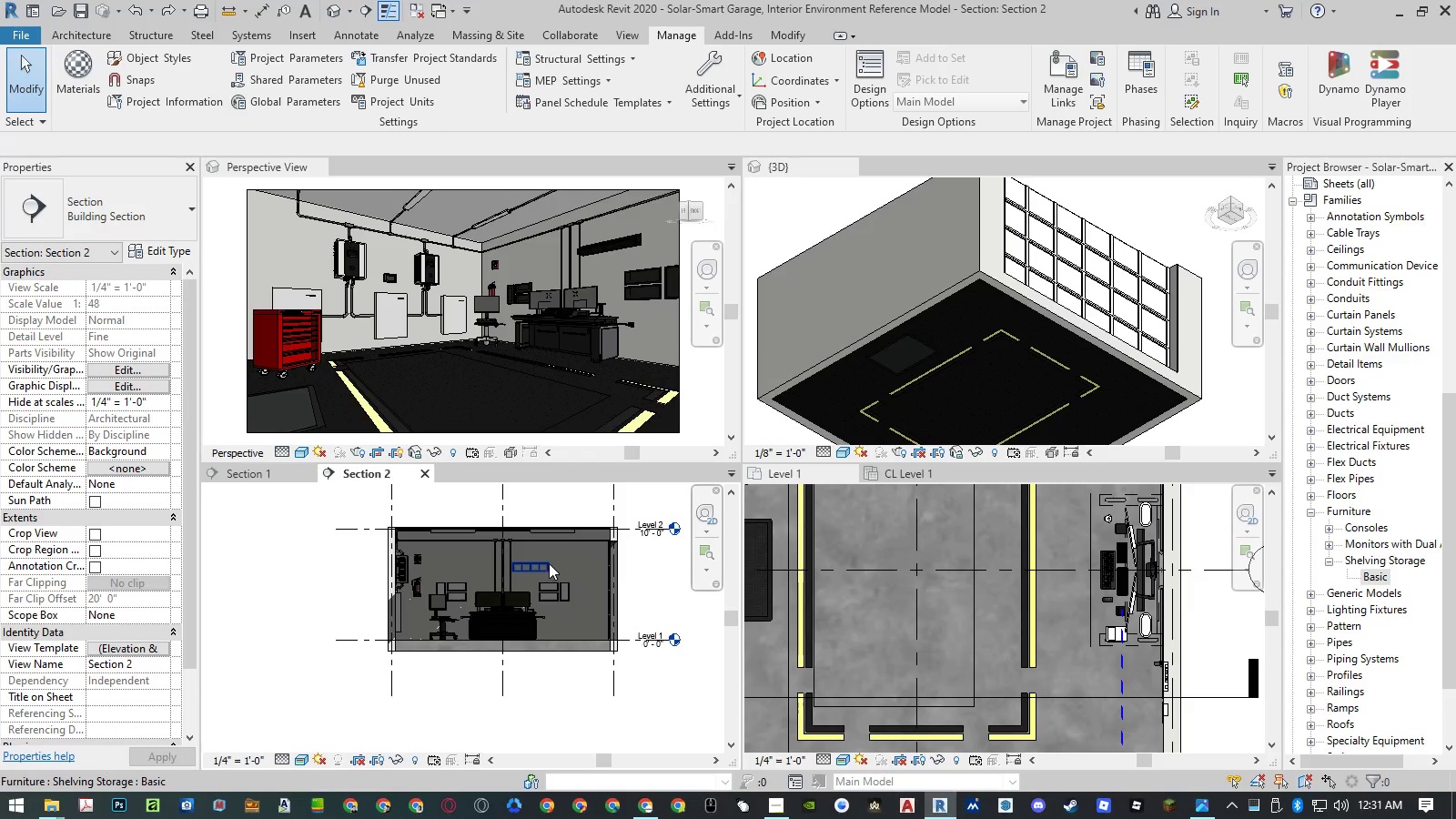 
left_click([535, 566])
 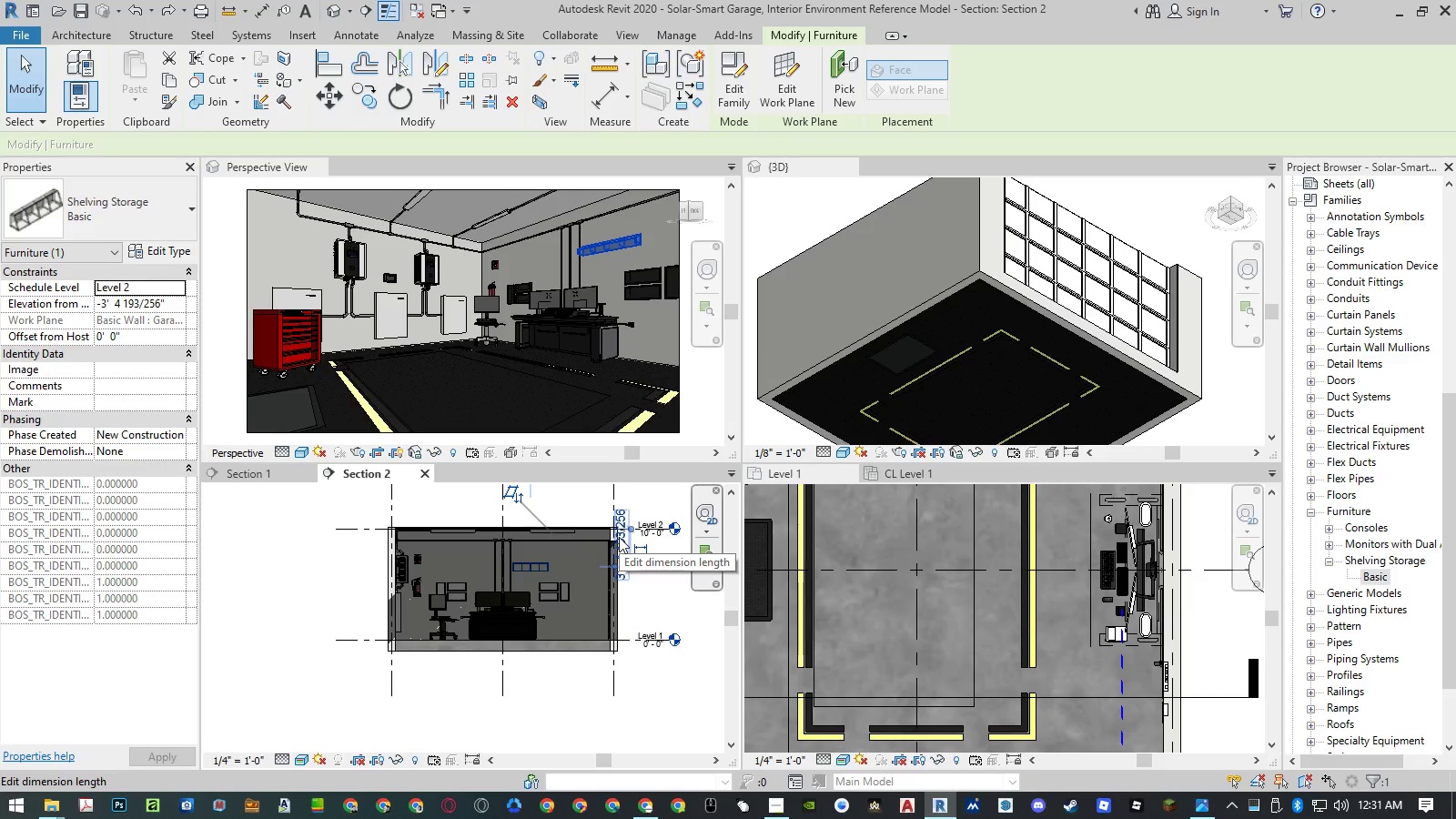 
left_click([175, 287])
 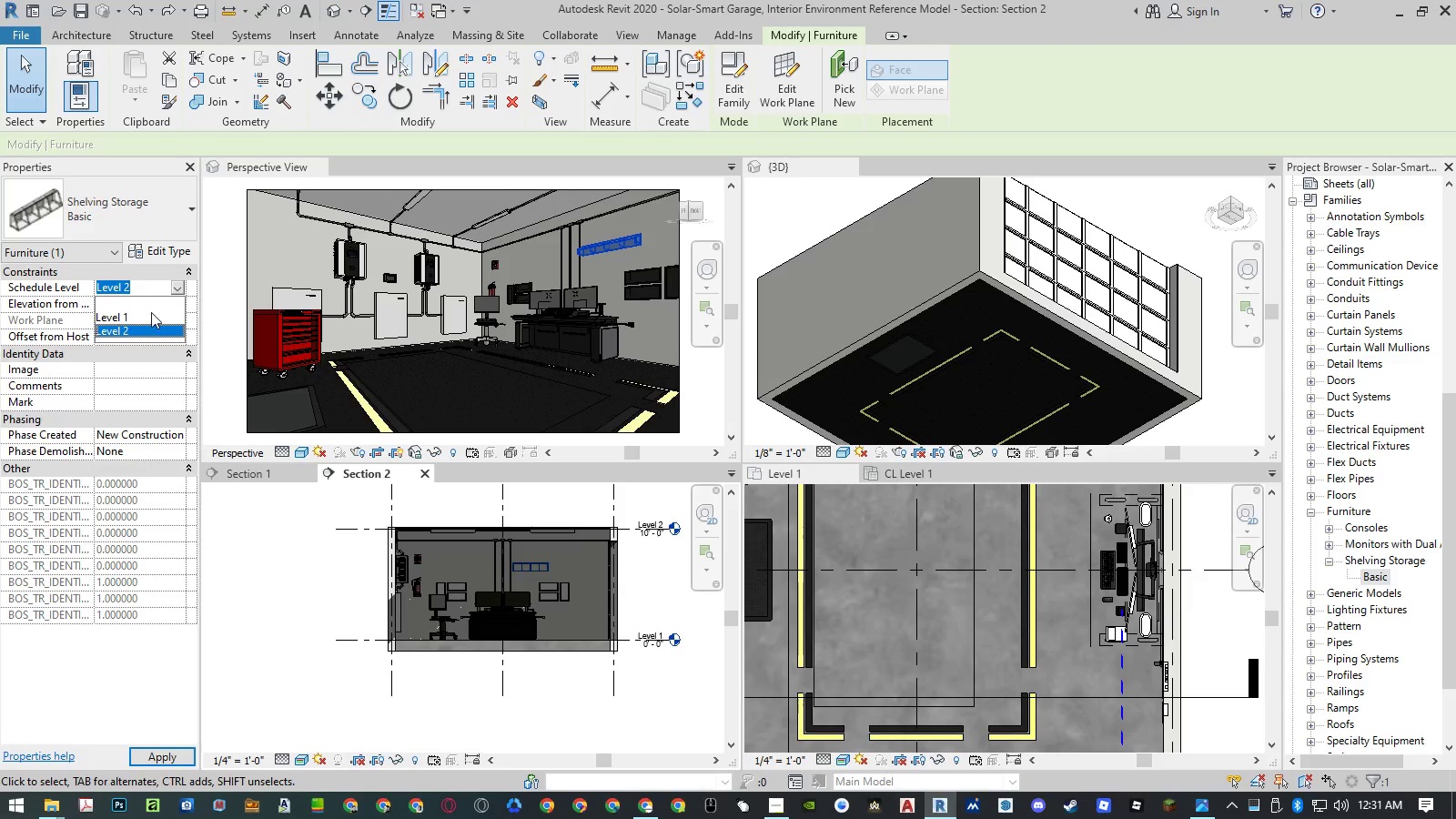 
left_click([148, 315])
 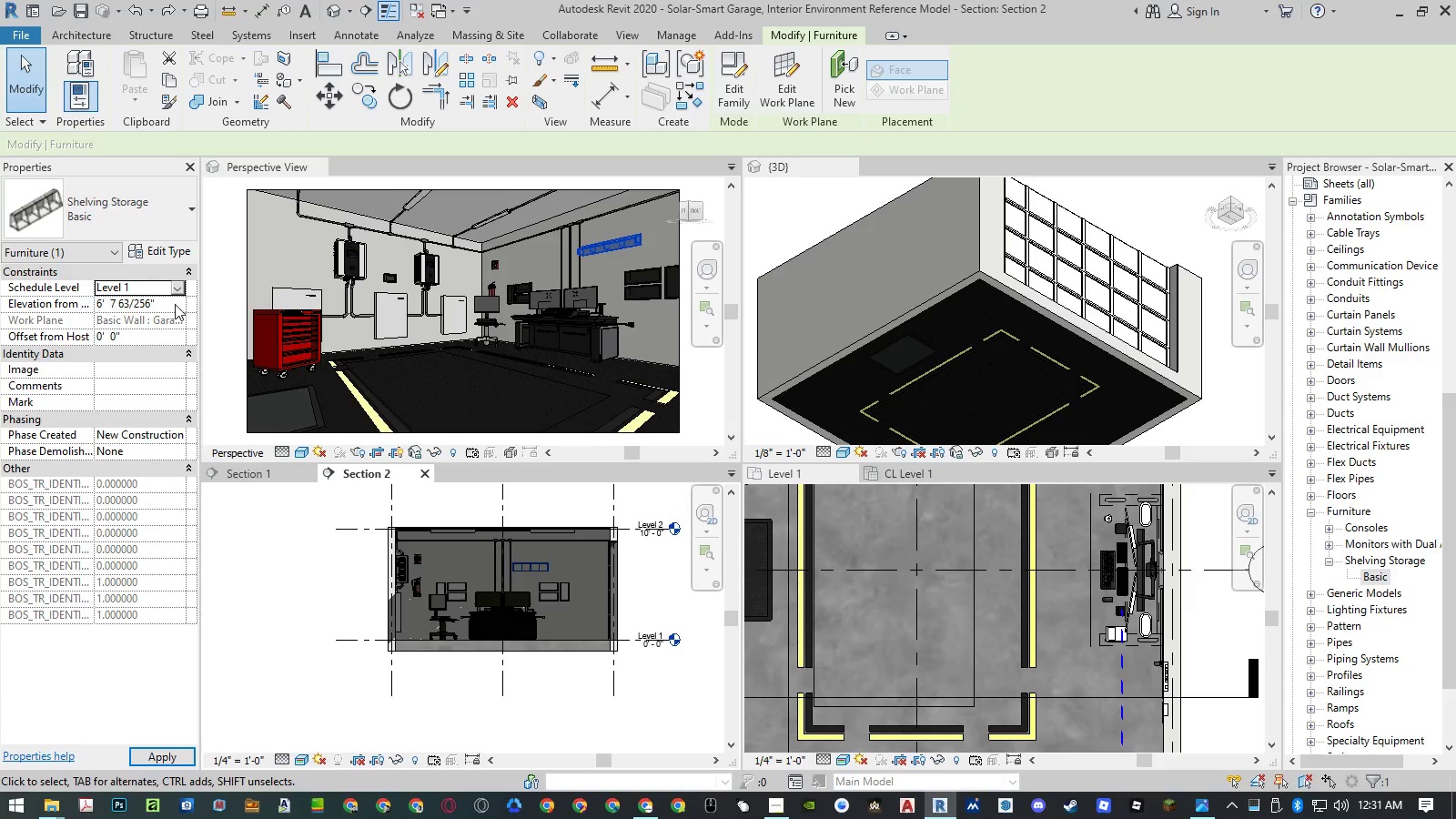 
left_click([176, 304])
 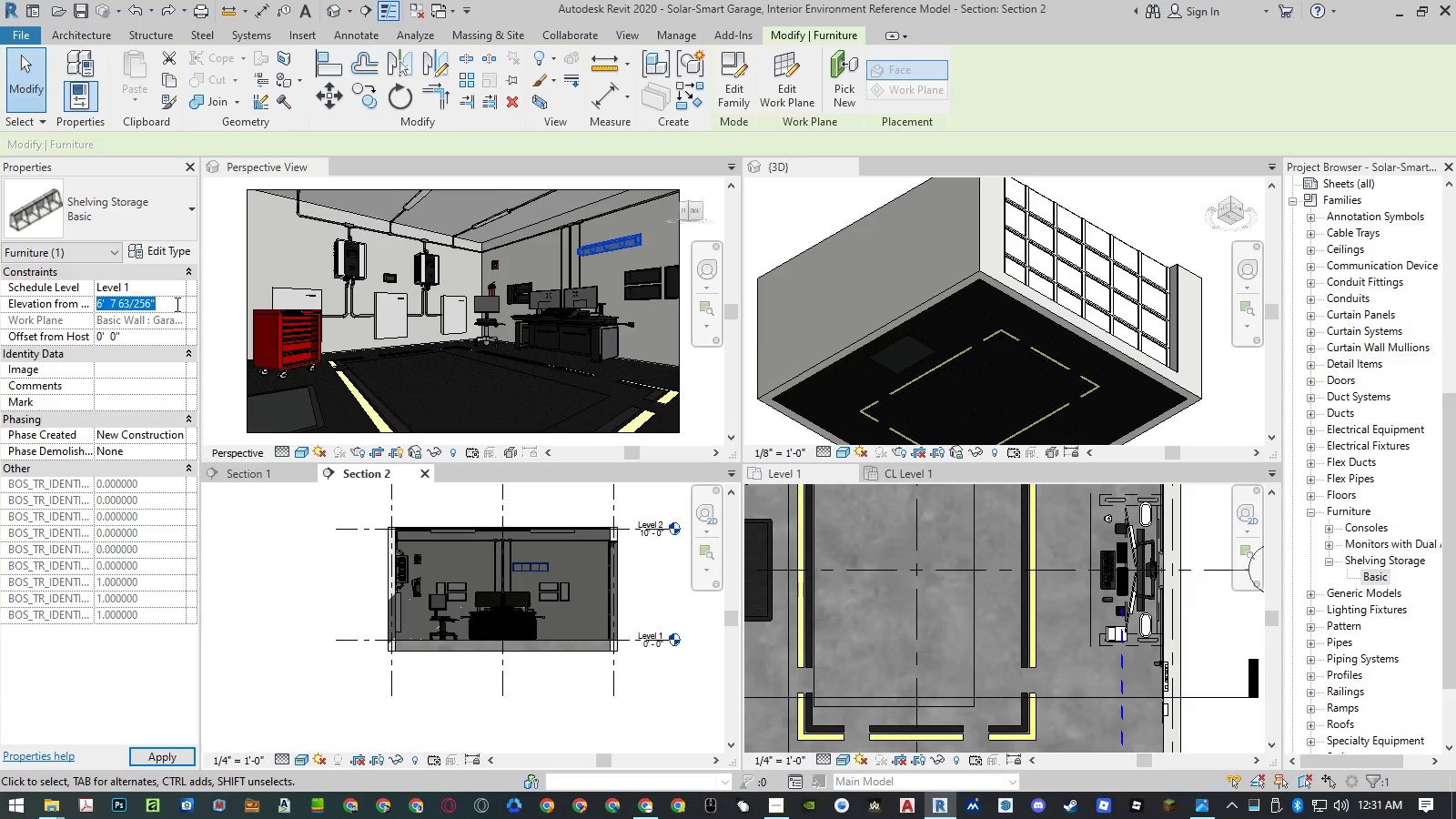 
key(Numpad6)
 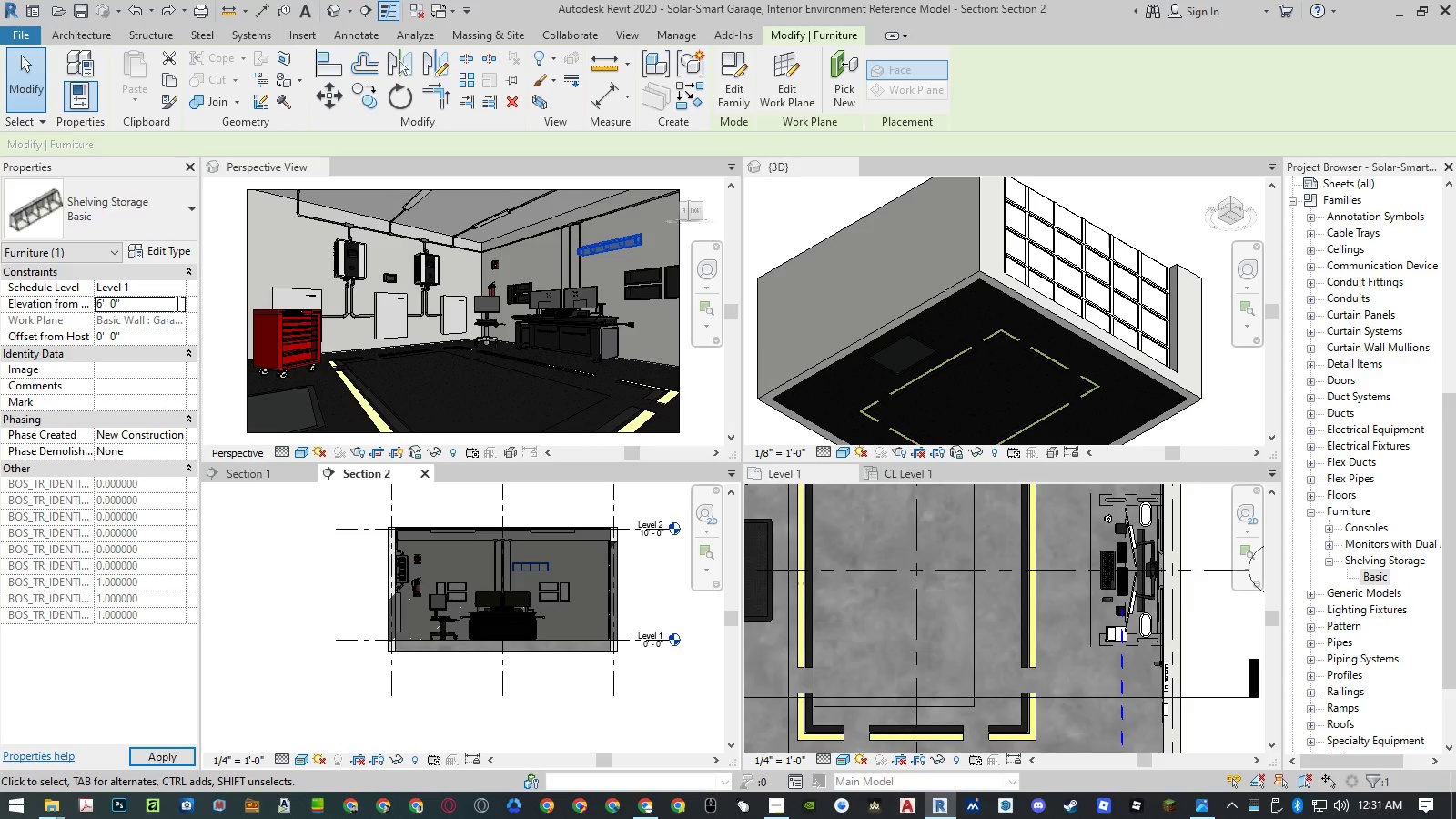 
key(NumpadEnter)
 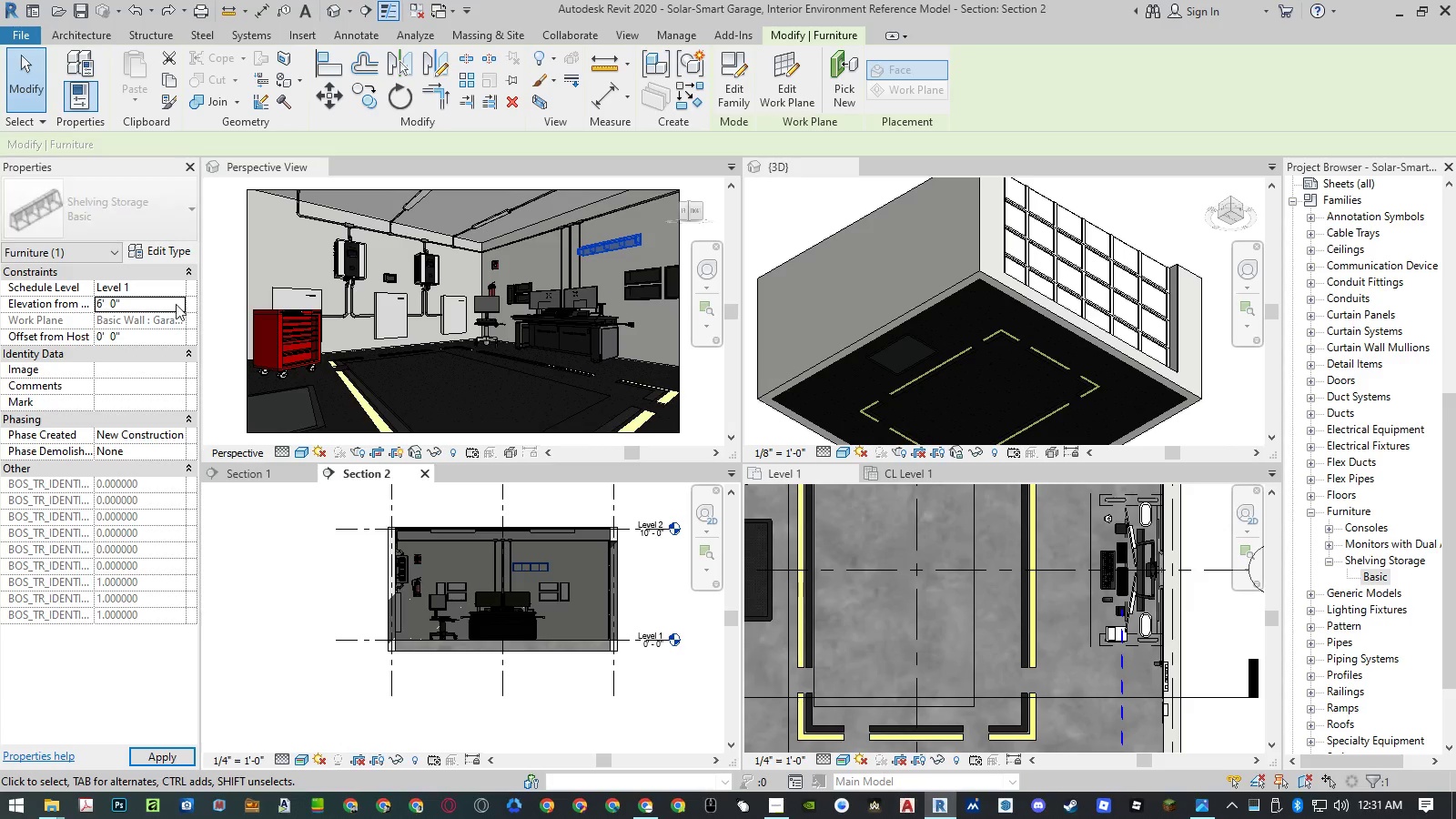 
key(NumpadEnter)
 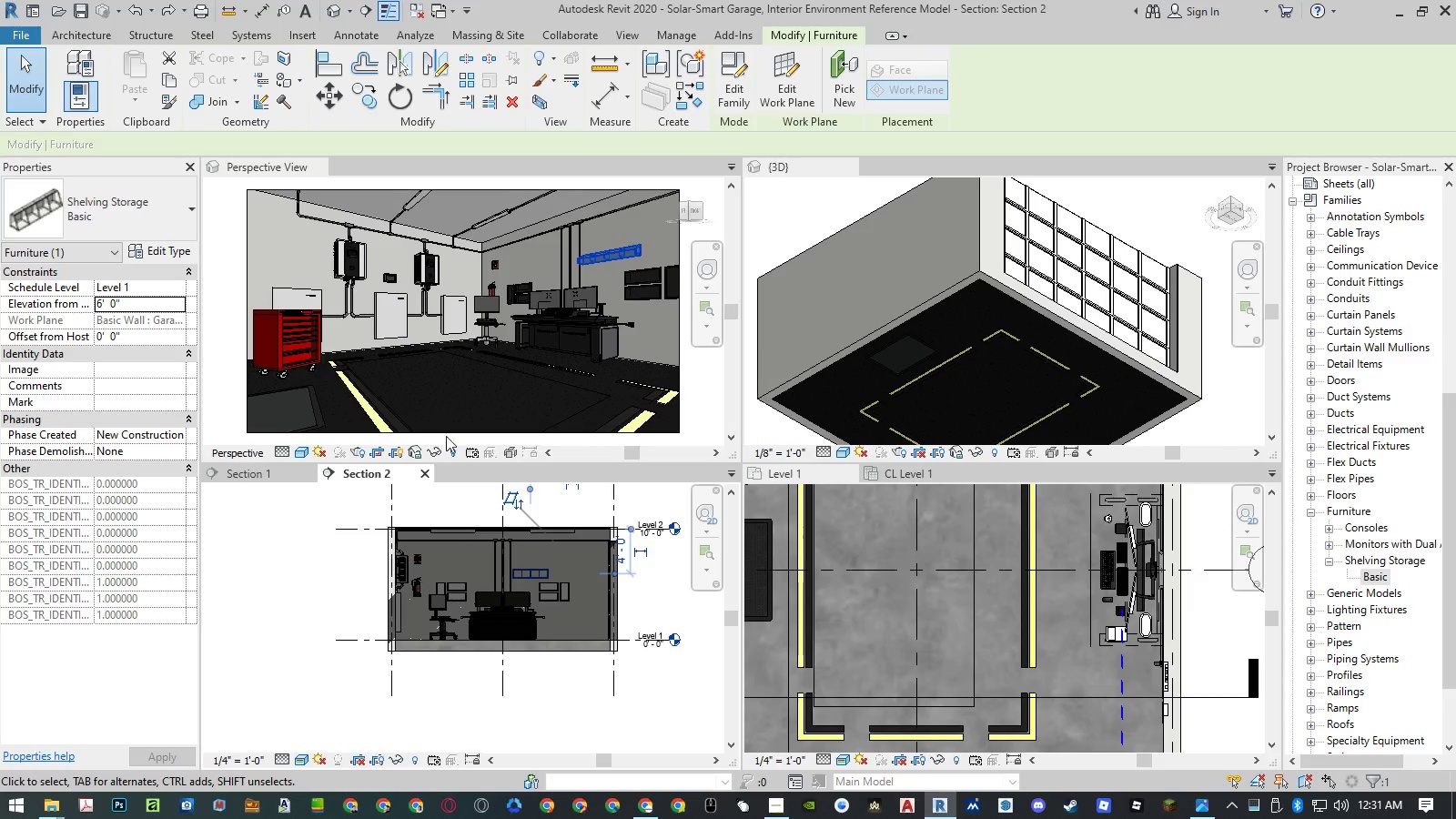 
scroll: coordinate [552, 574], scroll_direction: up, amount: 8.0
 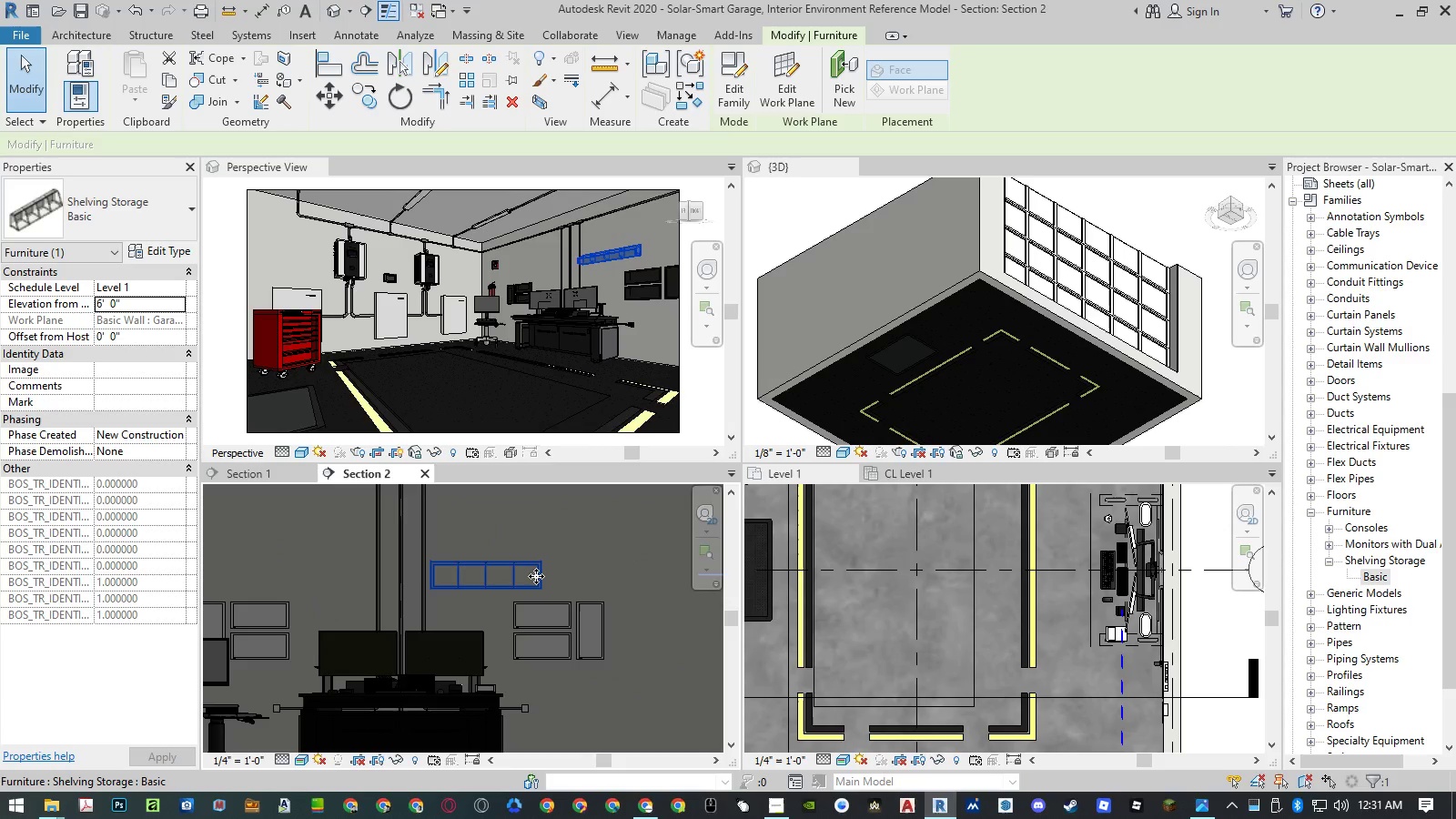 
type(al)
 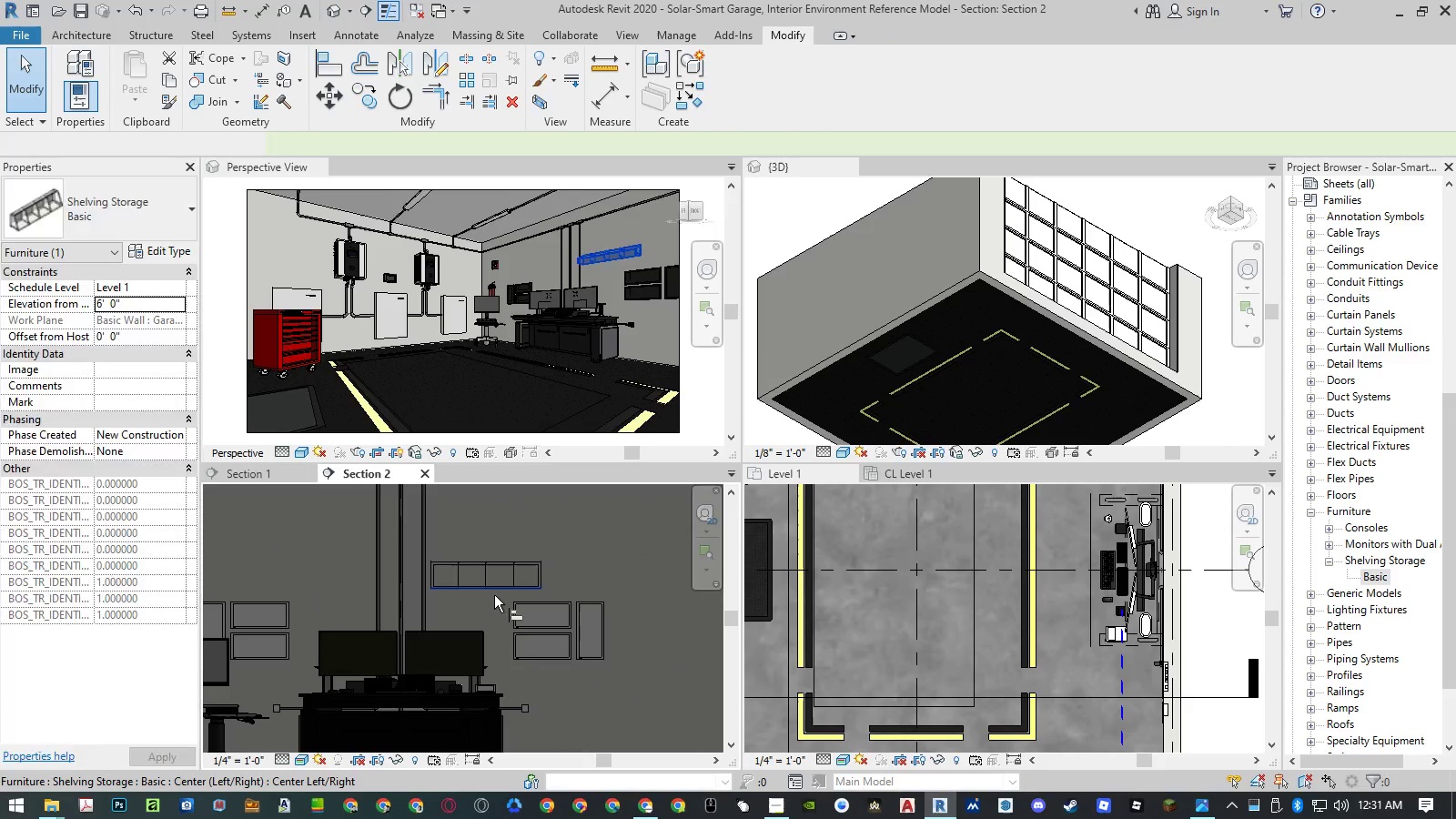 
scroll: coordinate [482, 591], scroll_direction: up, amount: 4.0
 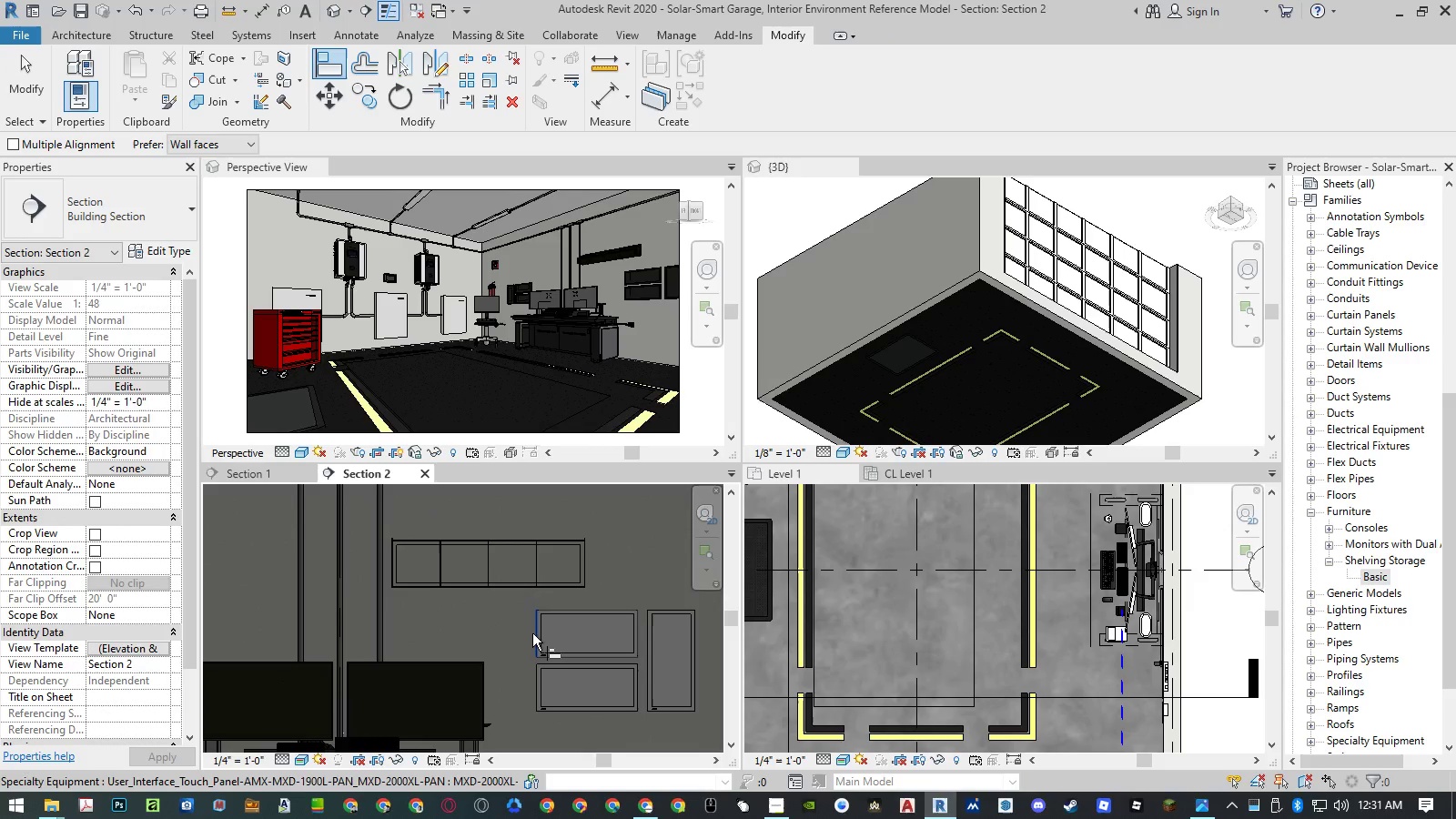 
left_click([532, 633])
 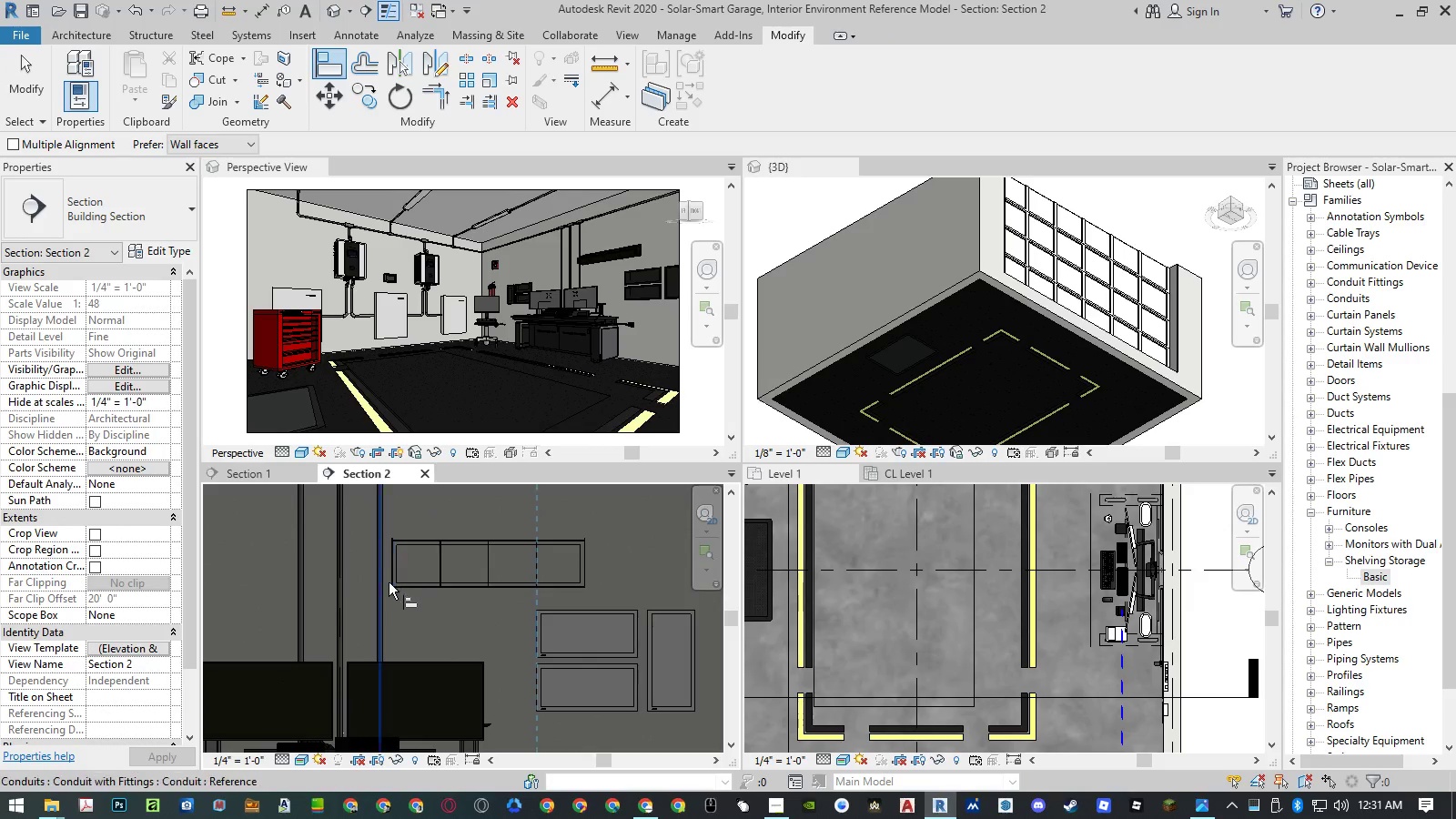 
left_click([391, 583])
 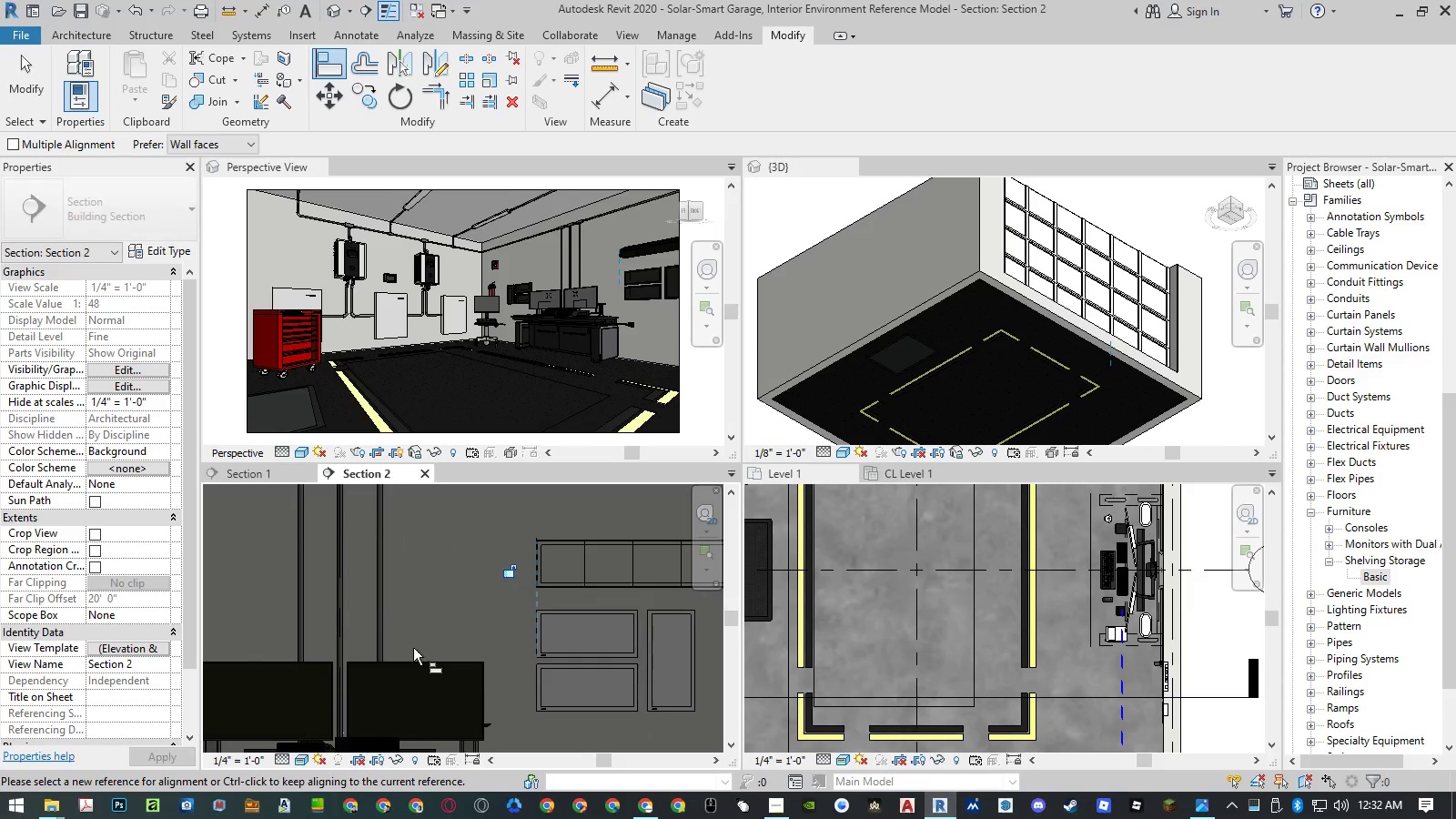 
key(Escape)
 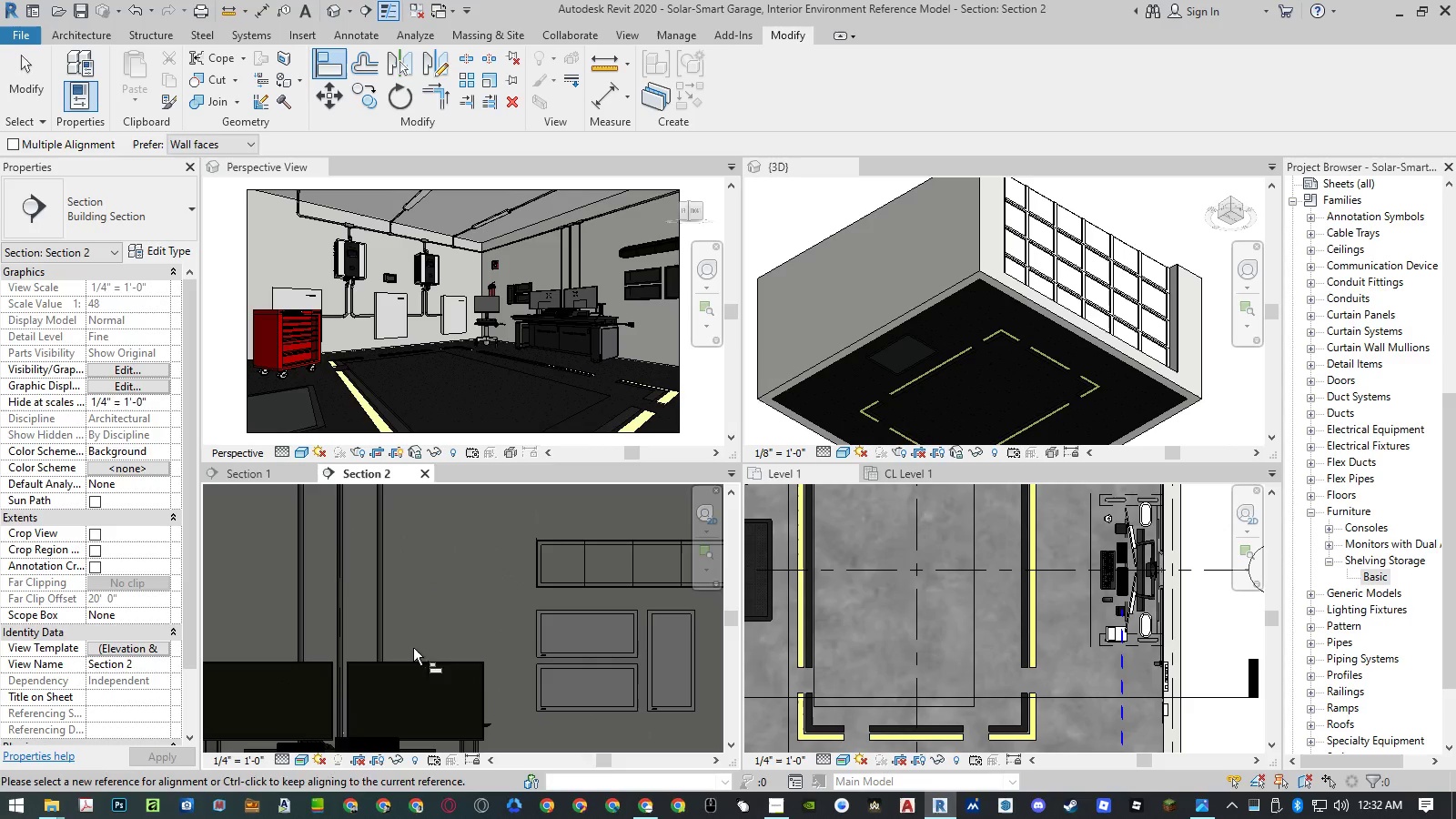 
key(Escape)
 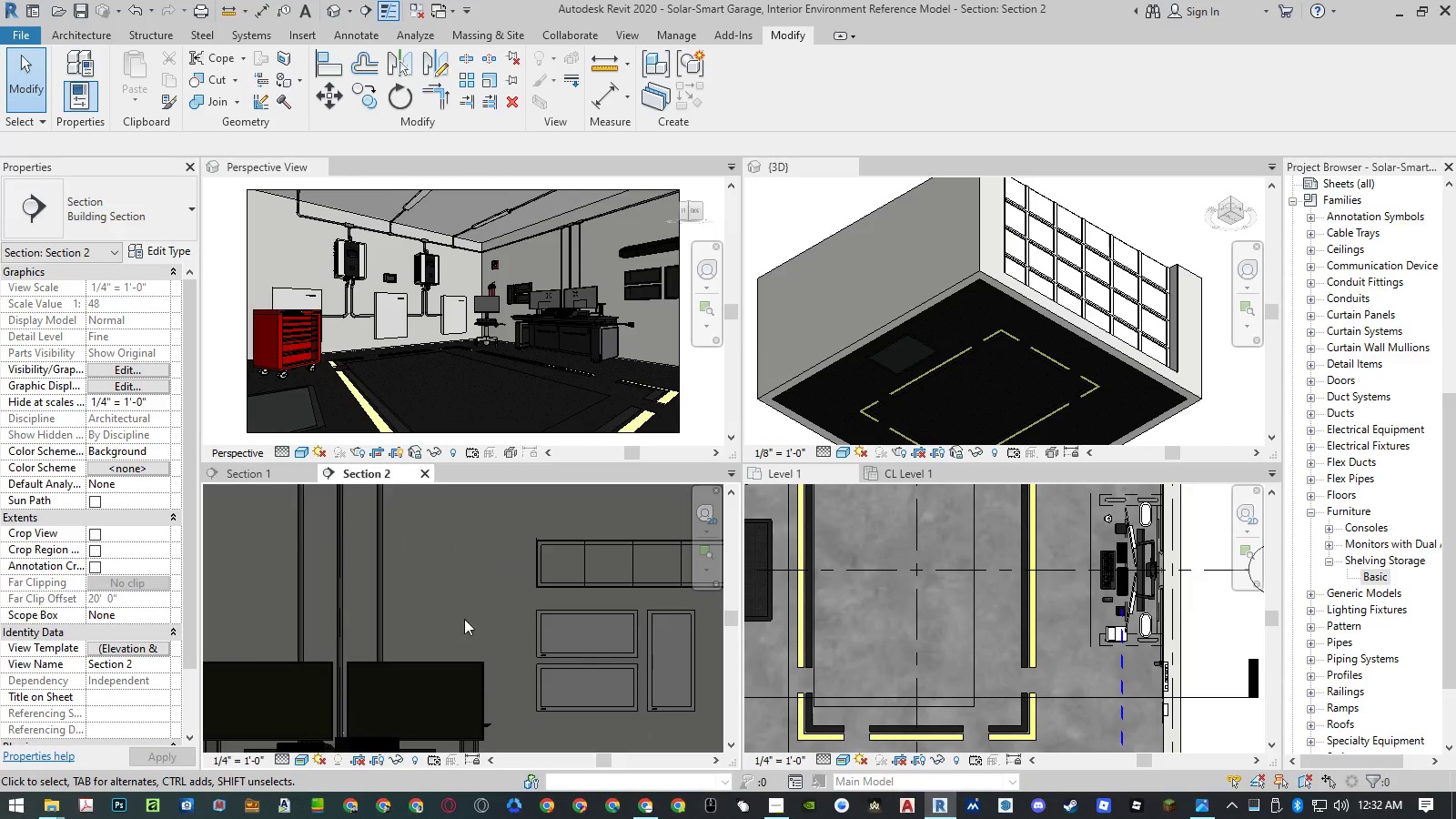 
scroll: coordinate [536, 609], scroll_direction: down, amount: 4.0
 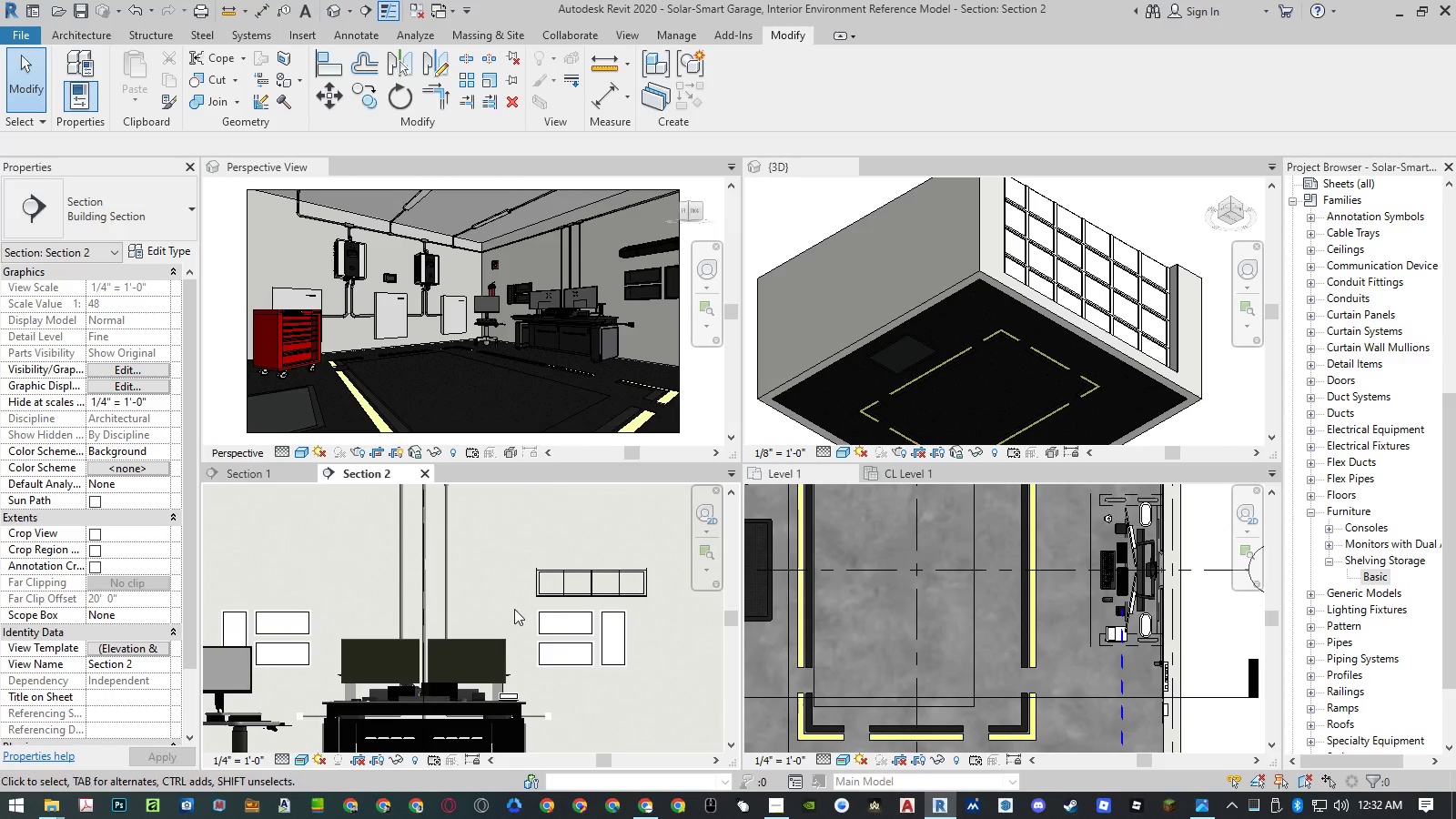 
key(A)
 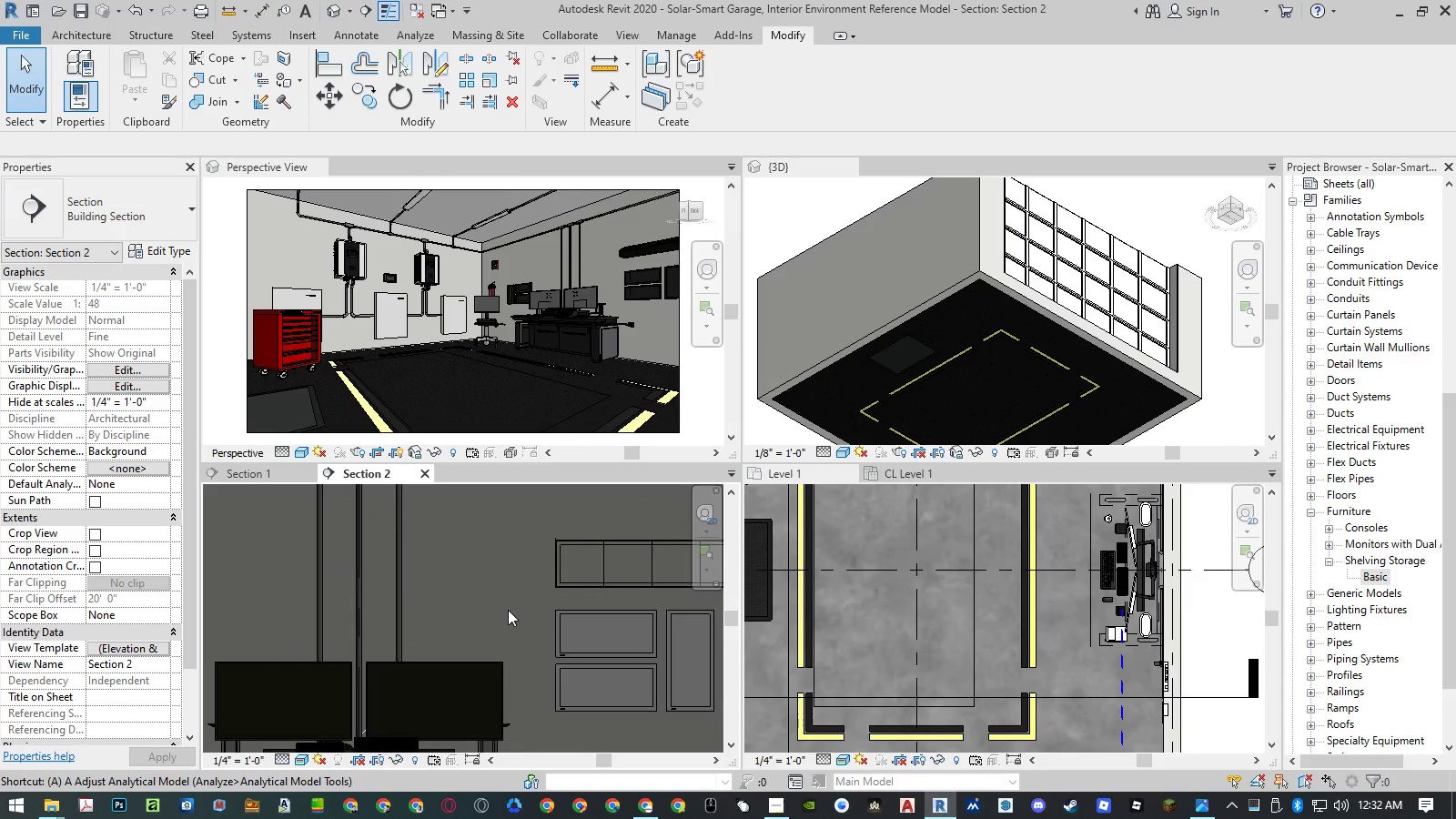 
scroll: coordinate [511, 609], scroll_direction: up, amount: 4.0
 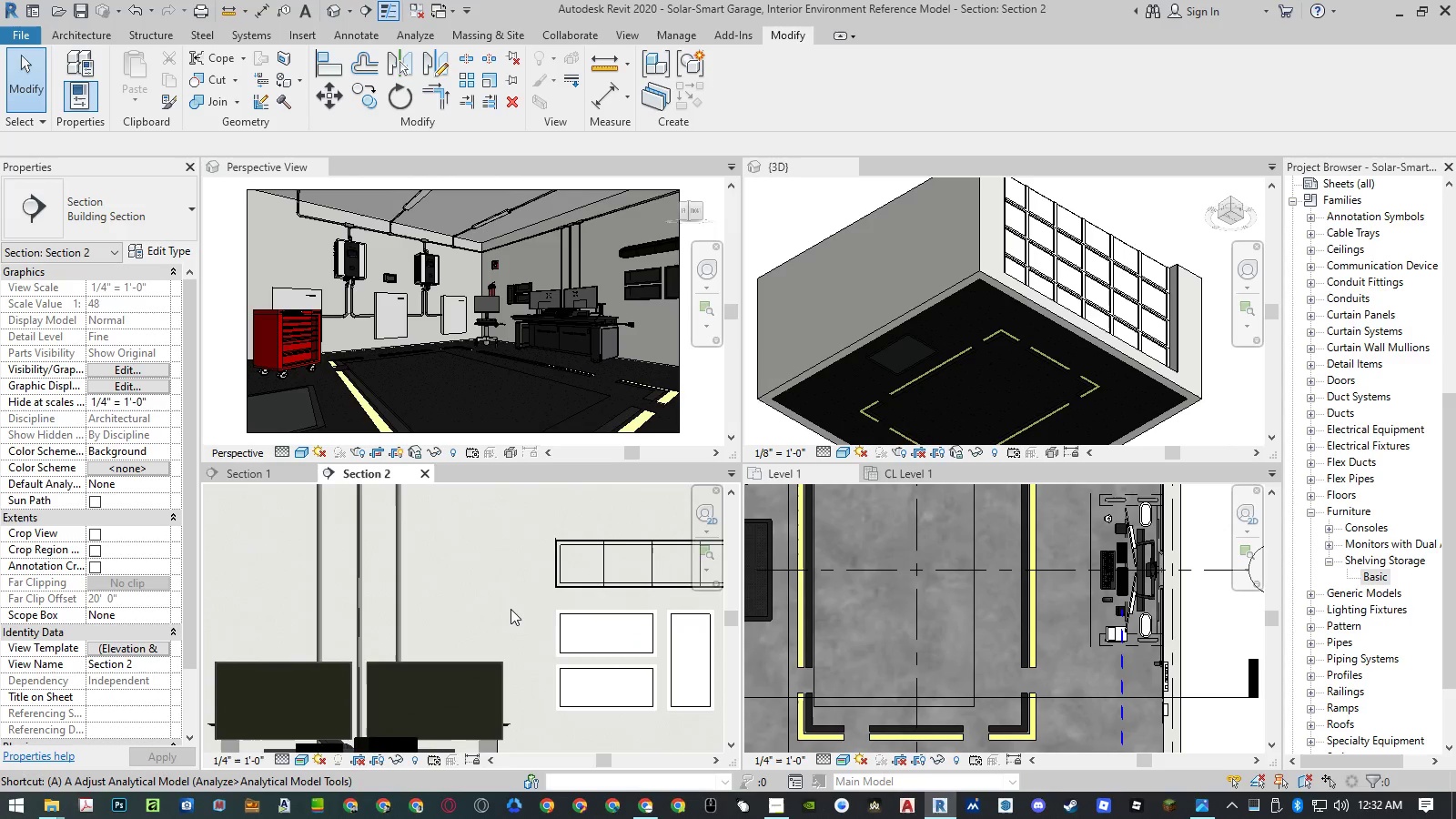 
key(L)
 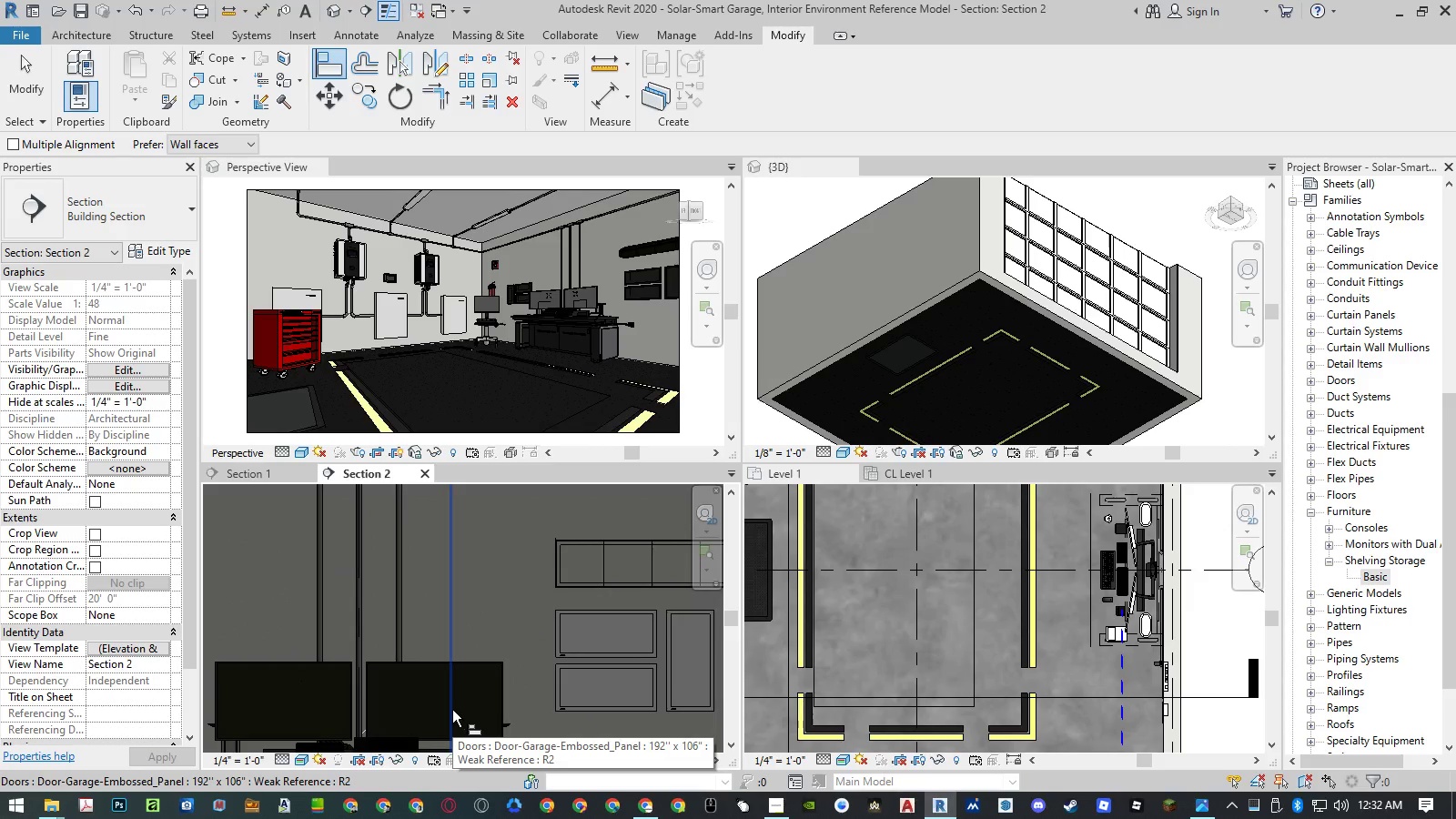 
wait(5.11)
 